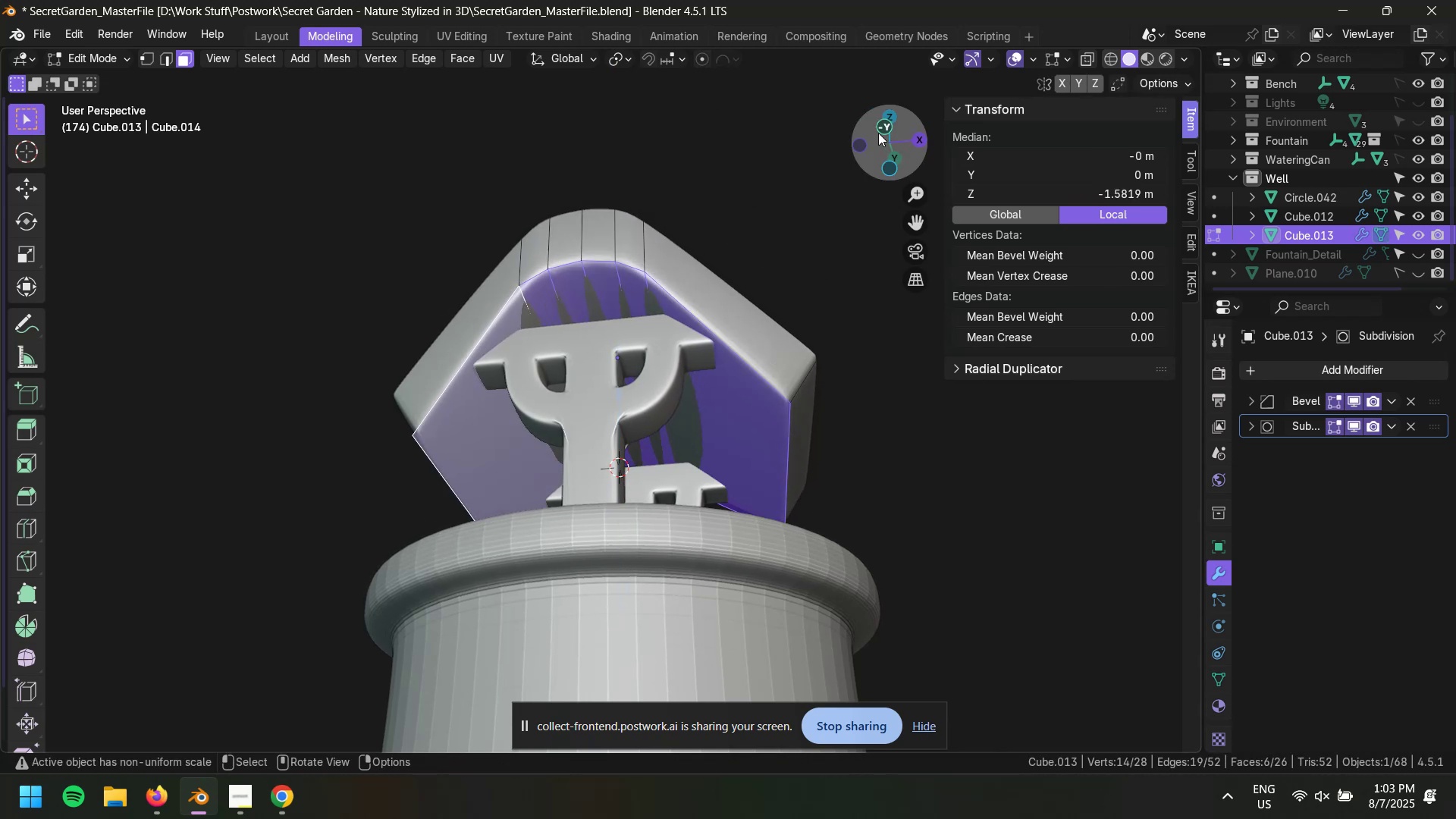 
left_click([883, 127])
 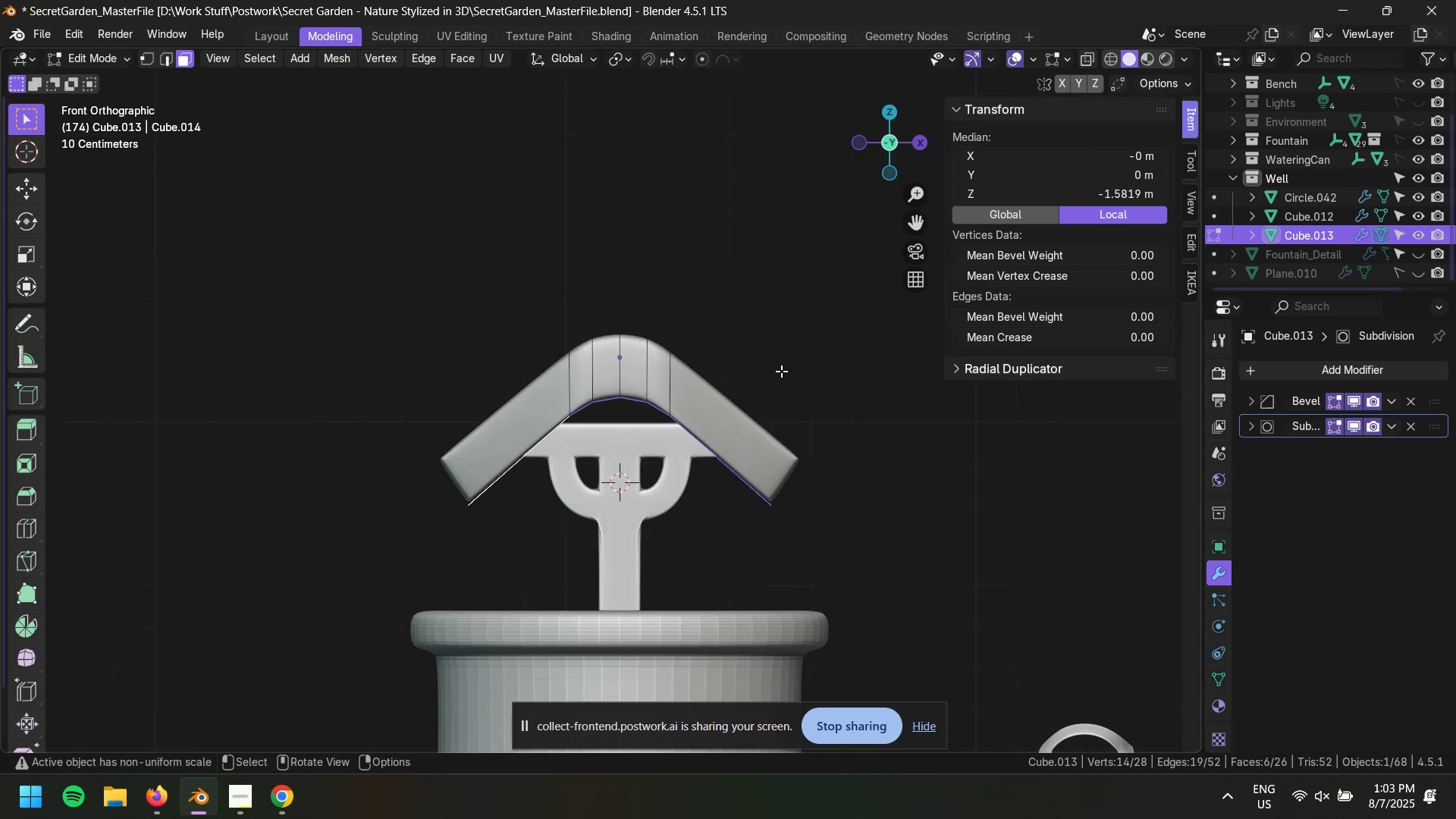 
type(gz)
 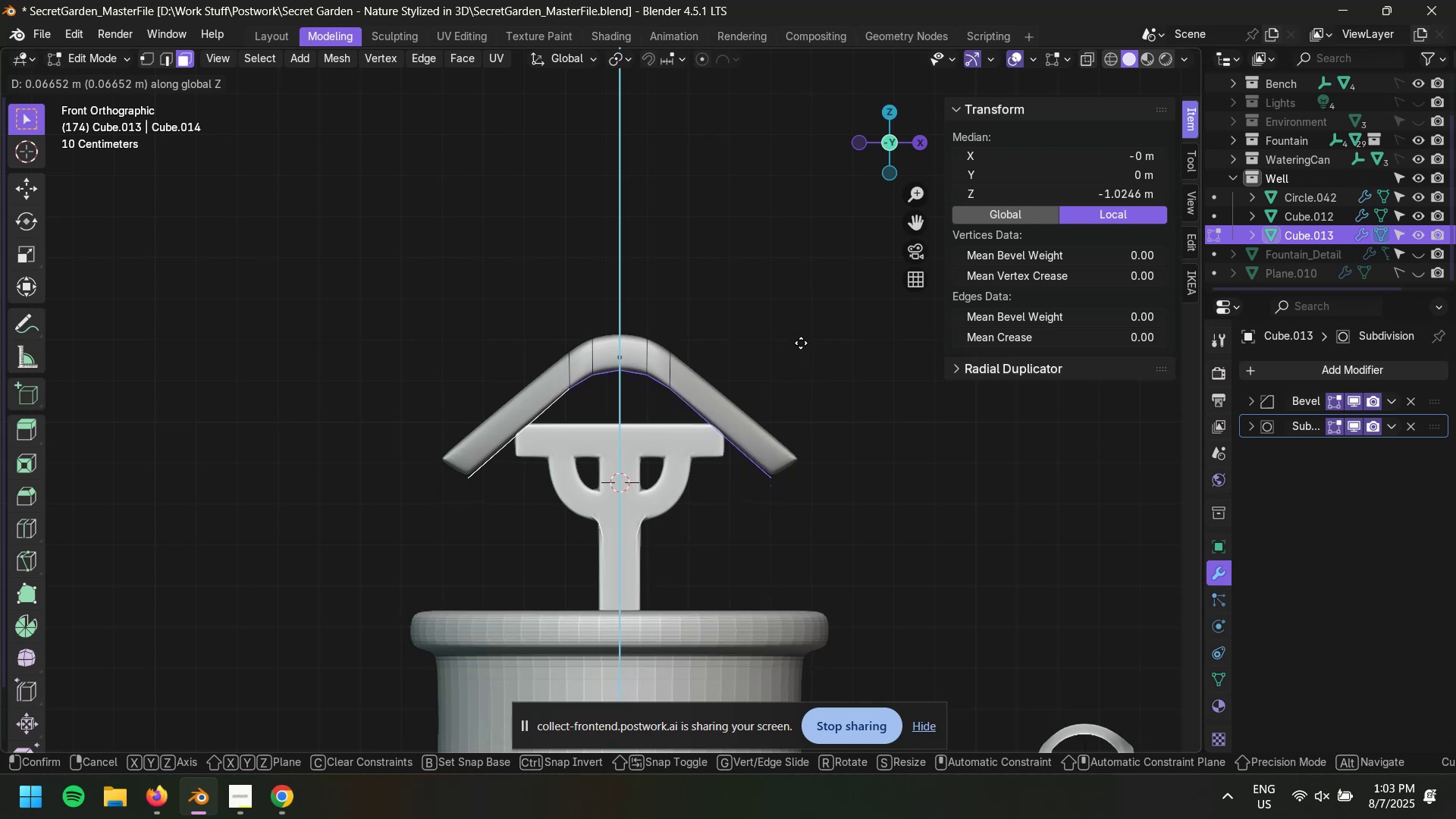 
key(Escape)
type(gg)
 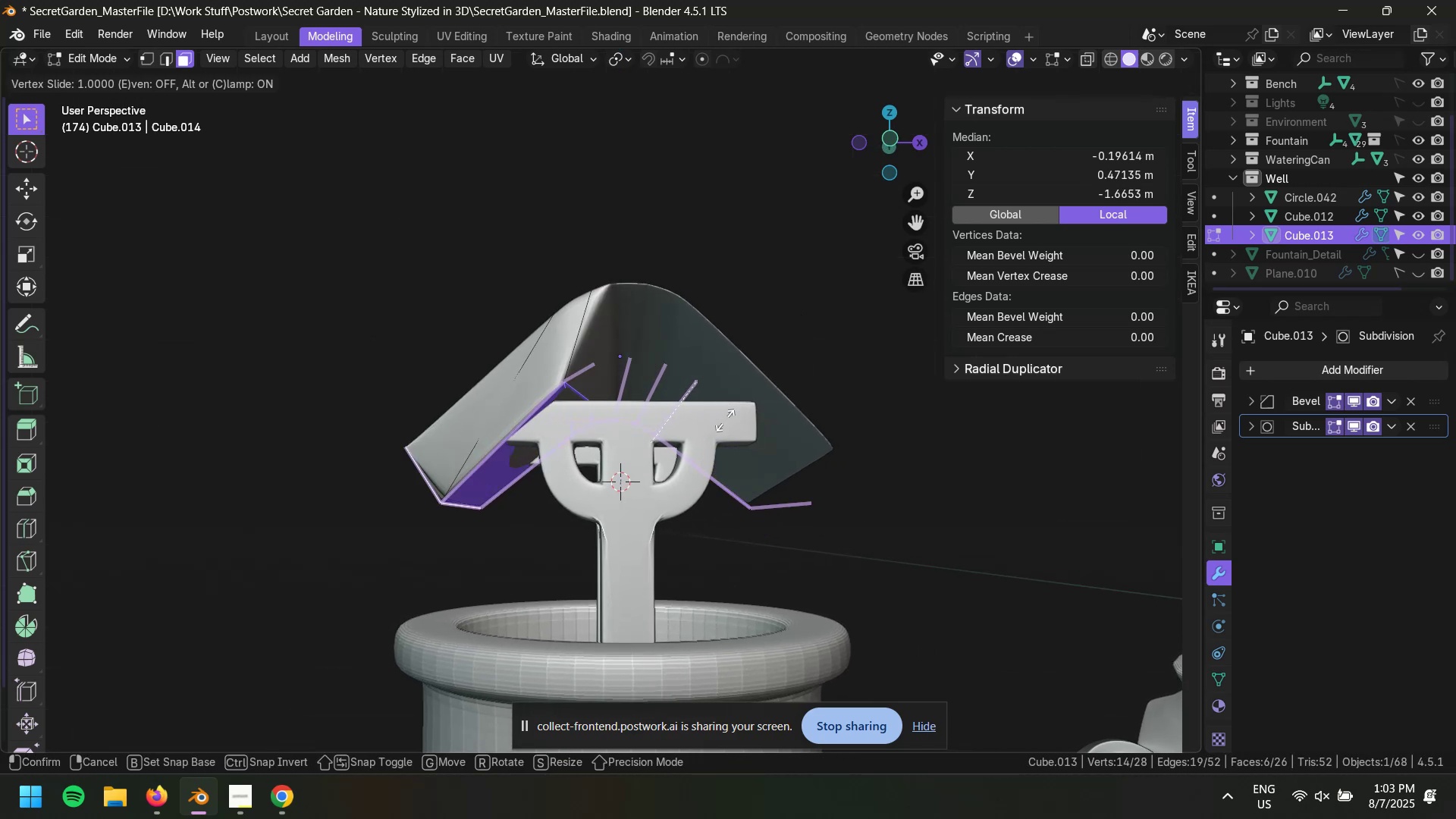 
wait(5.84)
 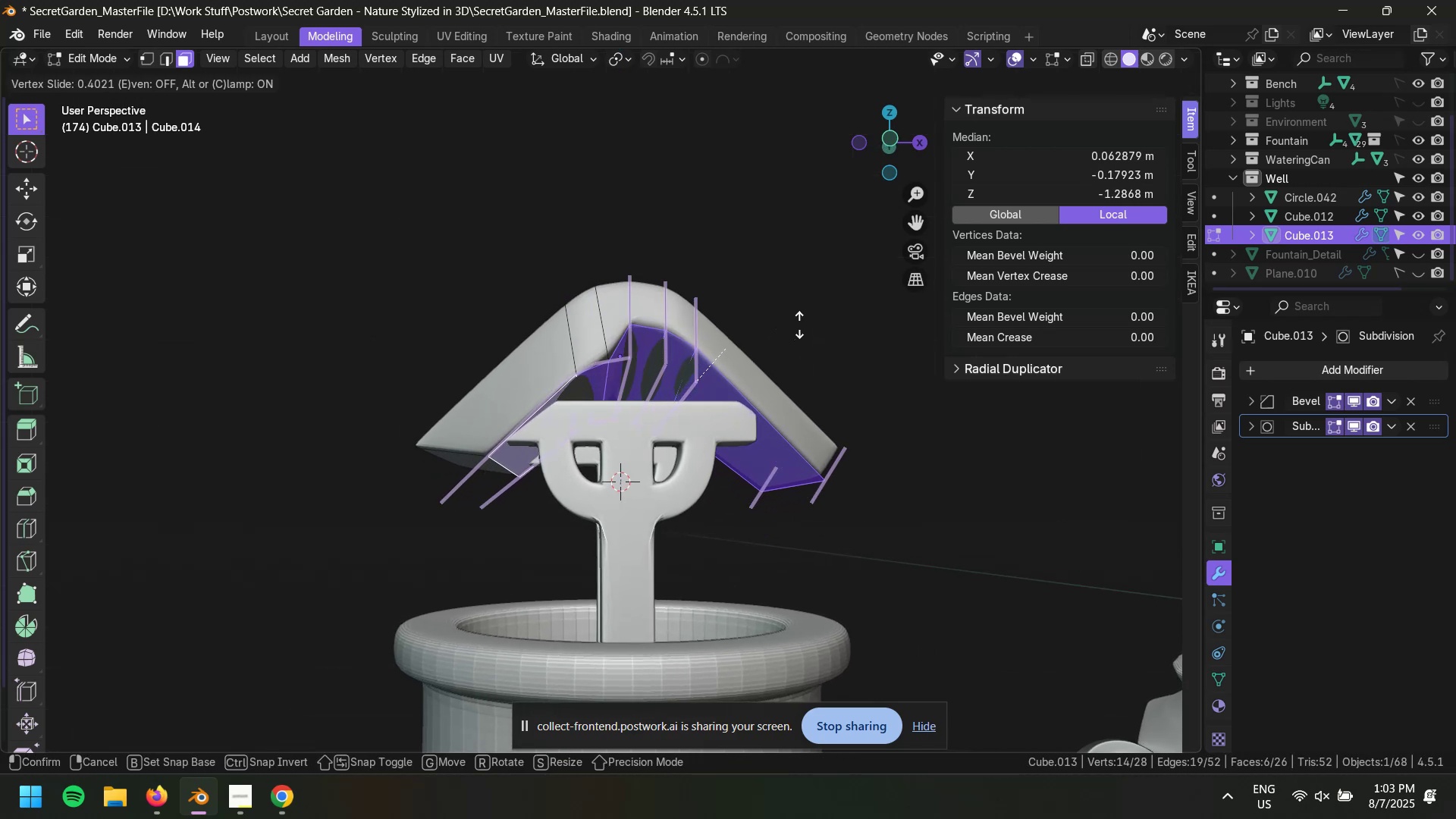 
key(Escape)
type(gg)
 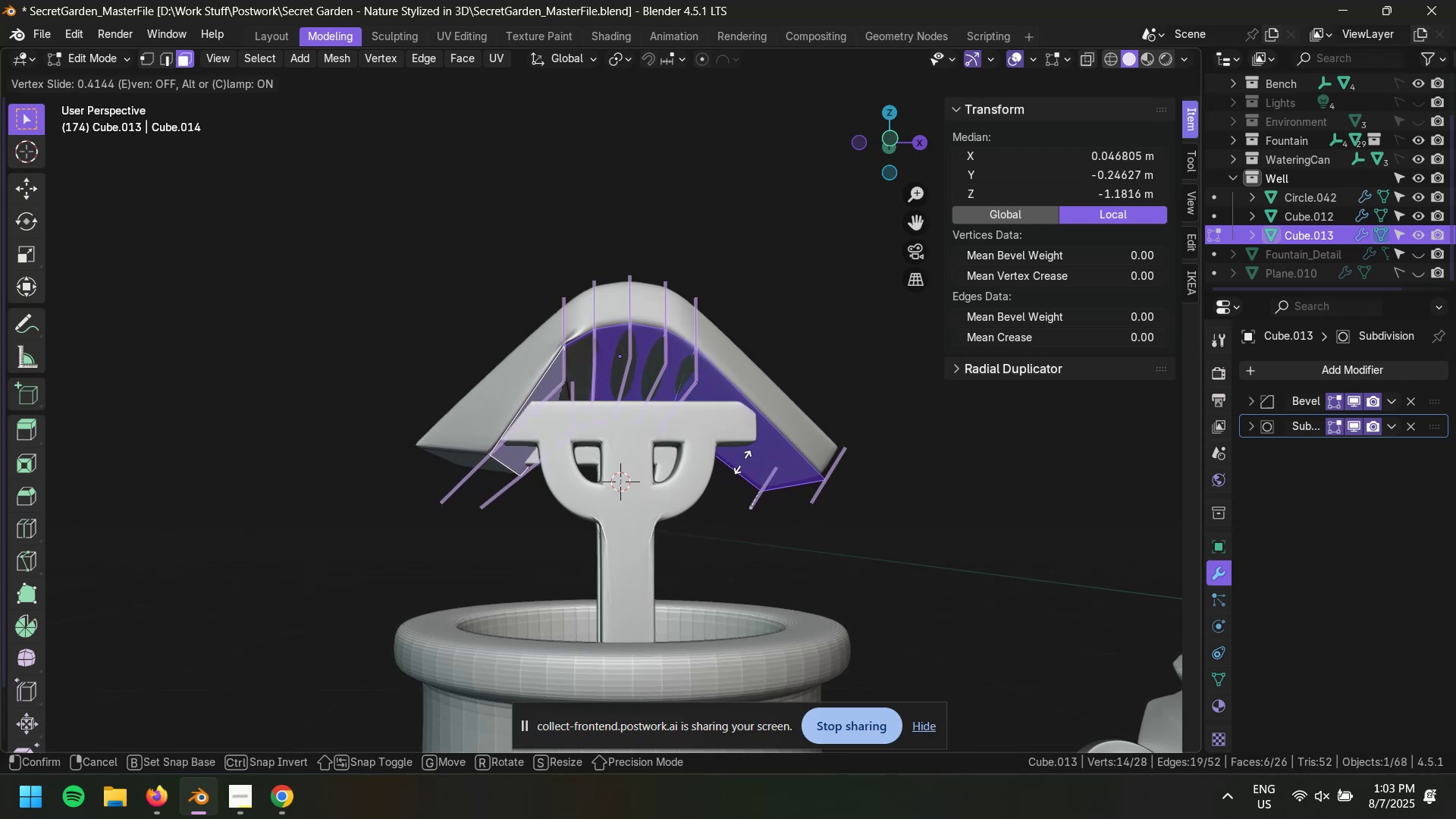 
key(Escape)
type(gz)
 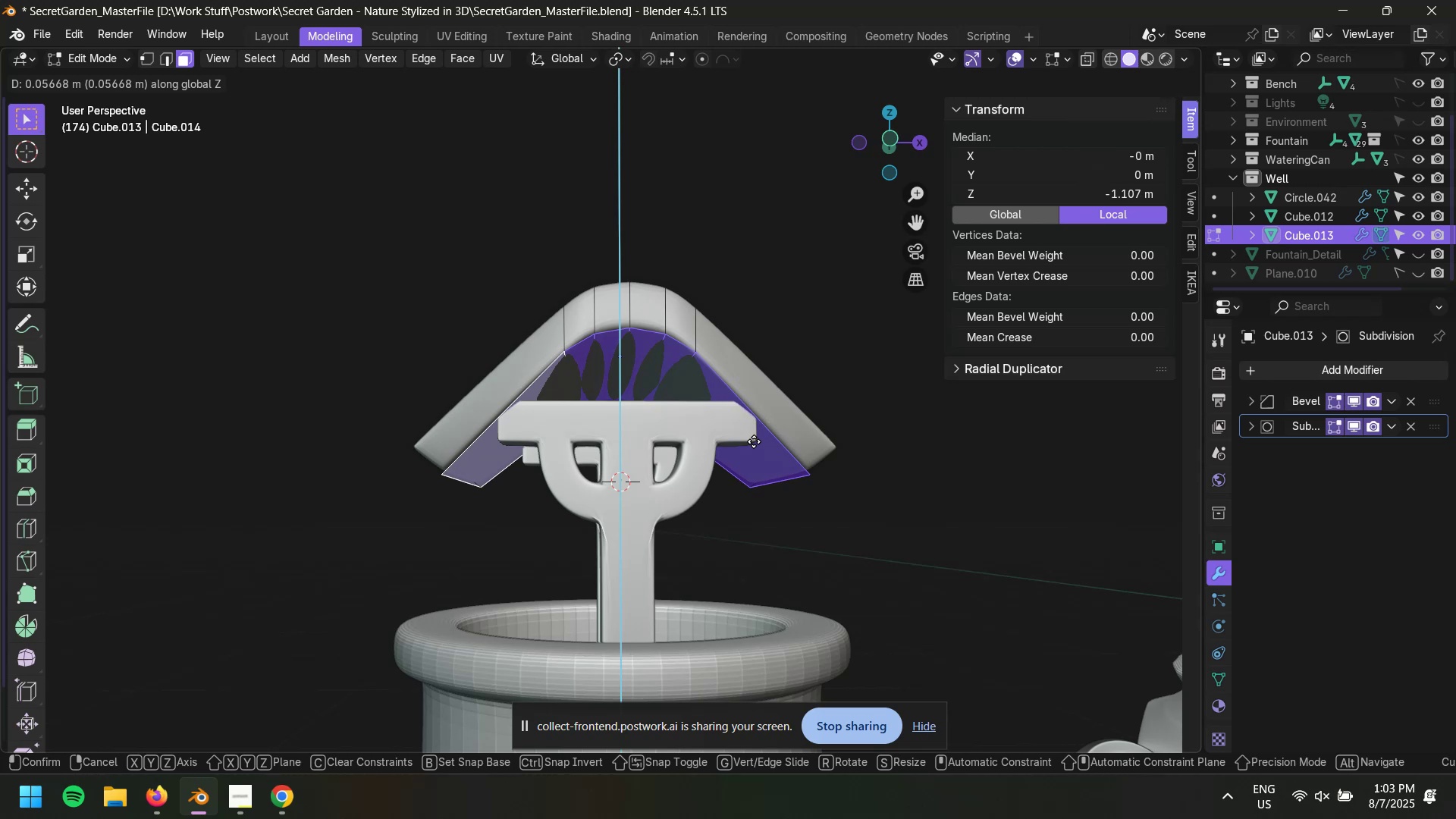 
wait(6.34)
 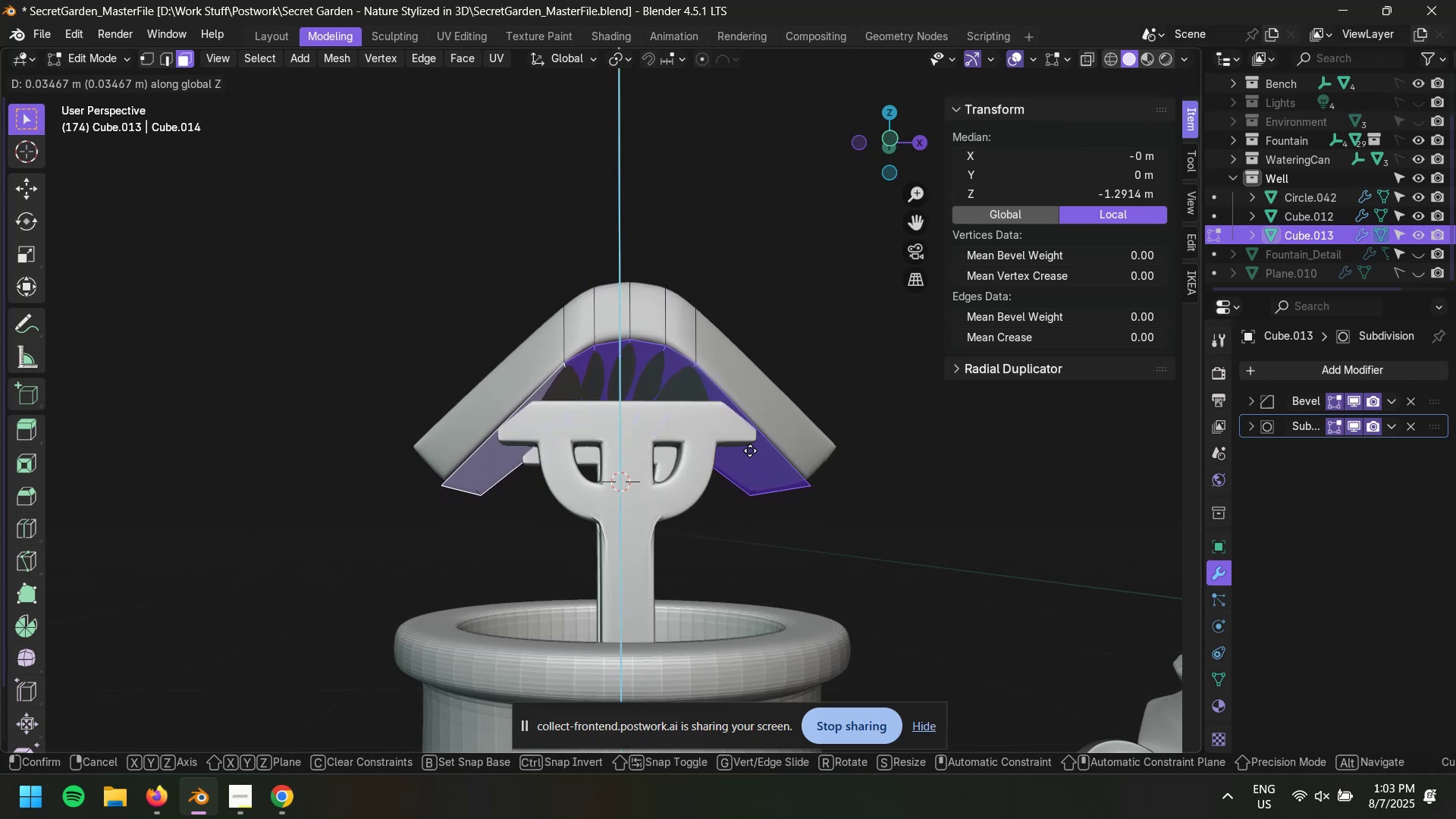 
left_click([755, 444])
 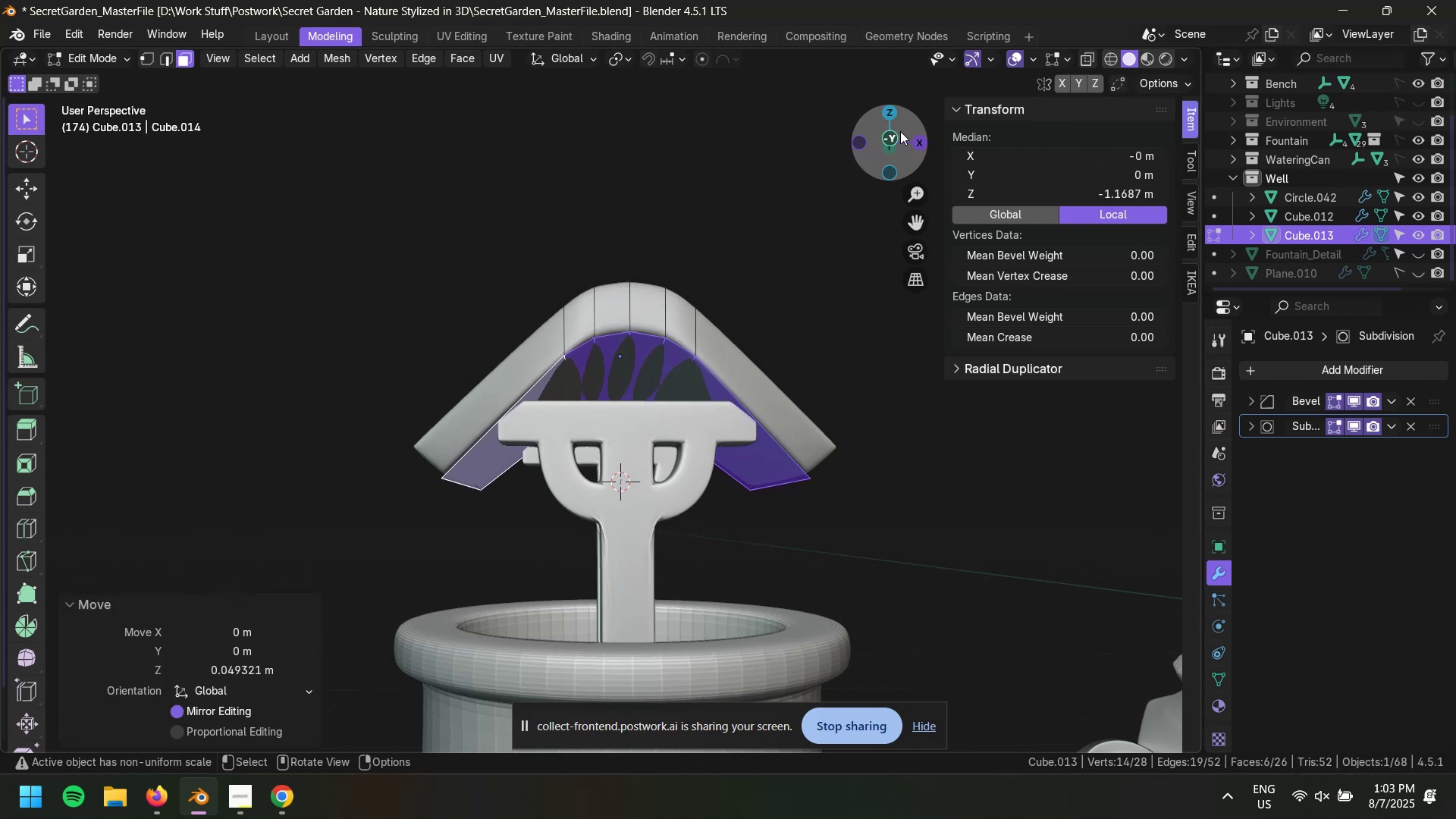 
left_click([900, 132])
 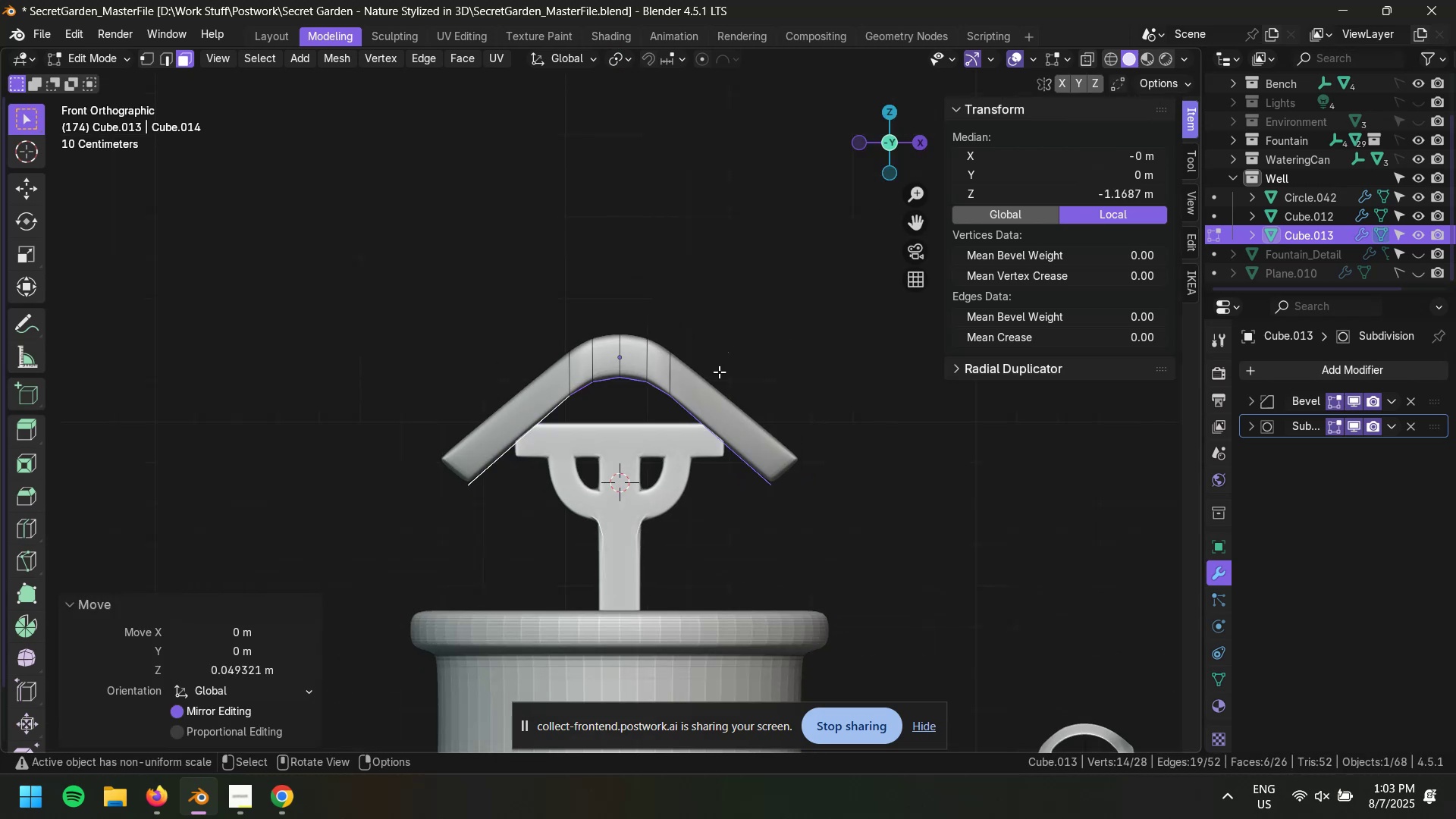 
scroll: coordinate [718, 382], scroll_direction: up, amount: 1.0
 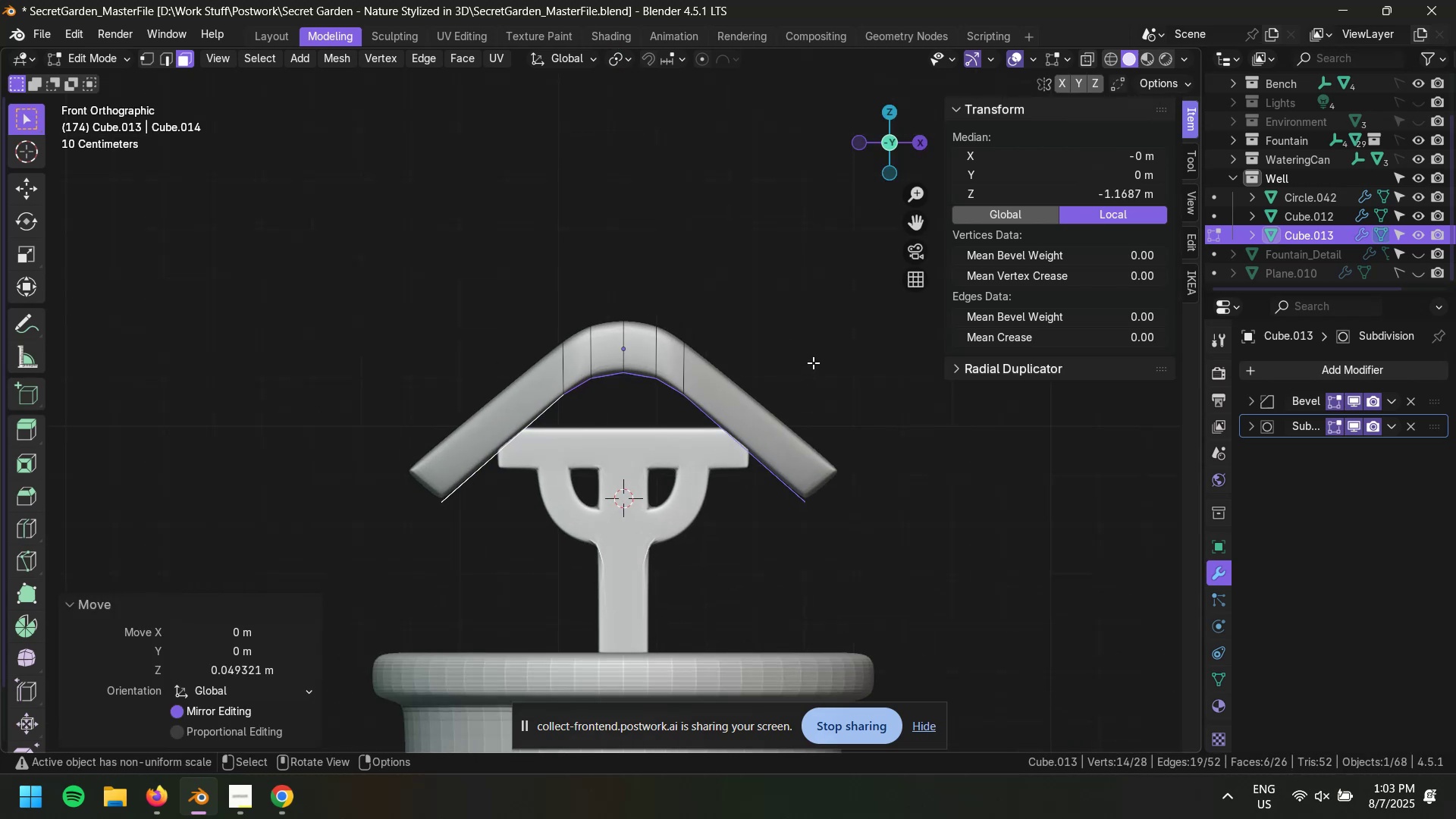 
left_click([811, 312])
 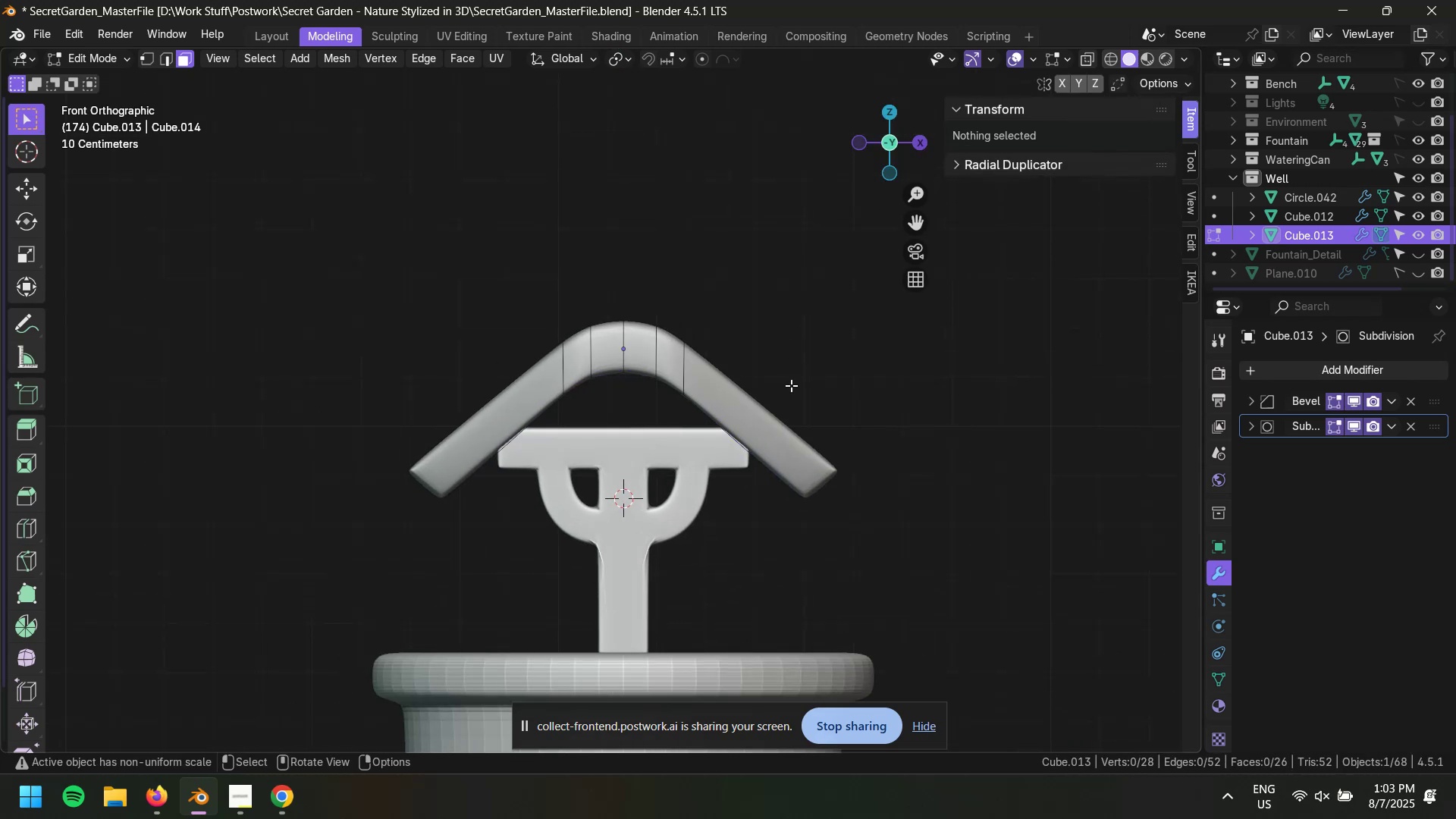 
key(Tab)
type(sx)
 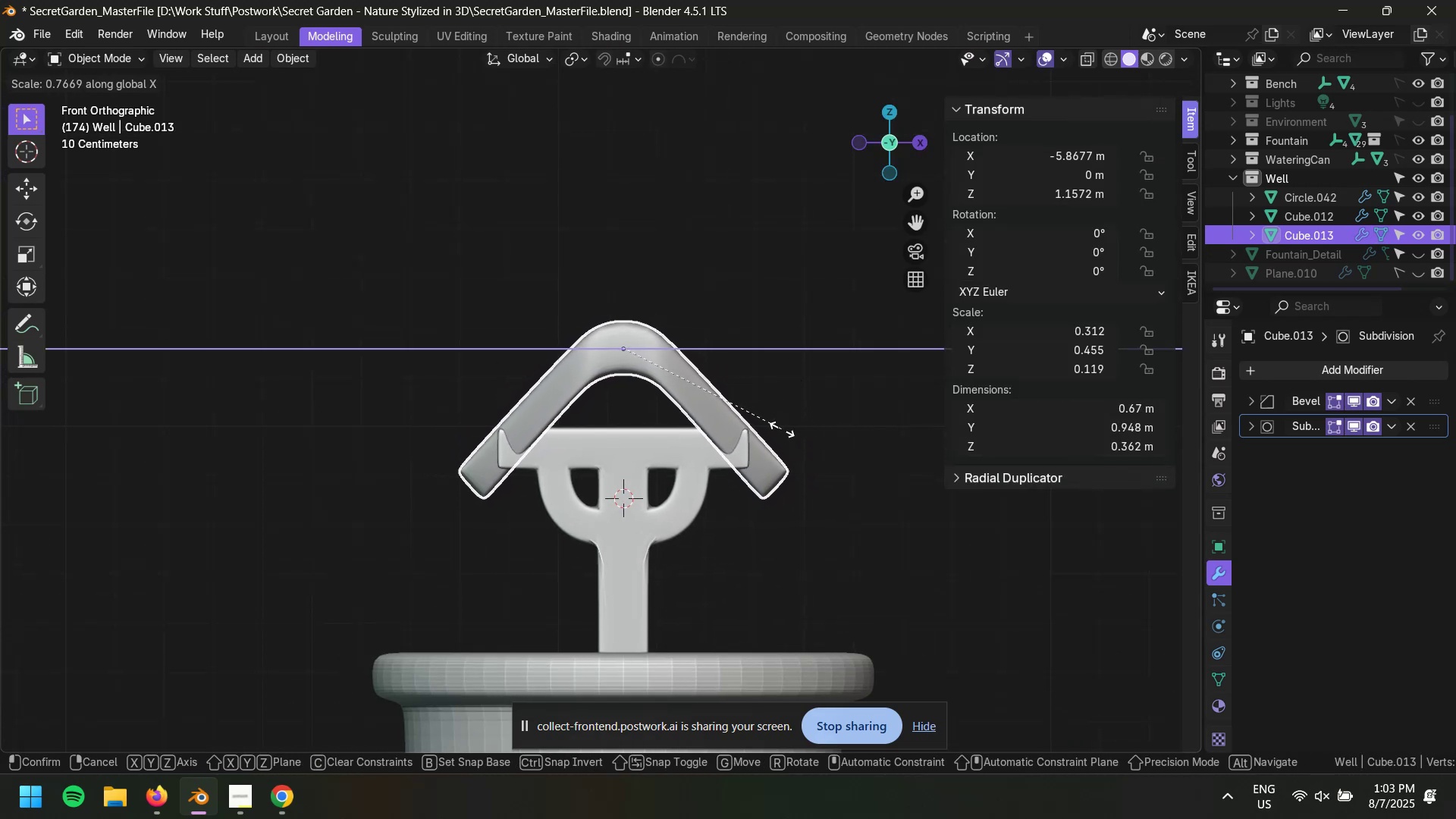 
left_click([784, 429])
 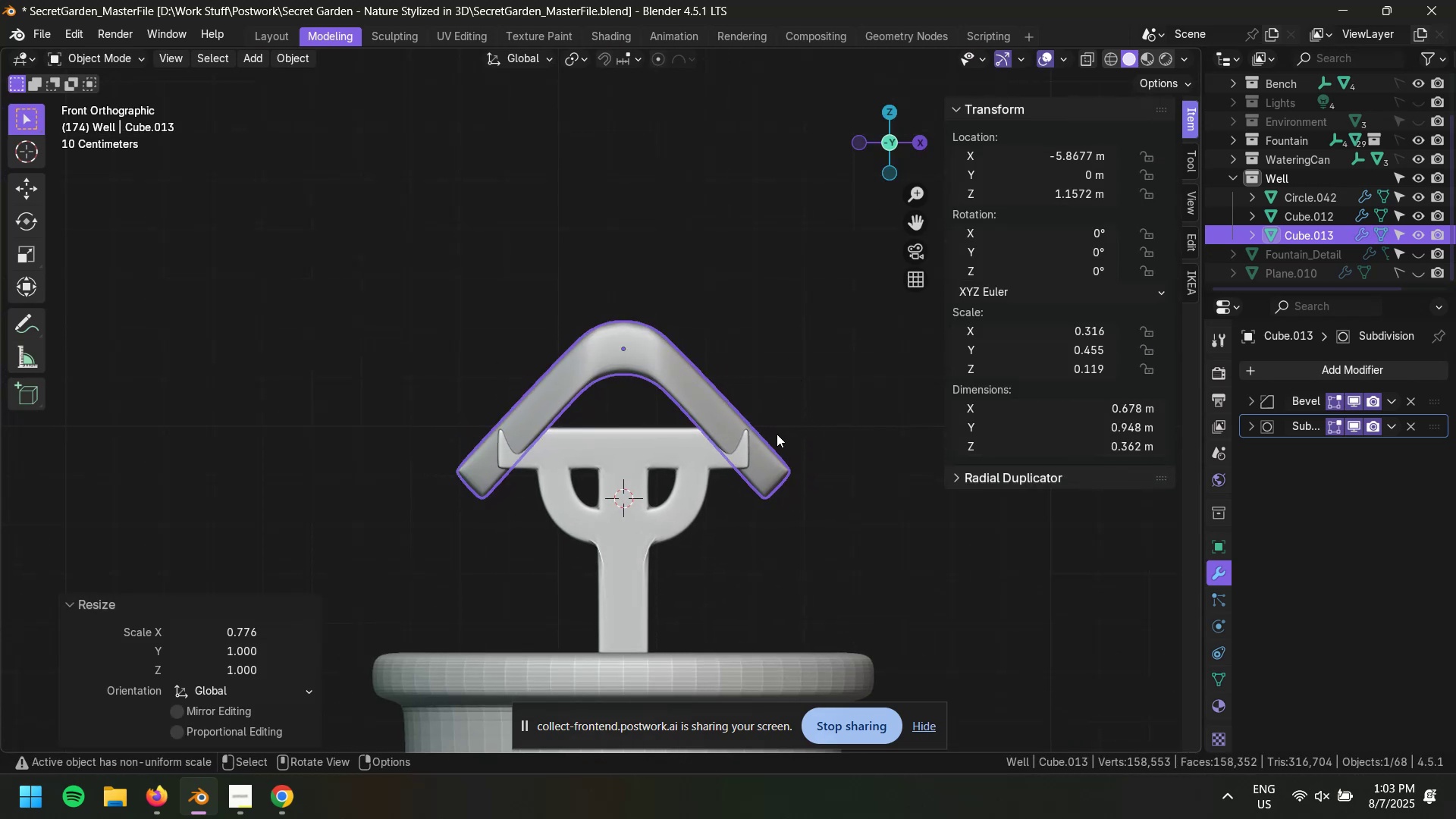 
type(gz)
 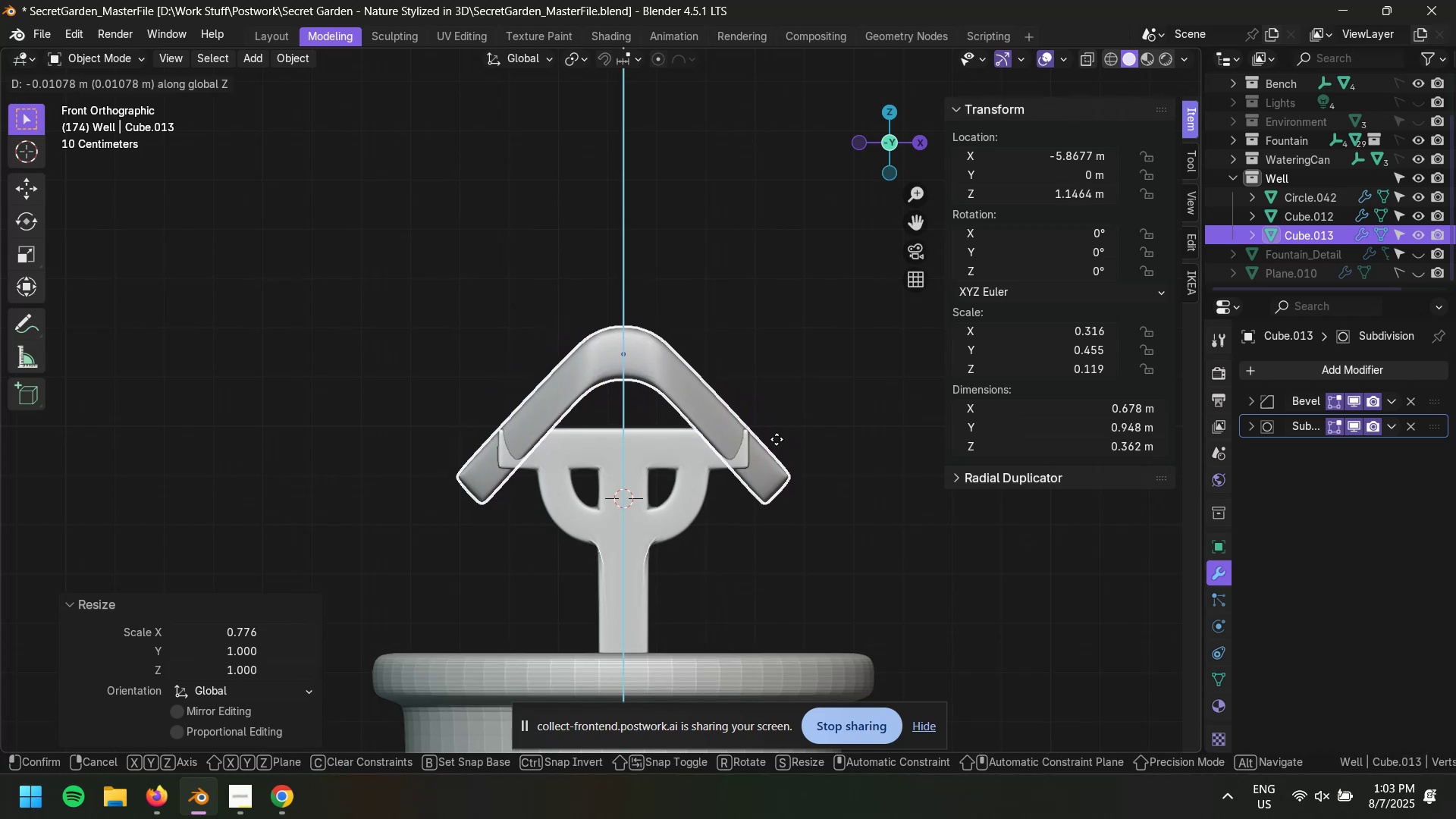 
left_click([777, 447])
 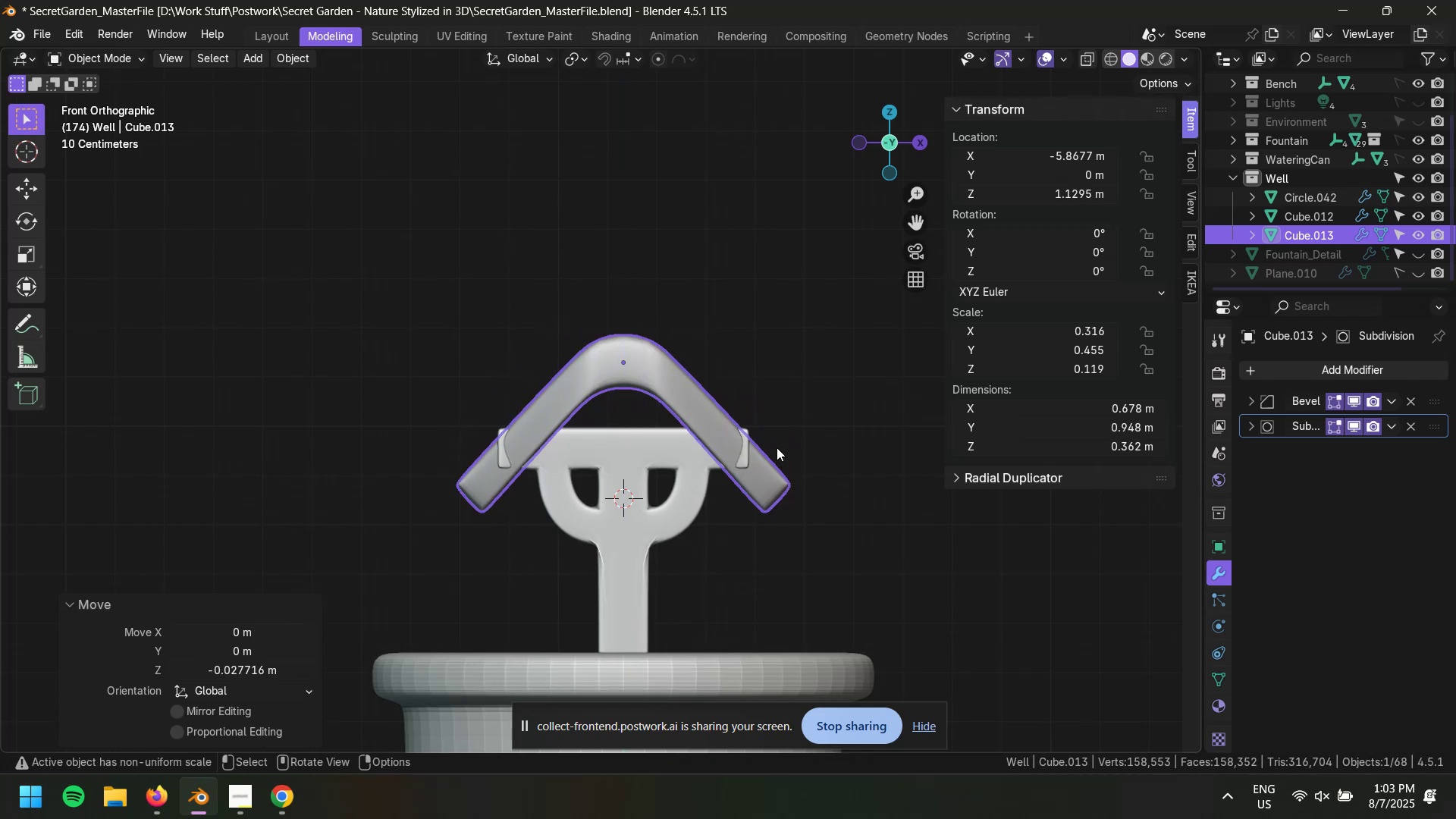 
key(S)
 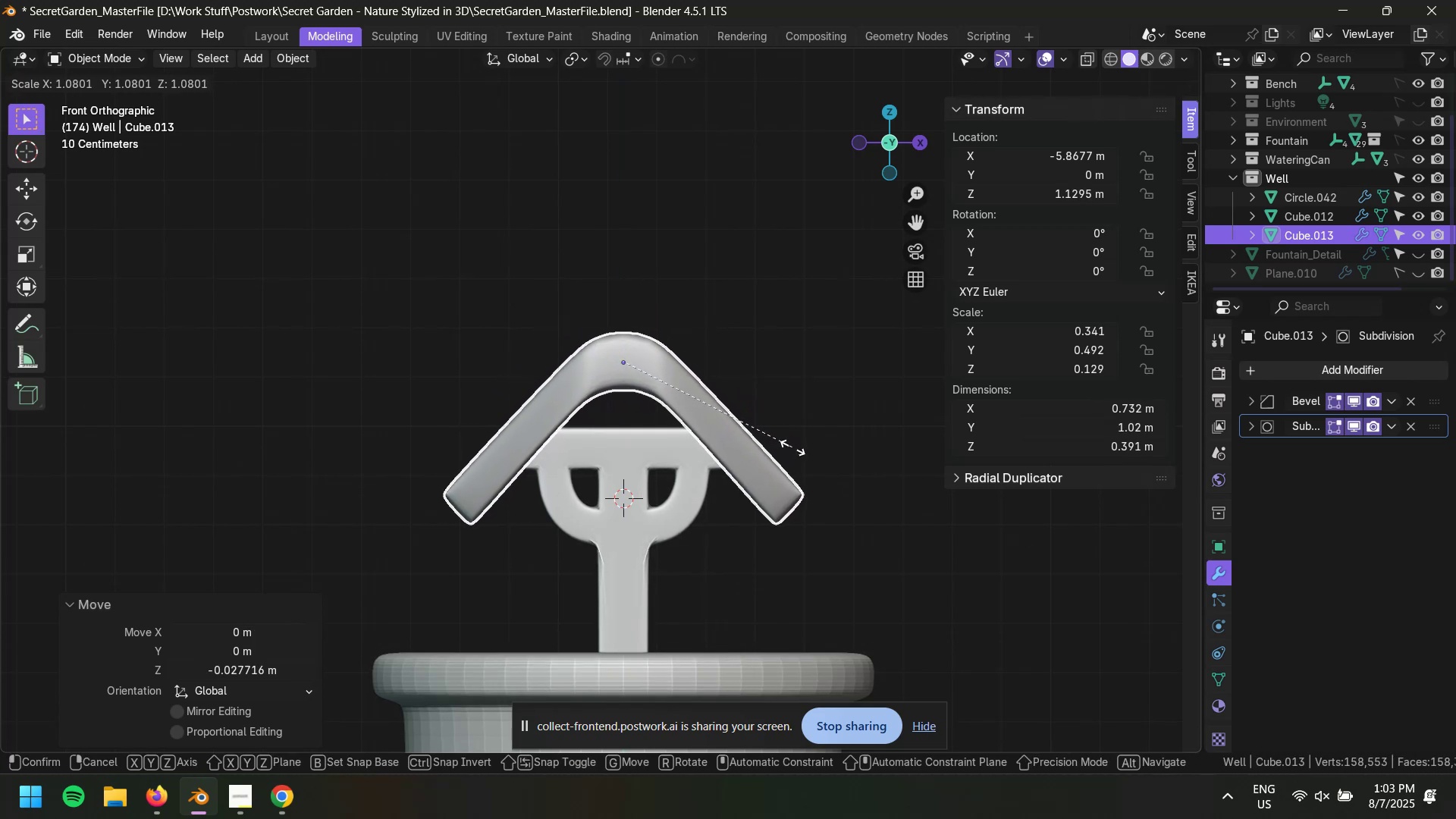 
left_click([794, 447])
 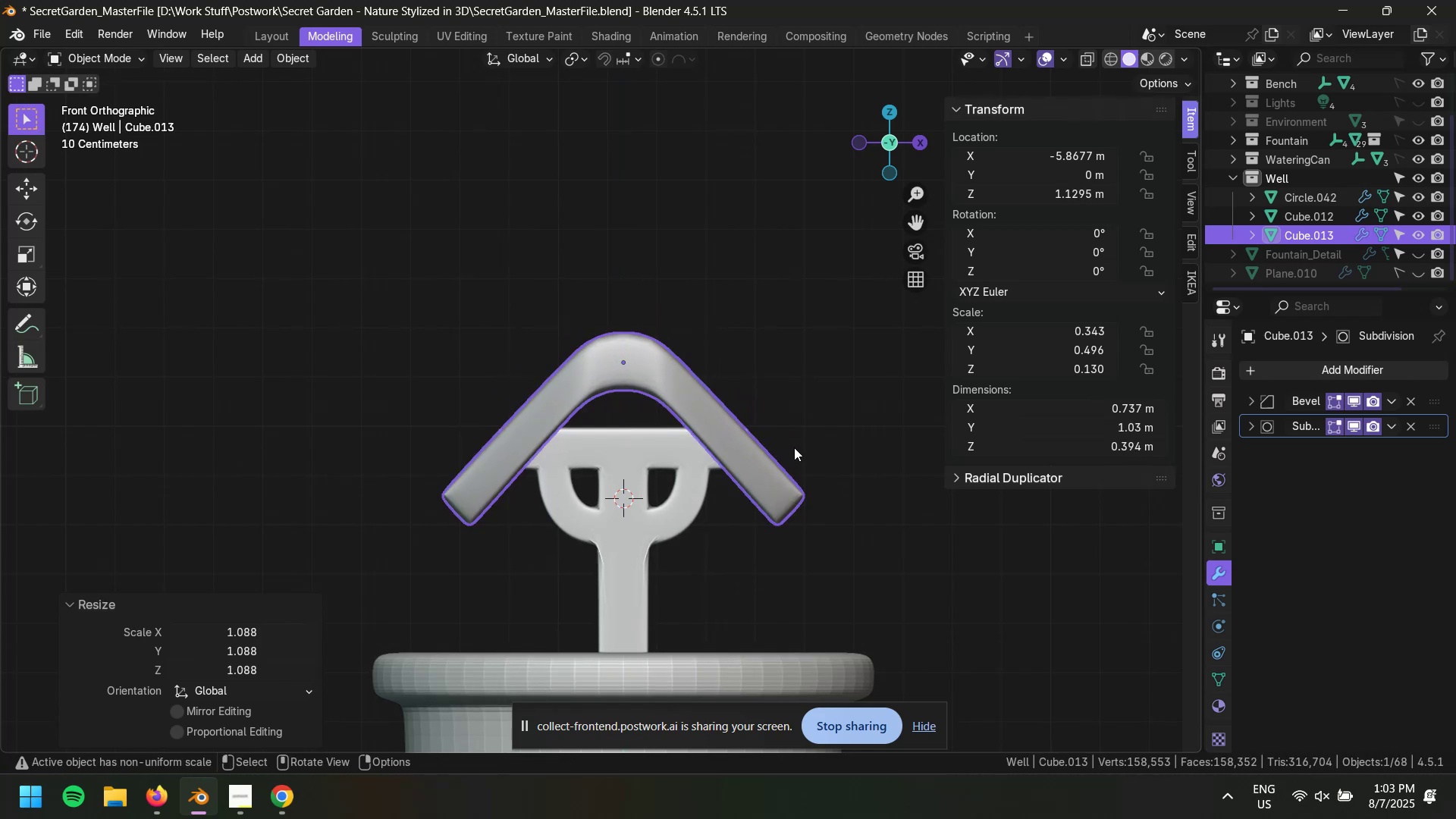 
type(gz)
 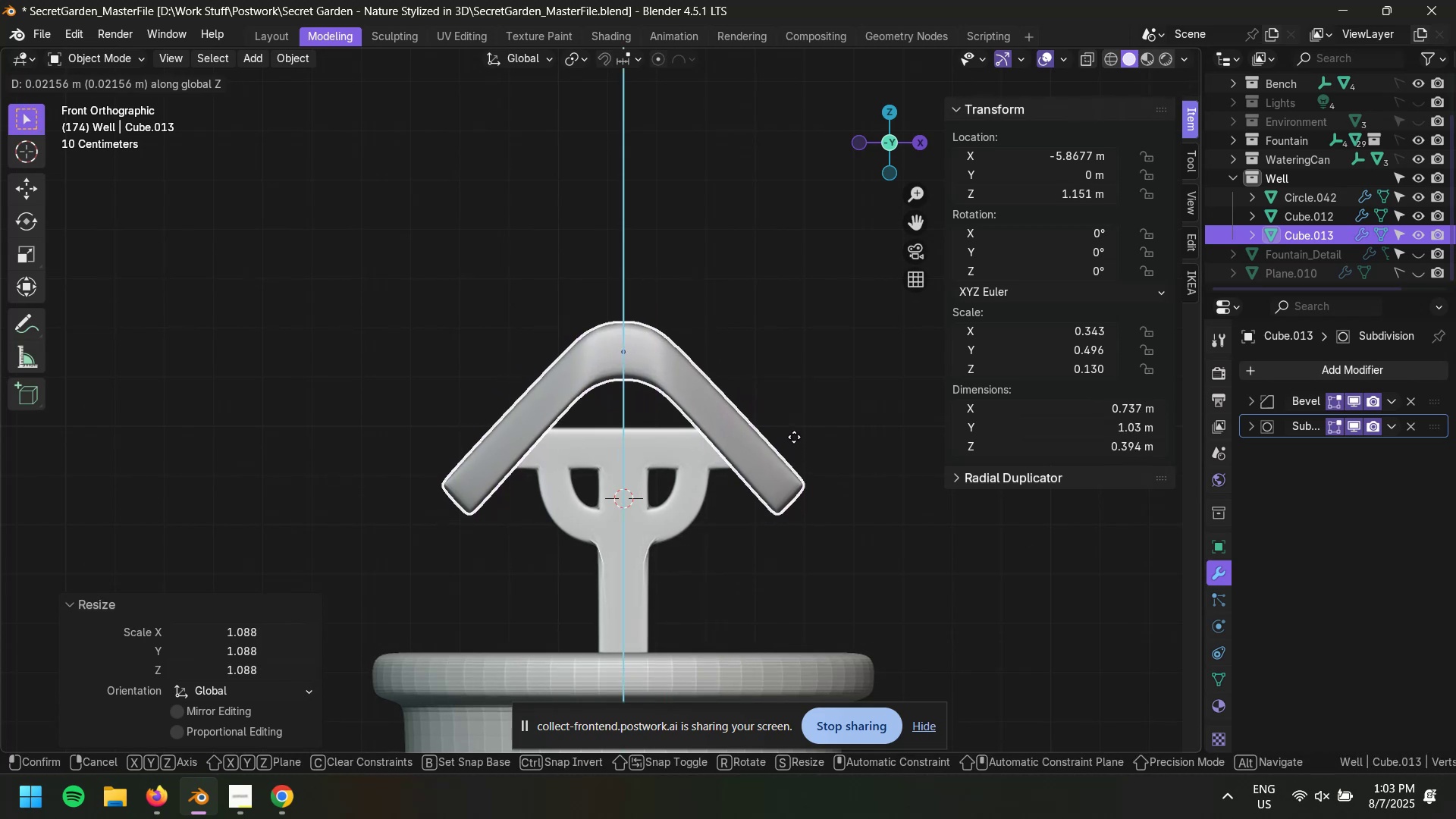 
left_click([794, 435])
 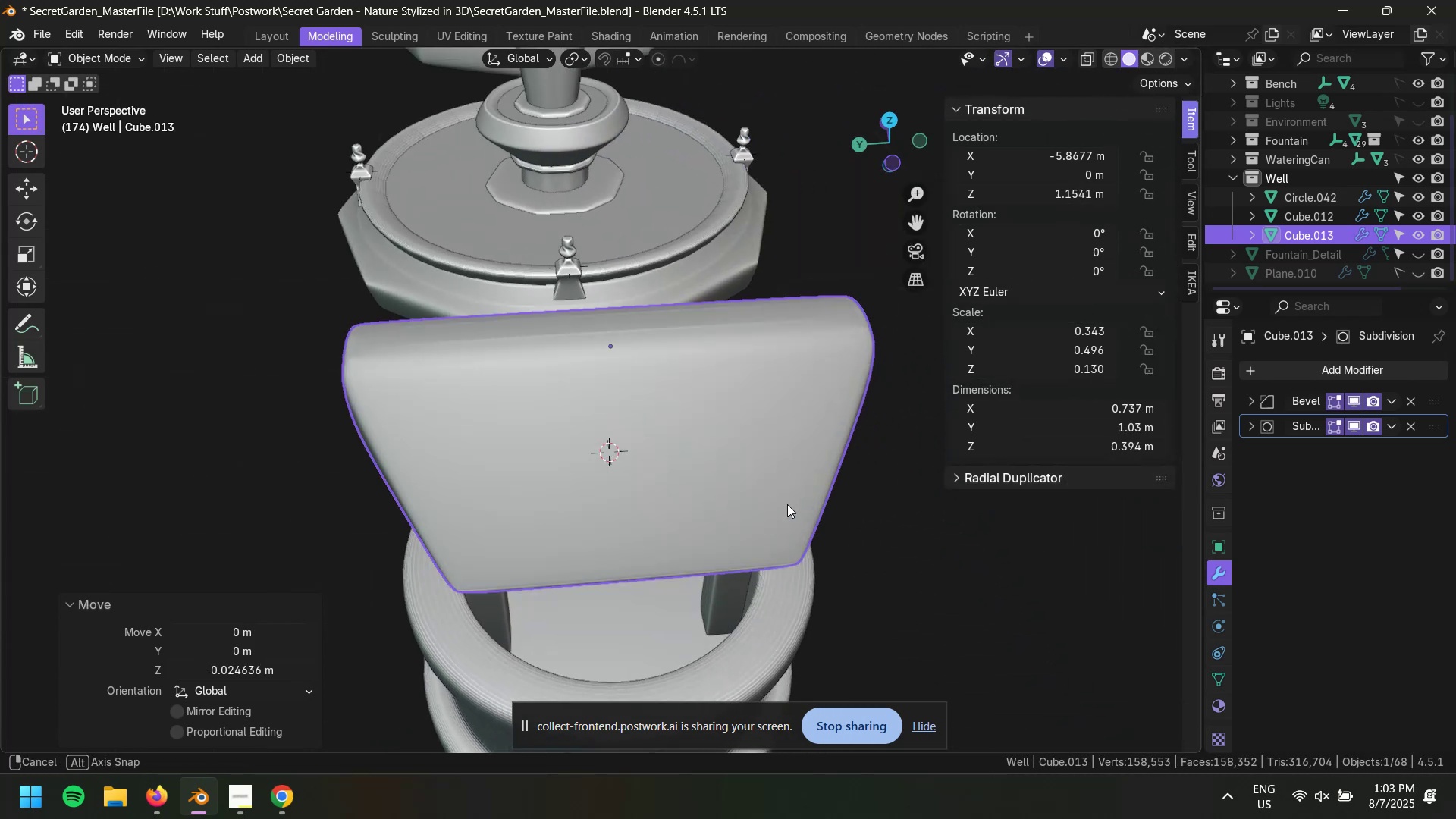 
scroll: coordinate [793, 448], scroll_direction: down, amount: 2.0
 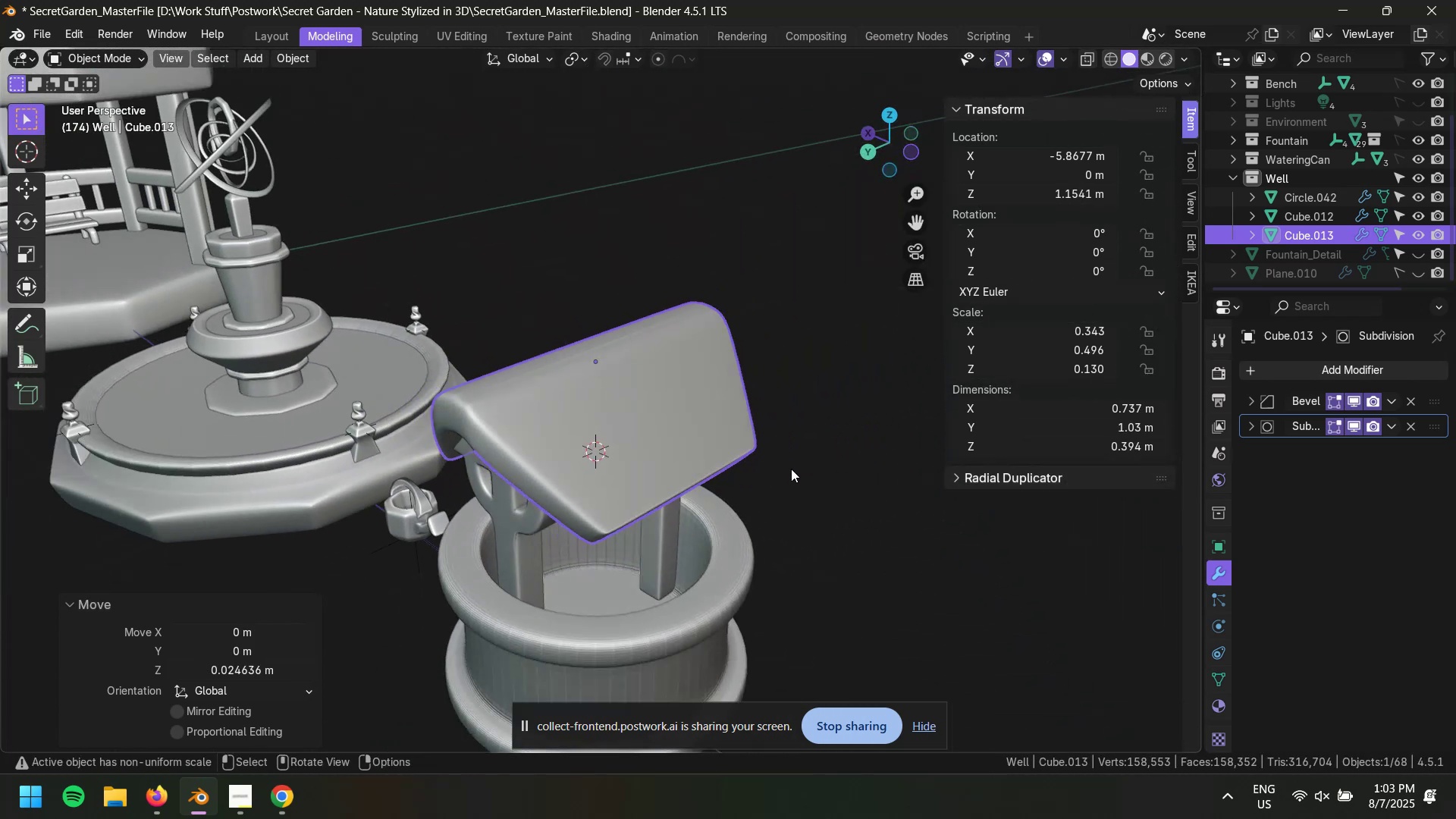 
key(Control+ControlLeft)
 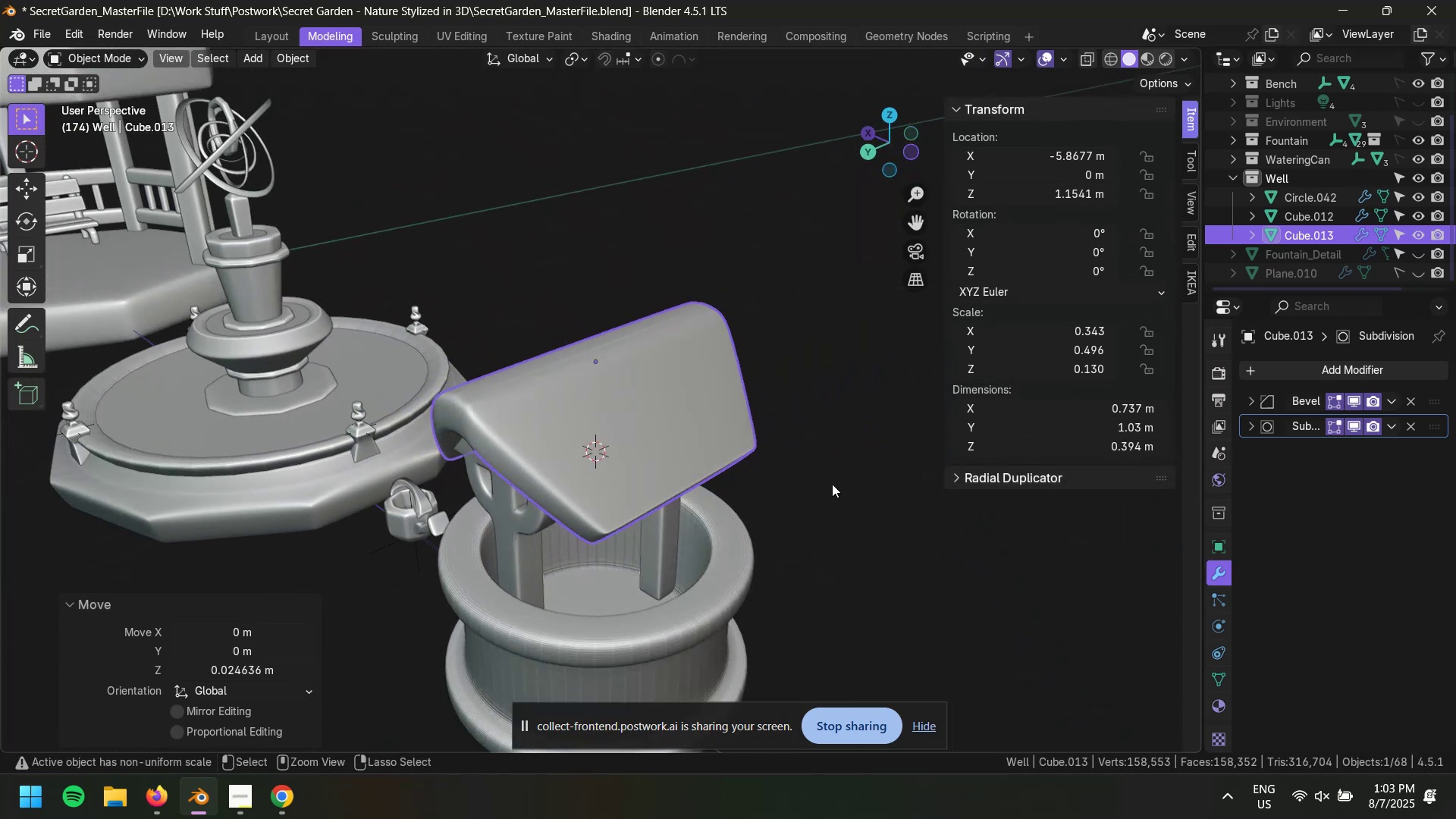 
key(Control+S)
 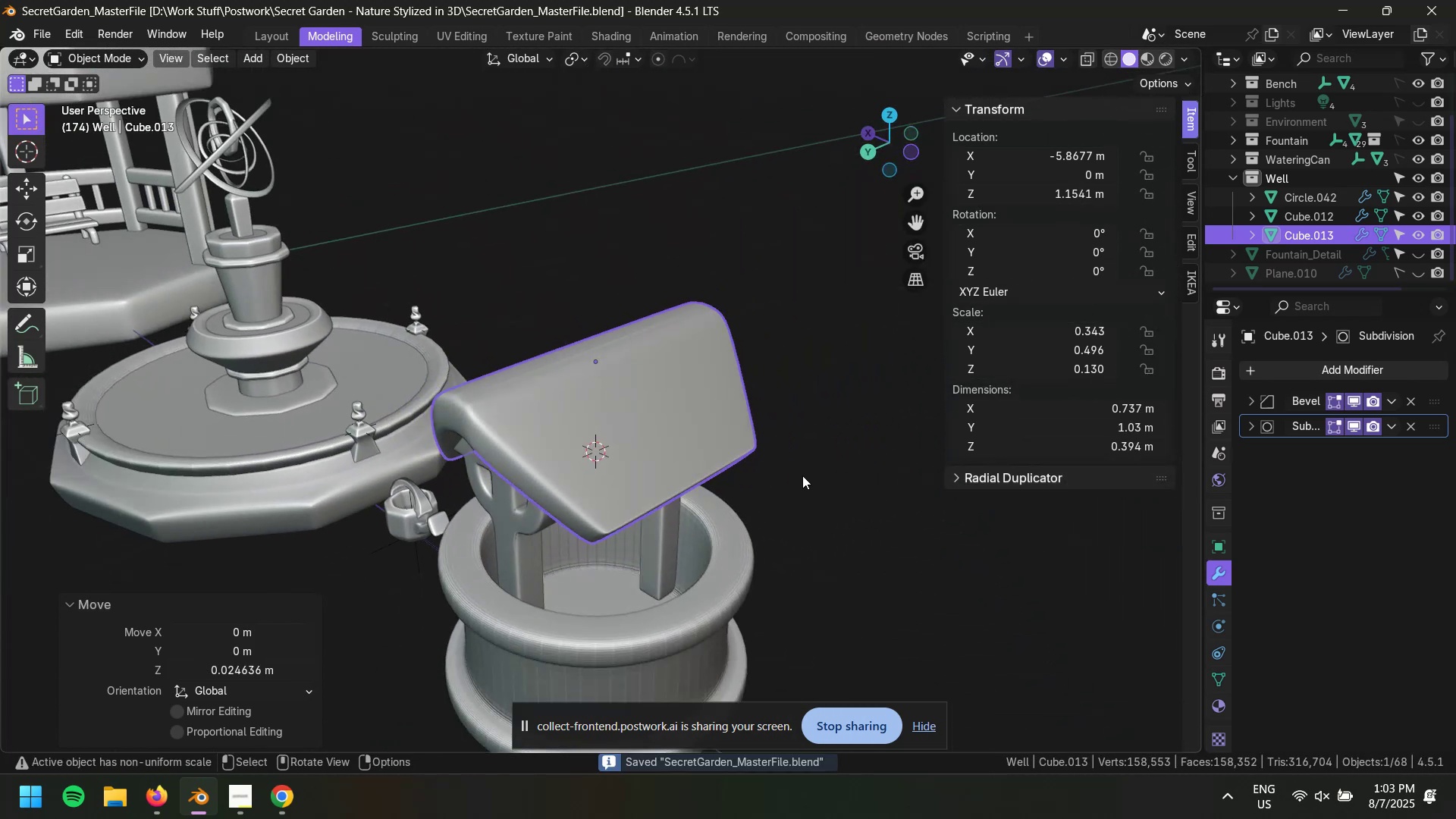 
scroll: coordinate [742, 469], scroll_direction: up, amount: 2.0
 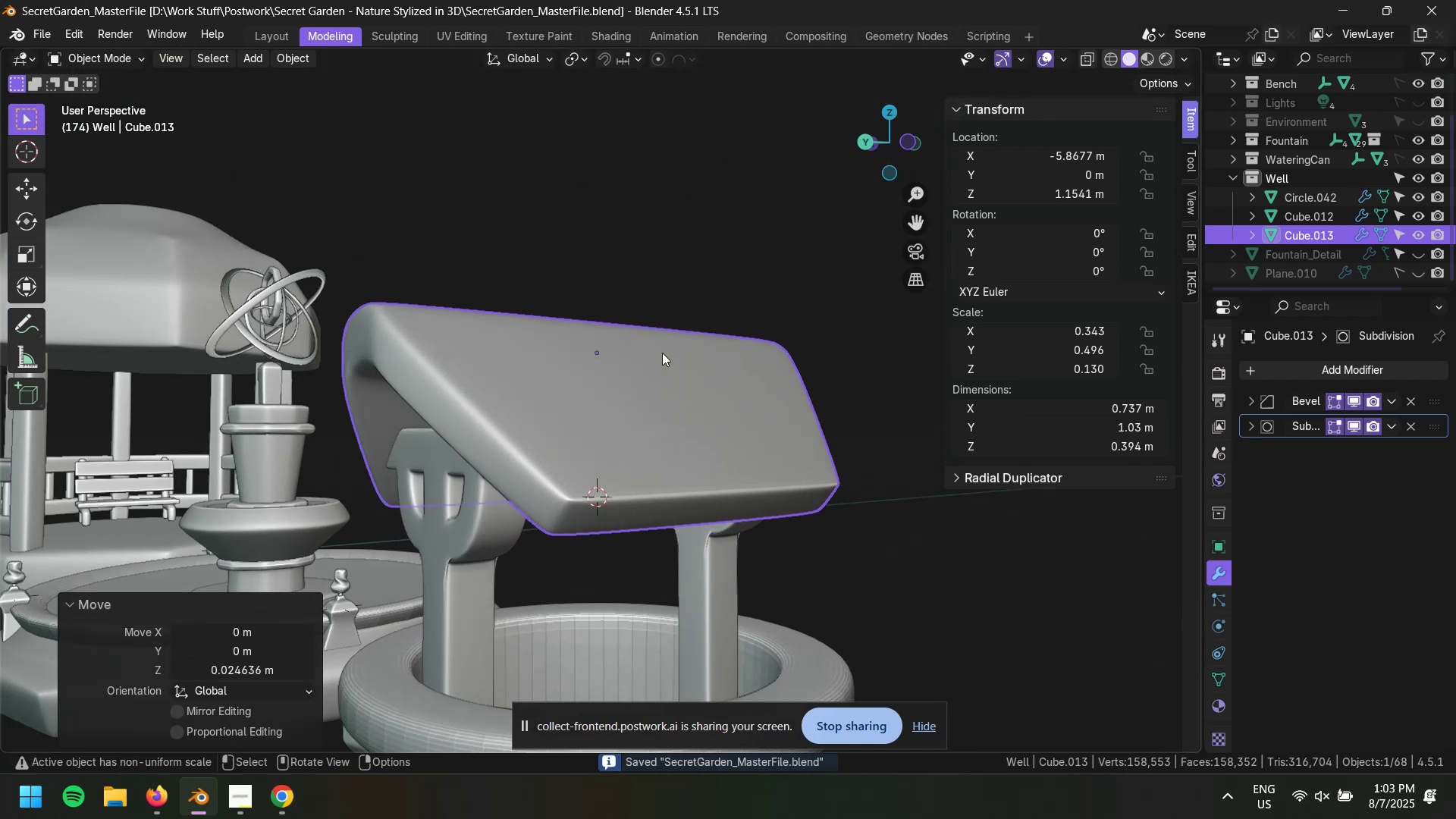 
key(Tab)
 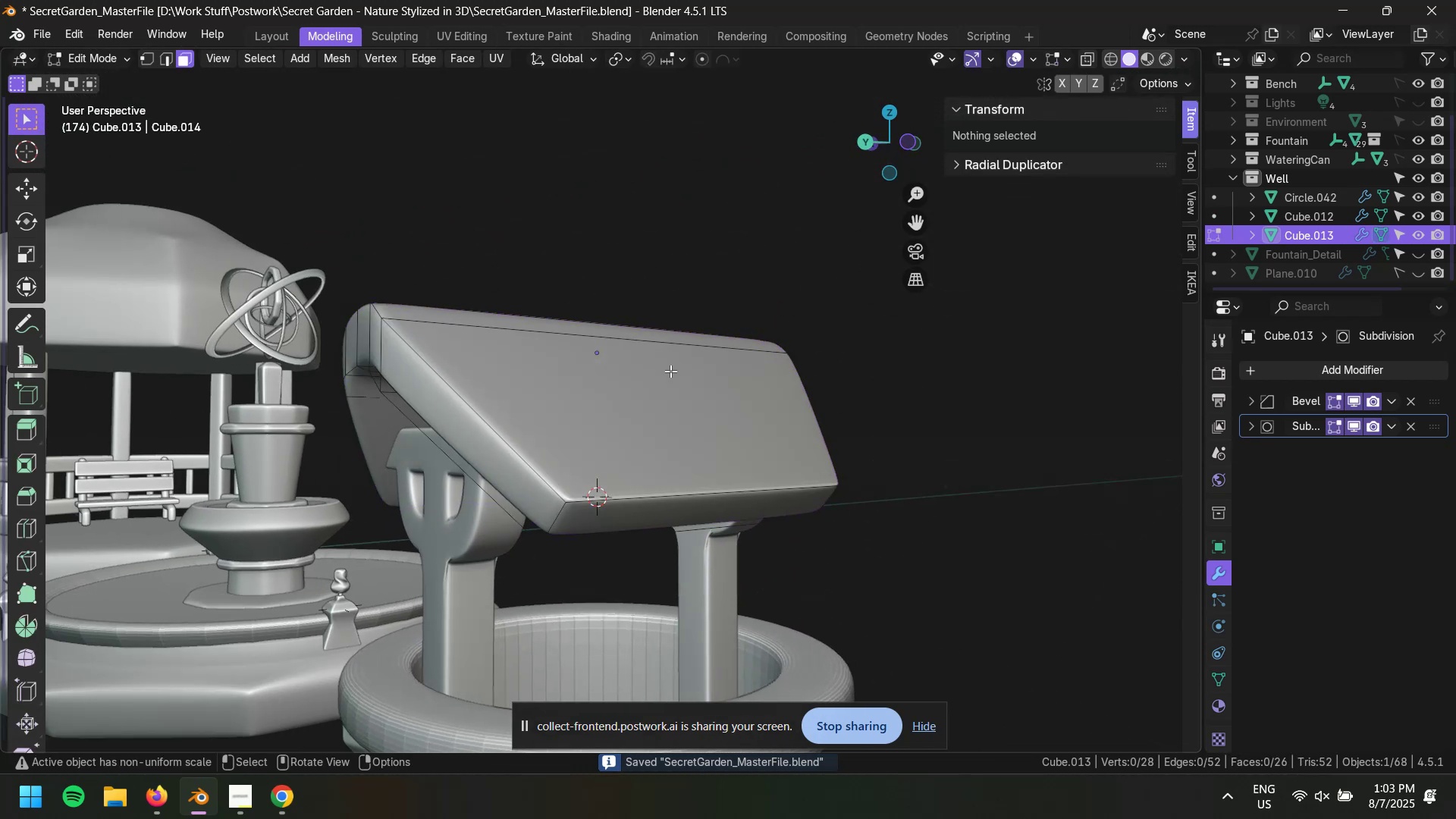 
key(2)
 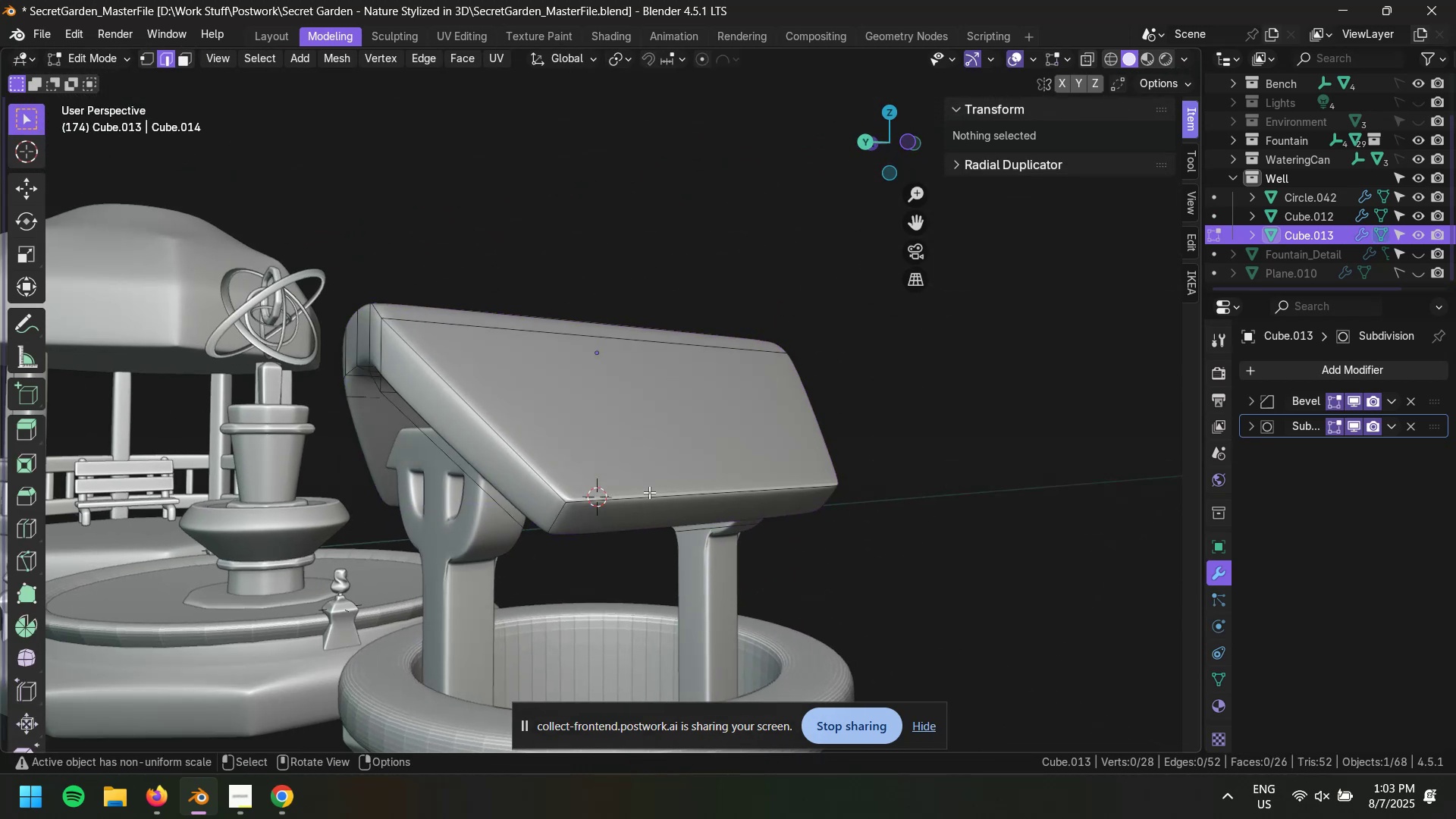 
left_click([650, 491])
 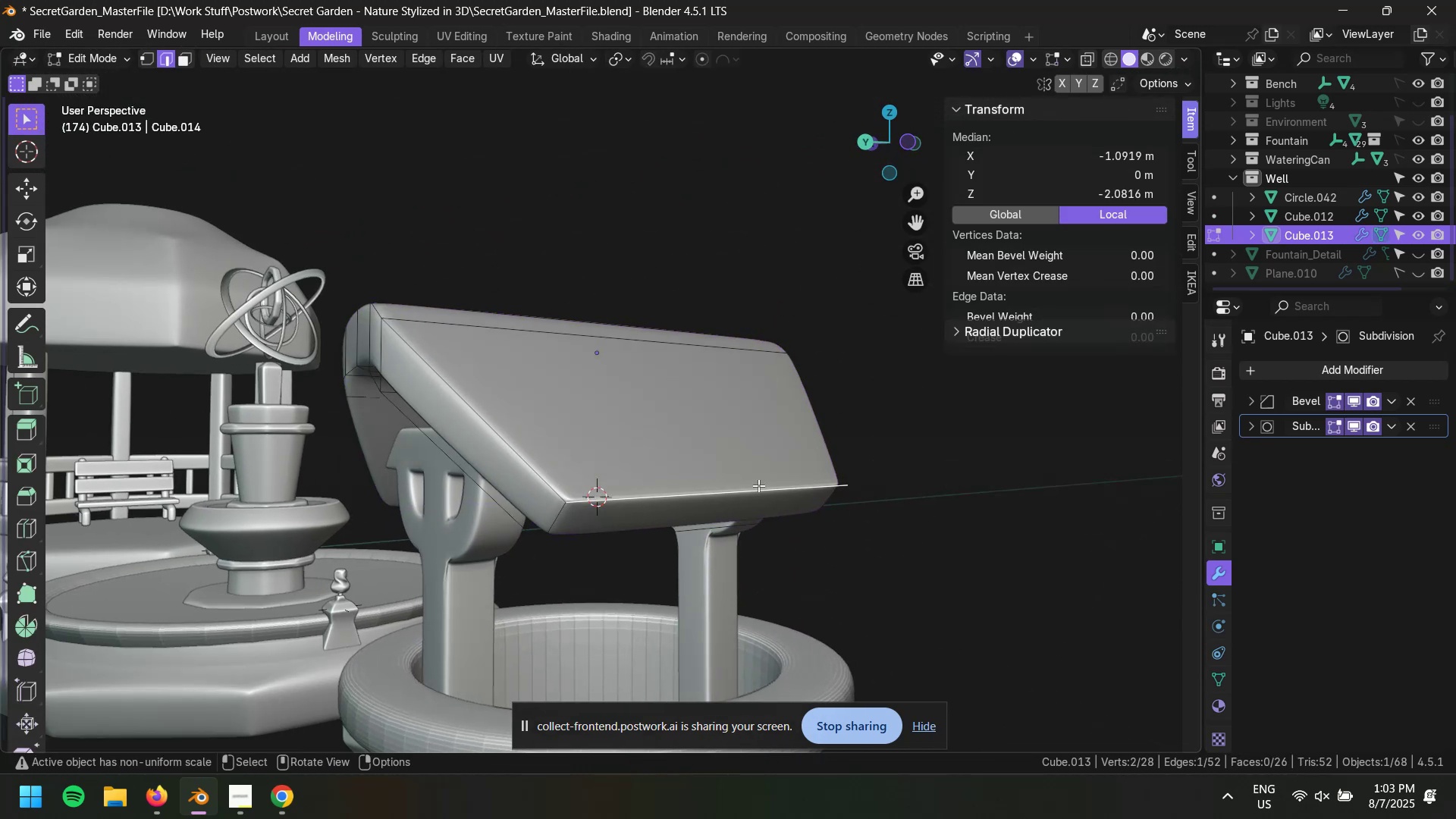 
type(gx)
key(Escape)
 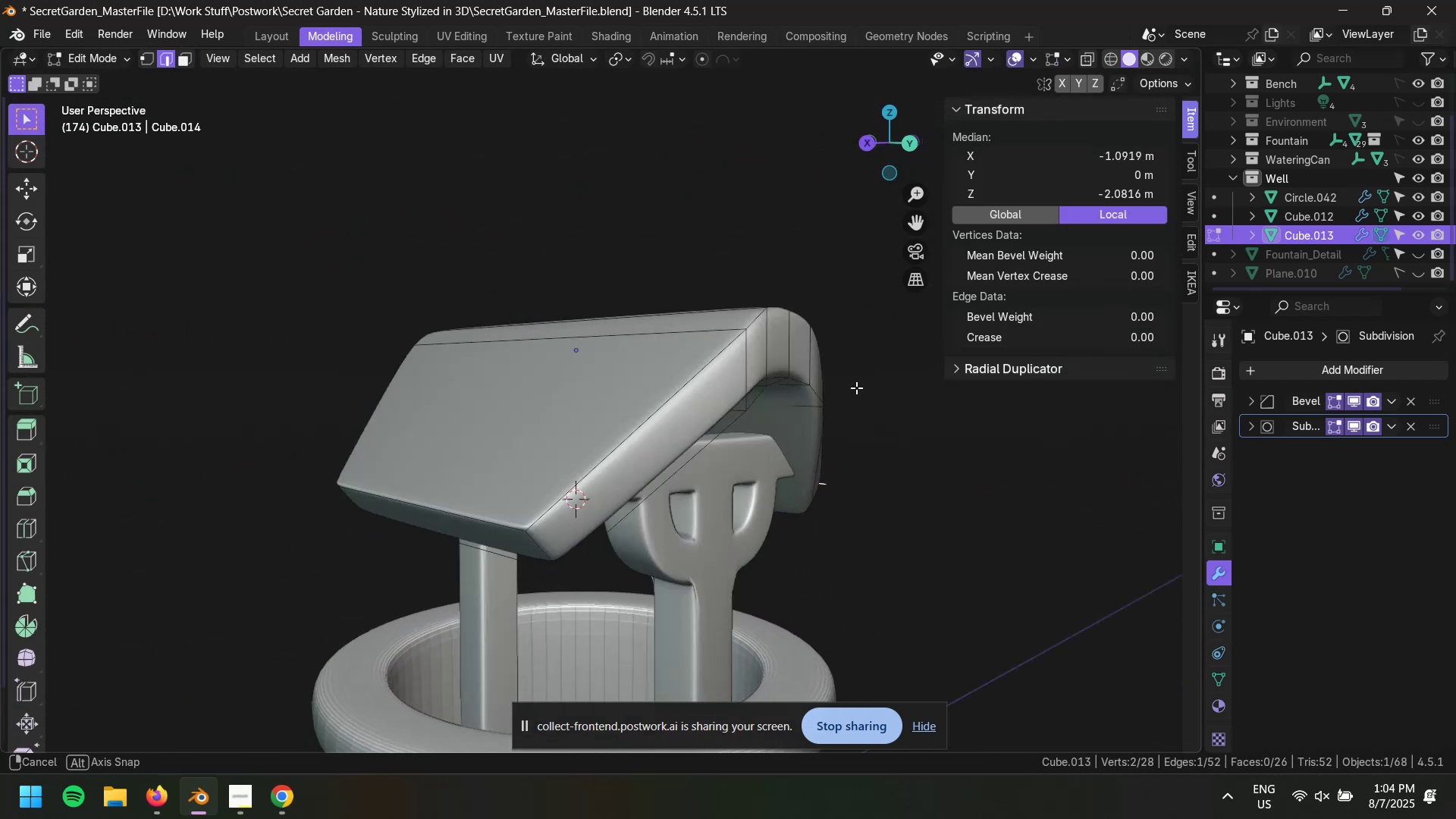 
hold_key(key=ShiftLeft, duration=0.67)
left_click([508, 522])
 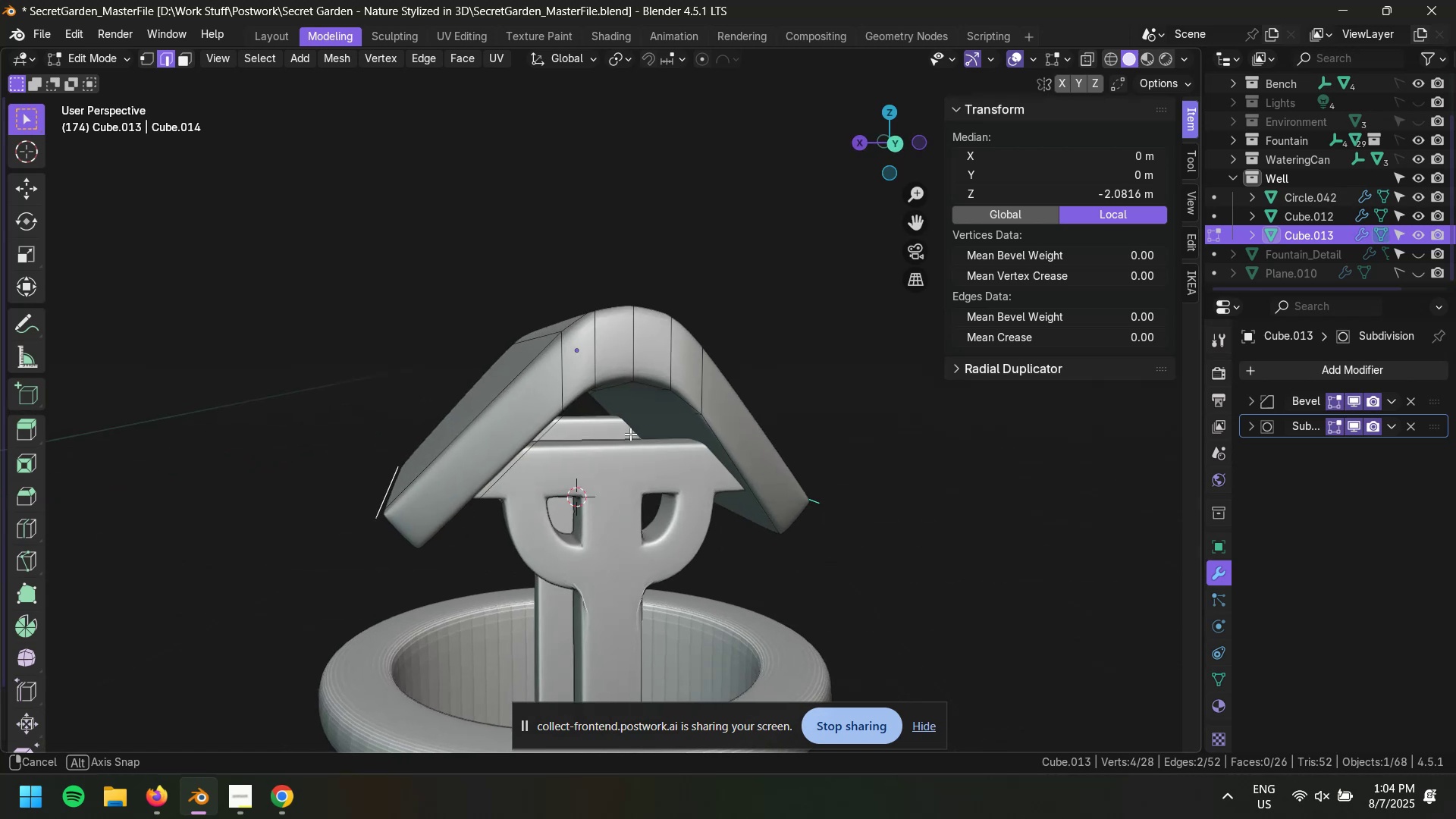 
type(sx)
 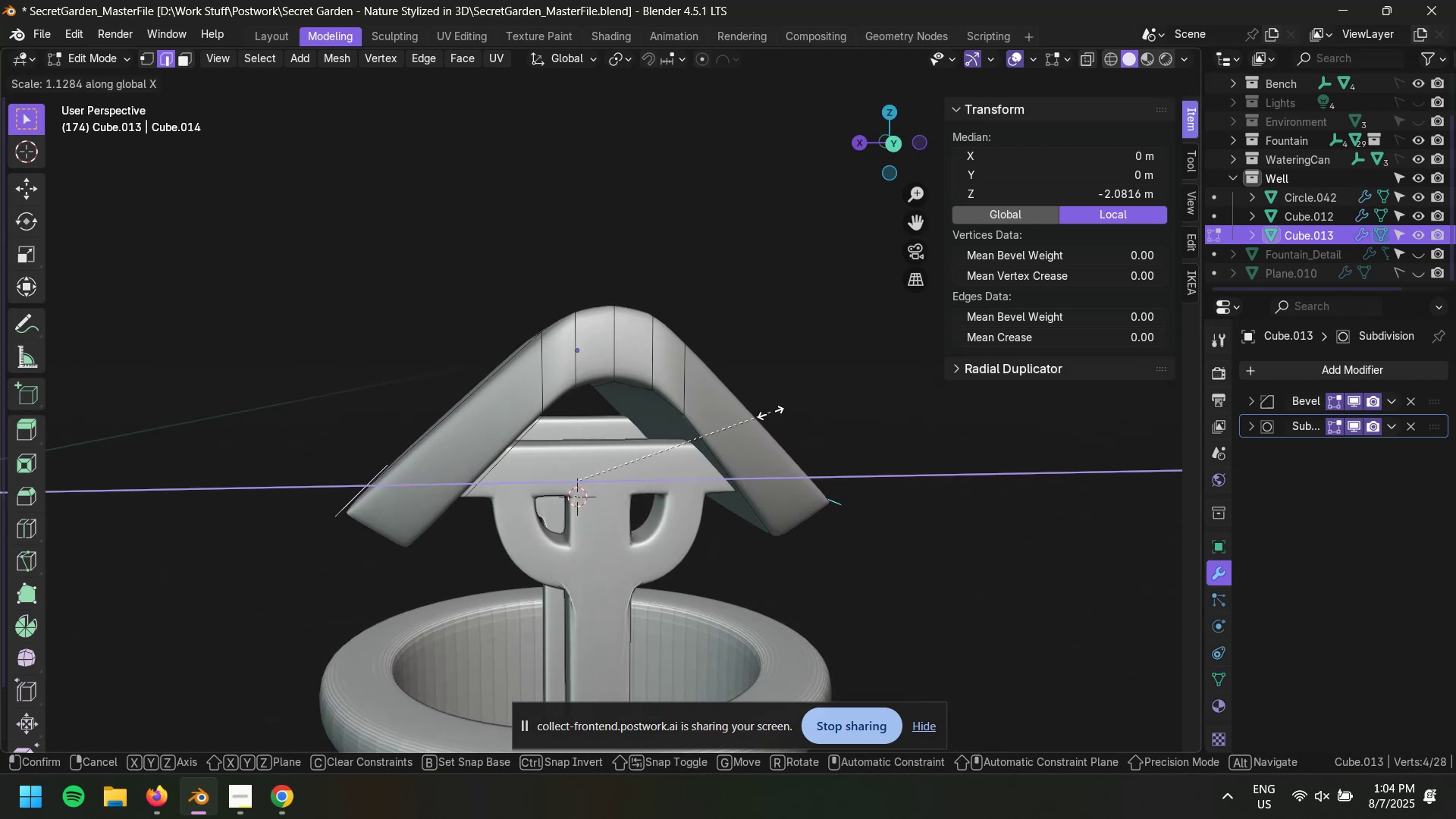 
key(Escape)
 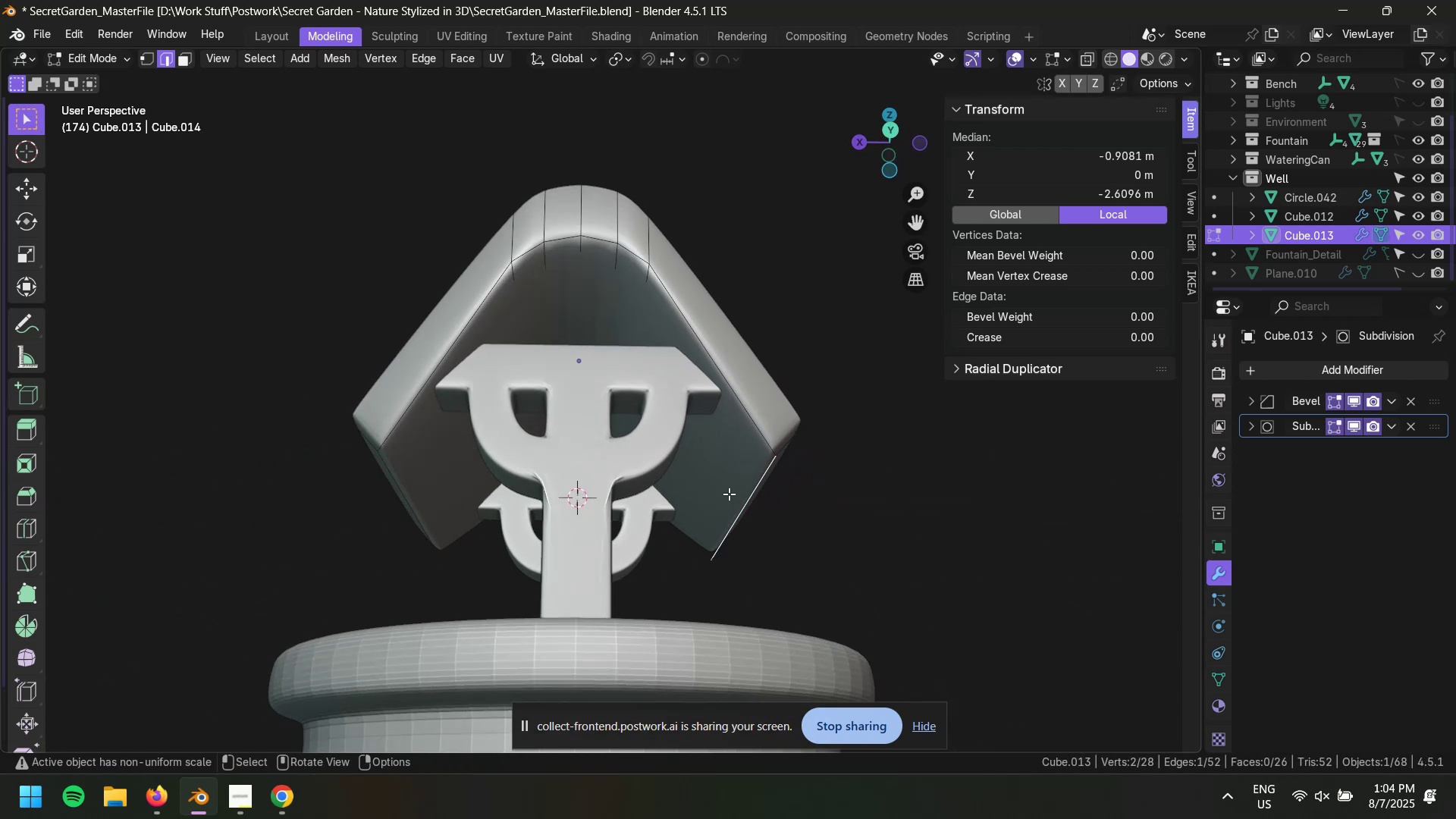 
hold_key(key=ShiftLeft, duration=0.56)
left_click([394, 471])
 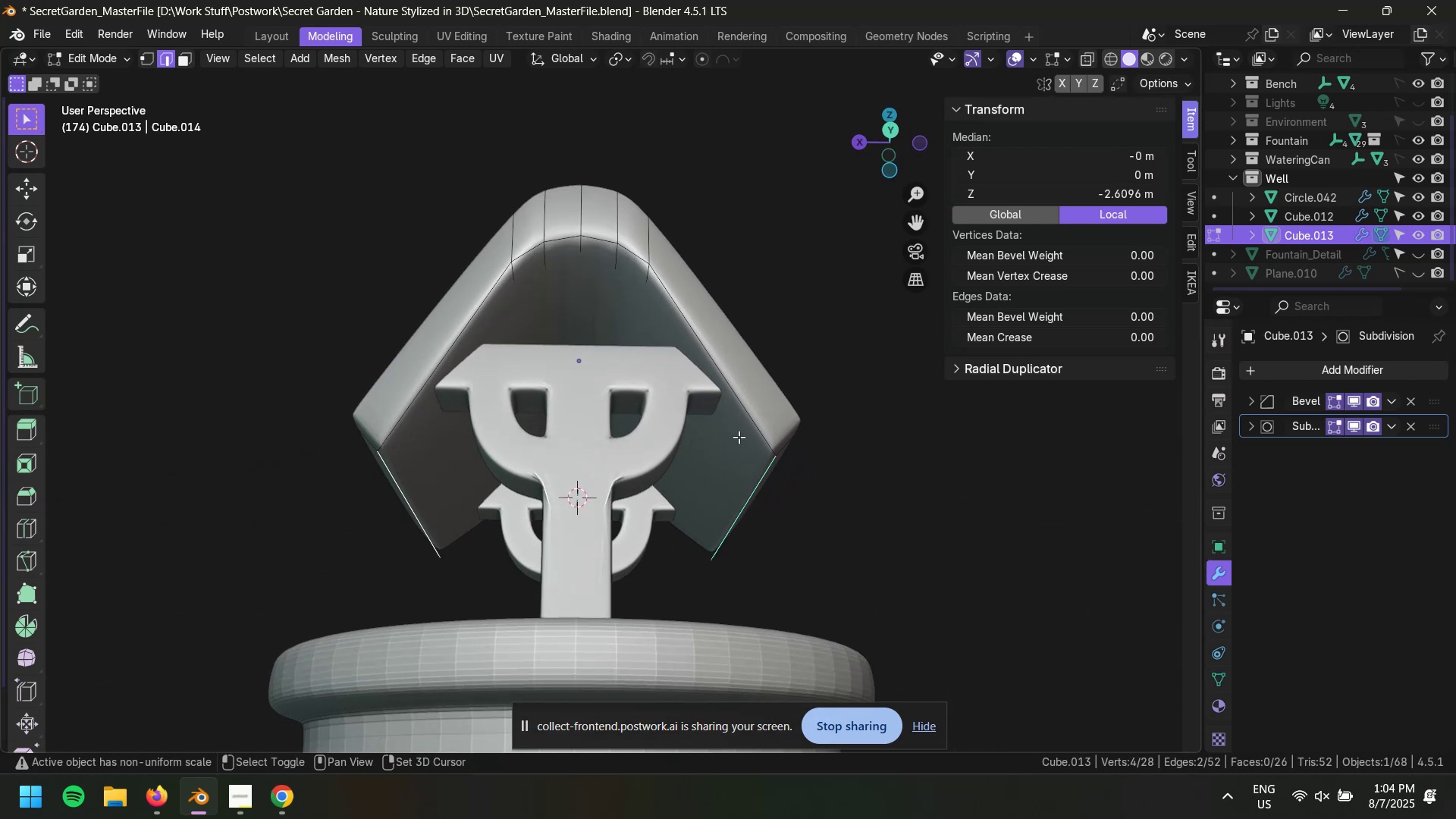 
type(gz)
 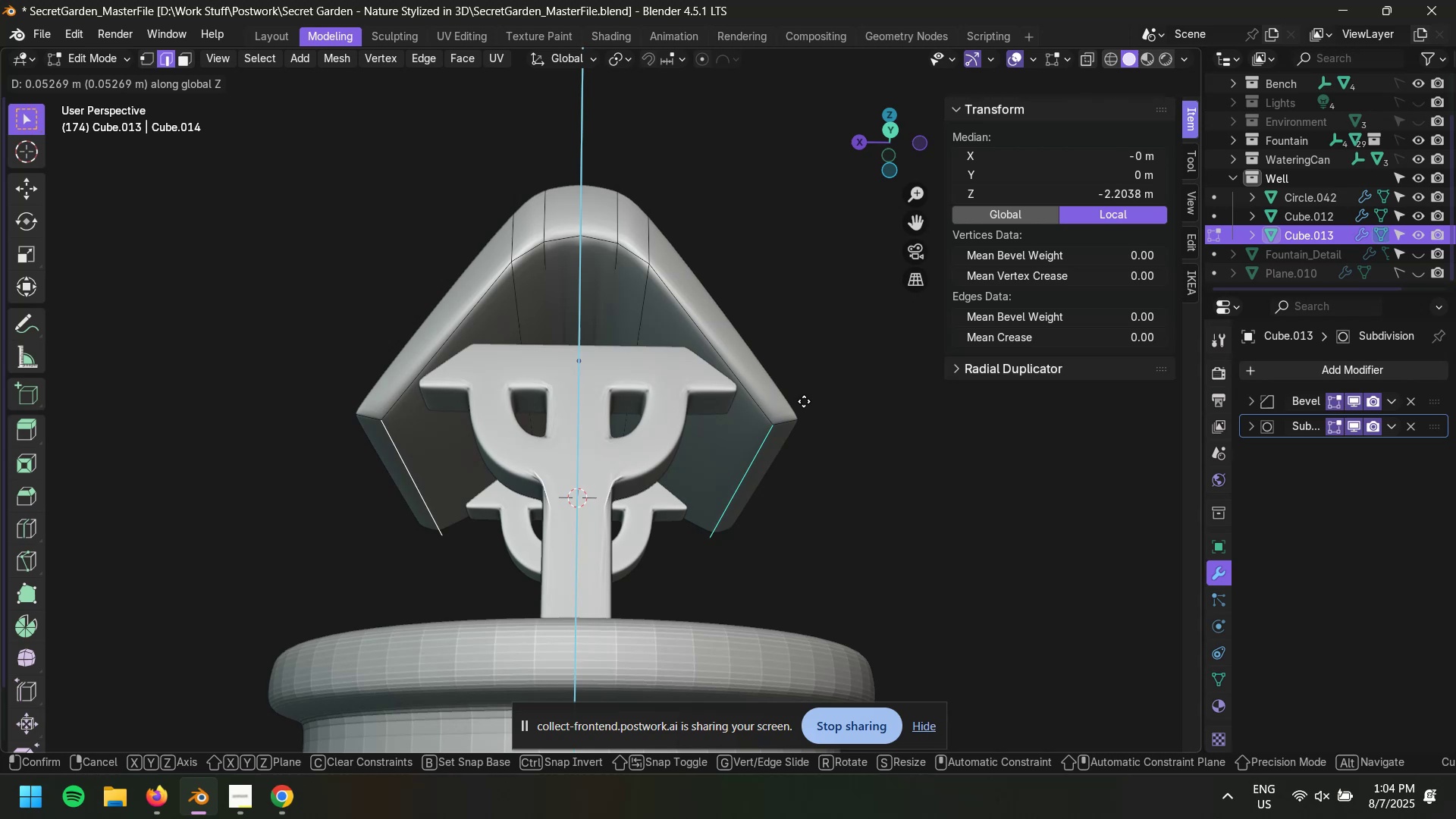 
key(Escape)
 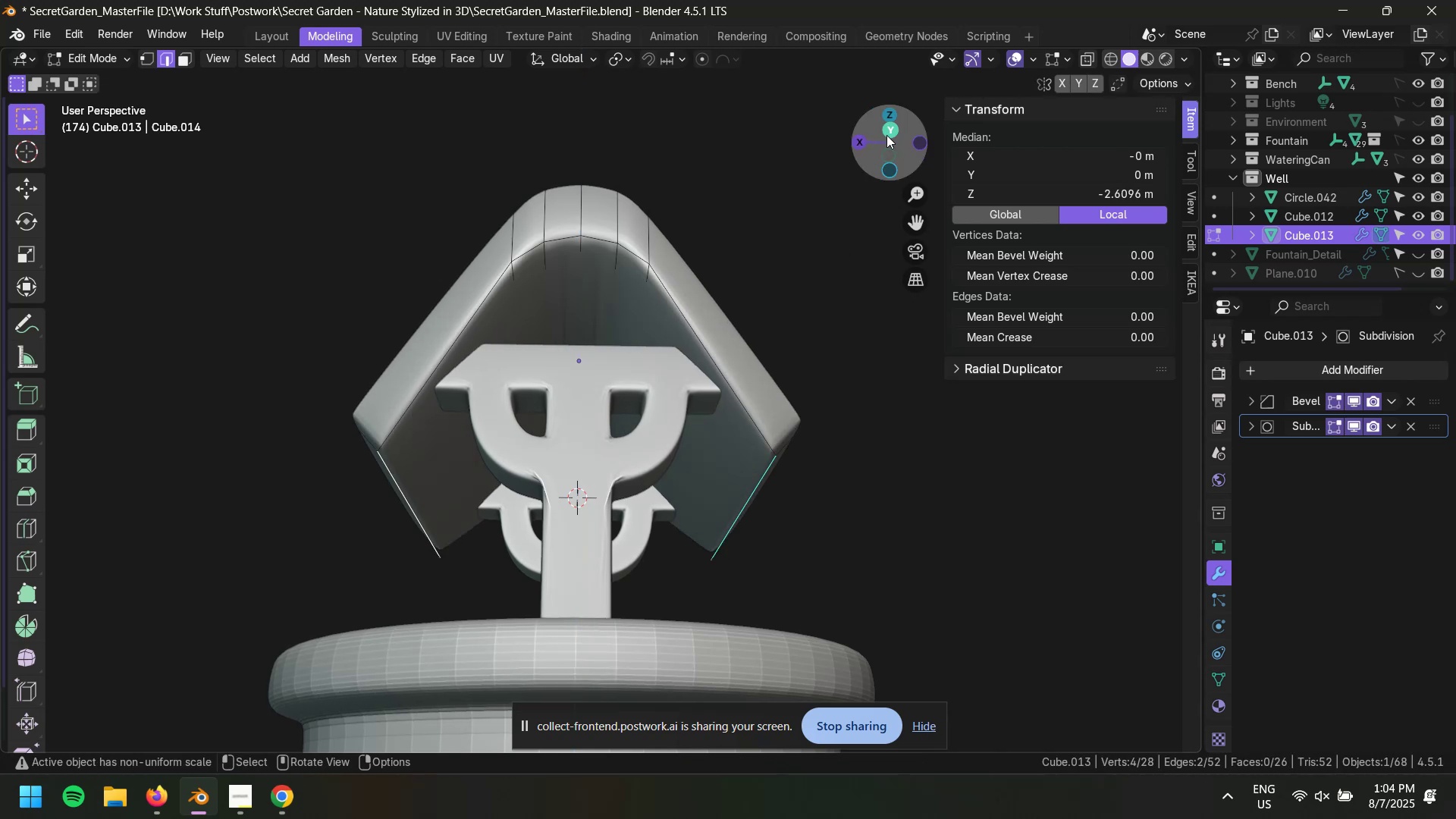 
left_click([887, 133])
 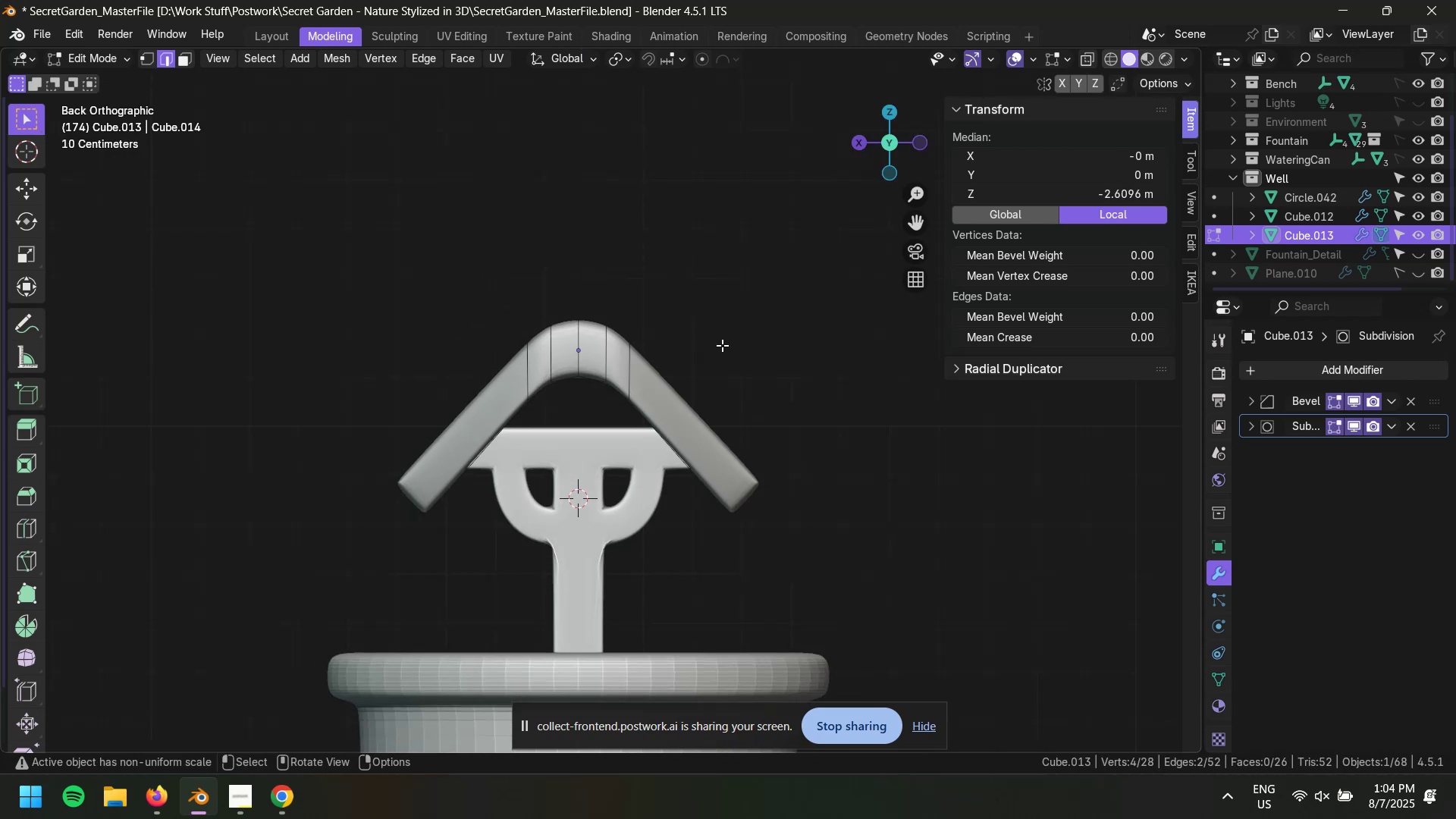 
scroll: coordinate [707, 385], scroll_direction: up, amount: 2.0
 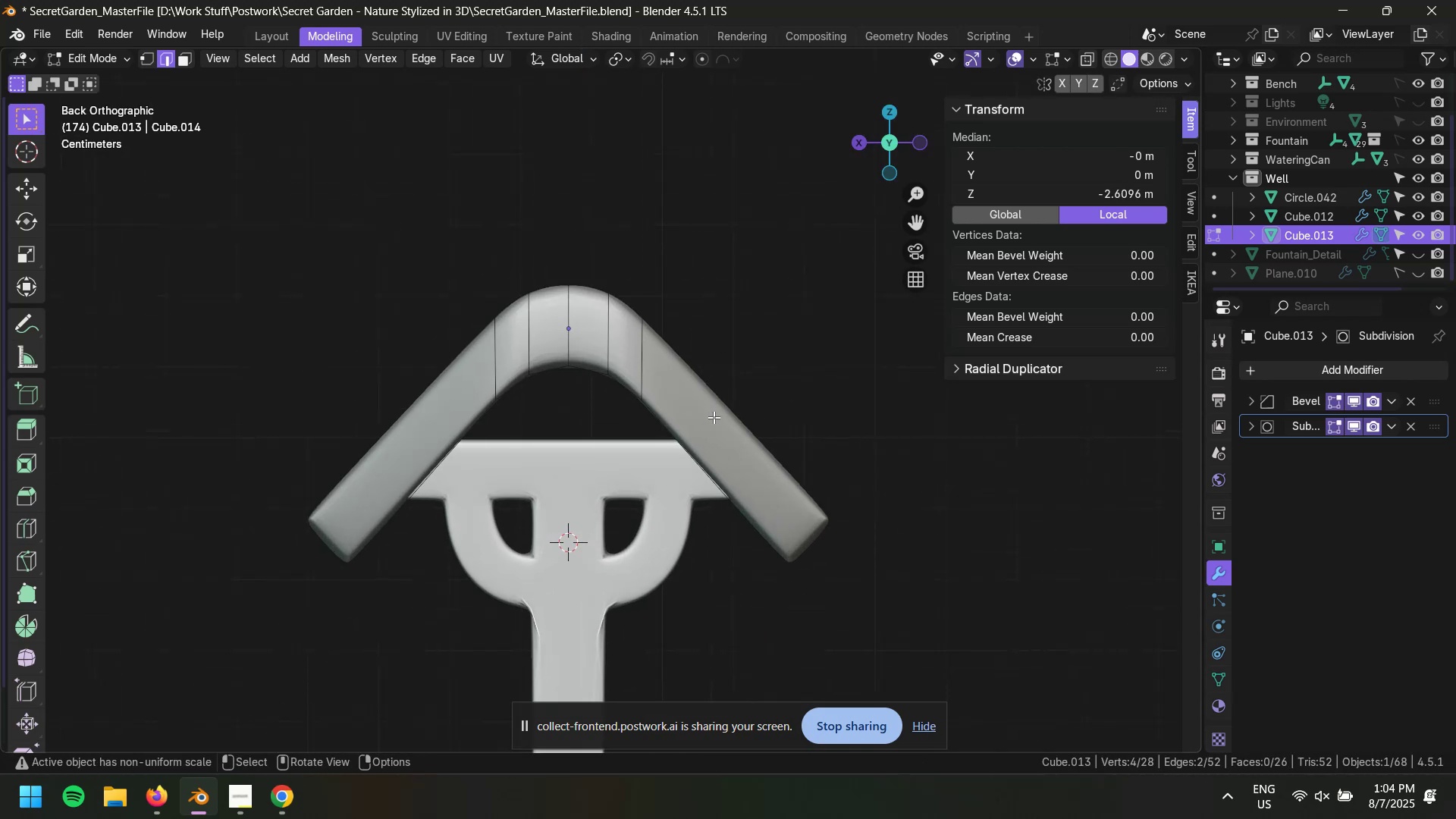 
type(gz)
key(Escape)
 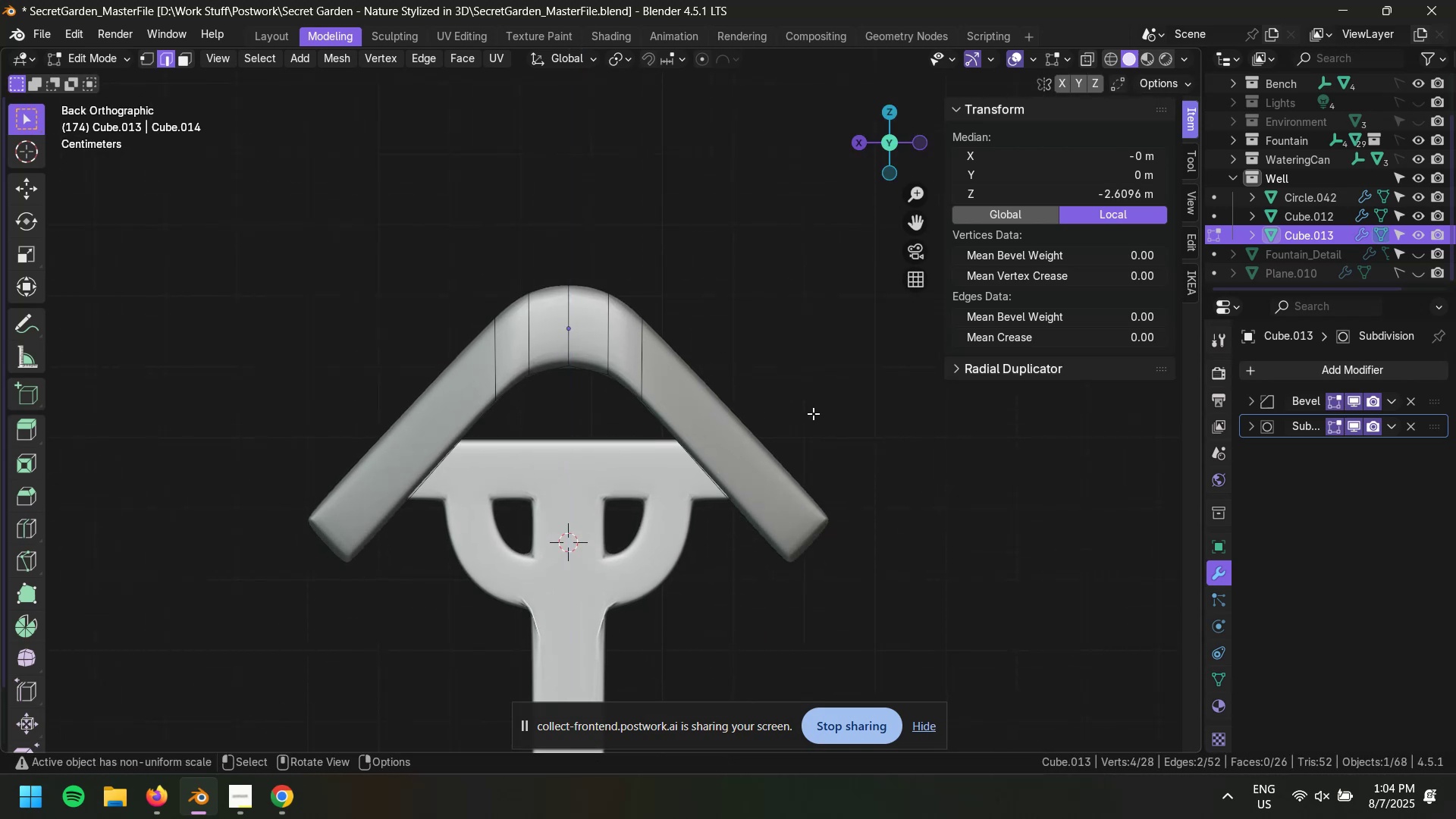 
left_click([817, 412])
 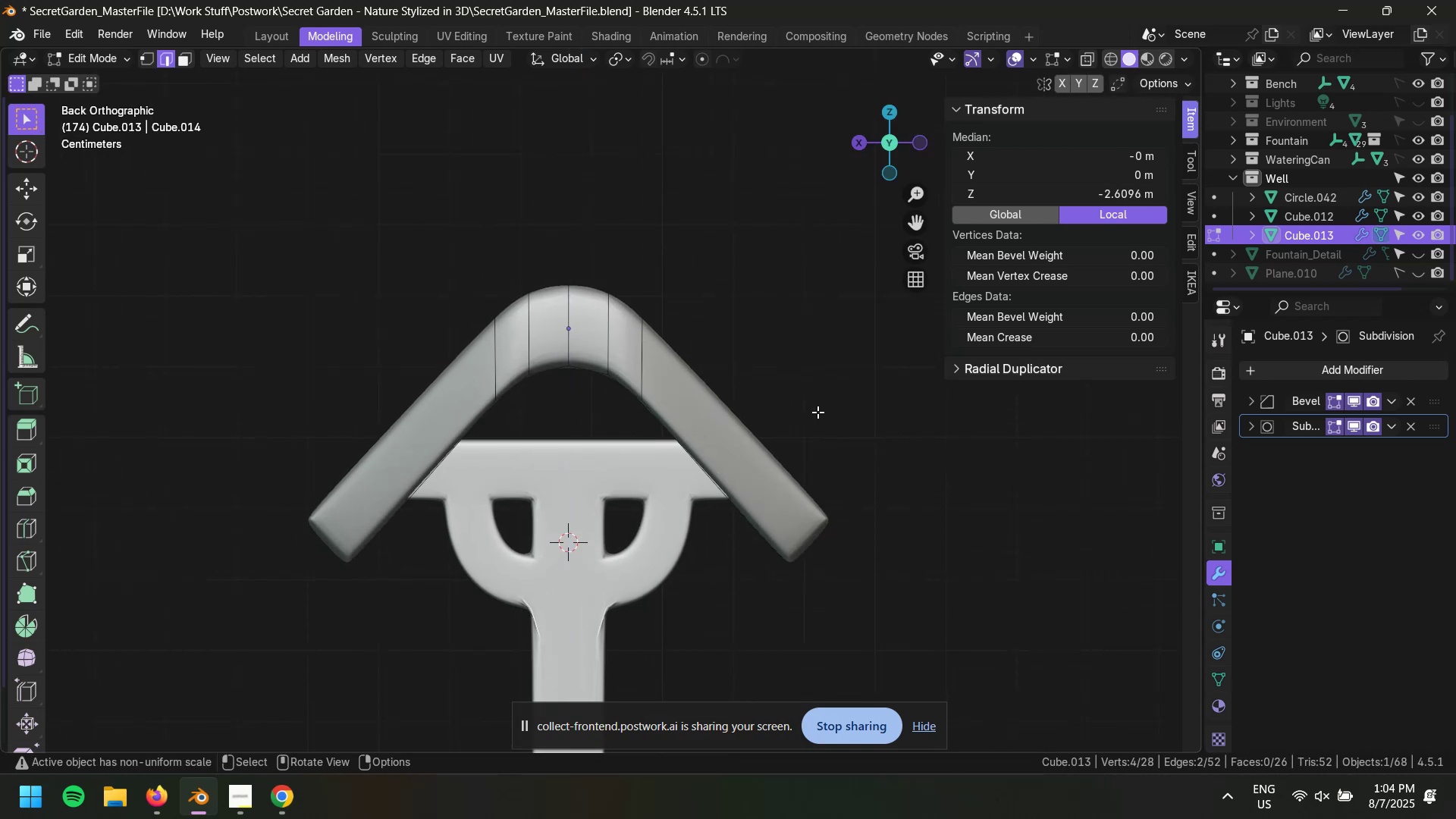 
key(Tab)
 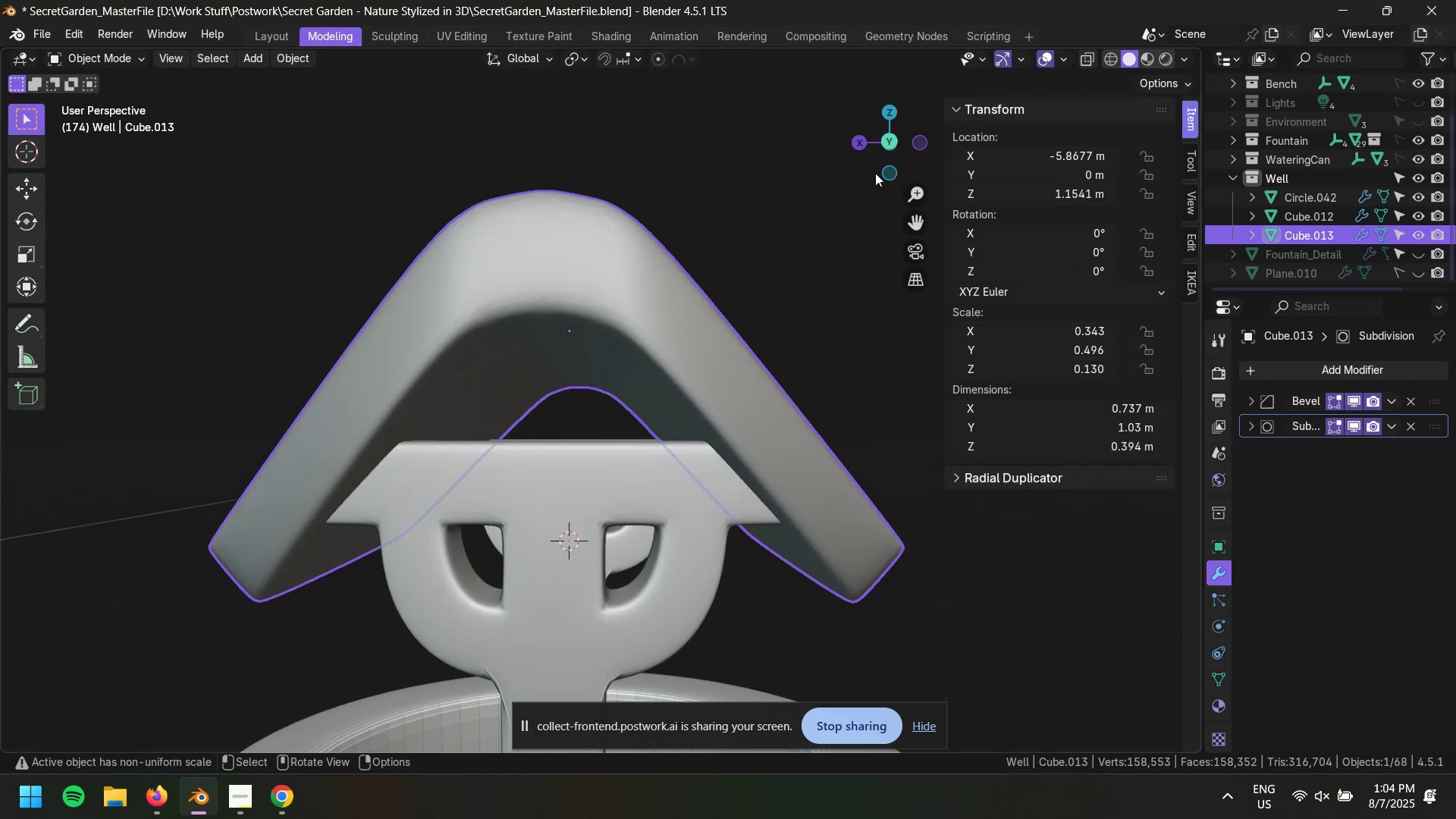 
left_click([885, 138])
 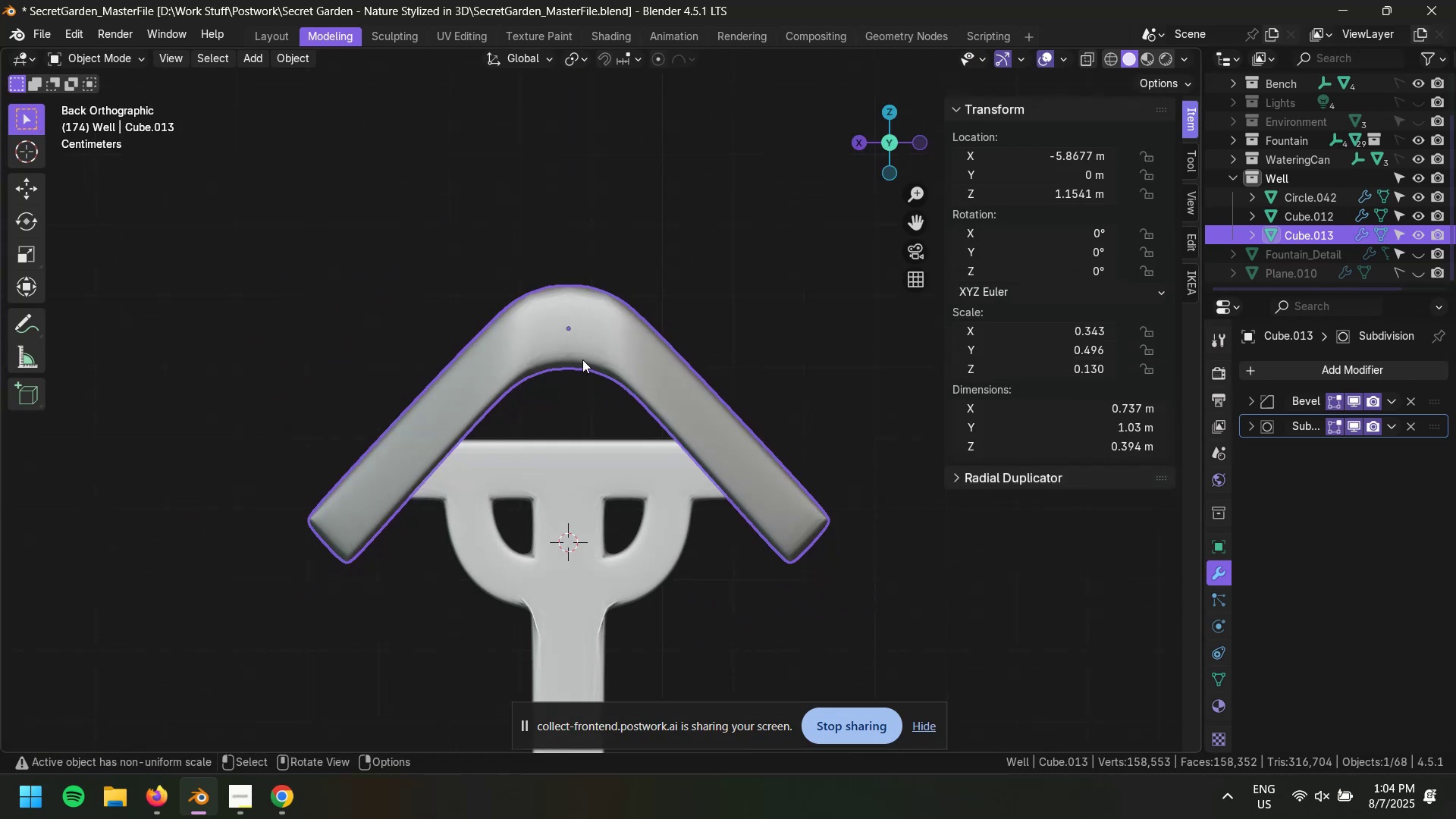 
key(Control+S)
 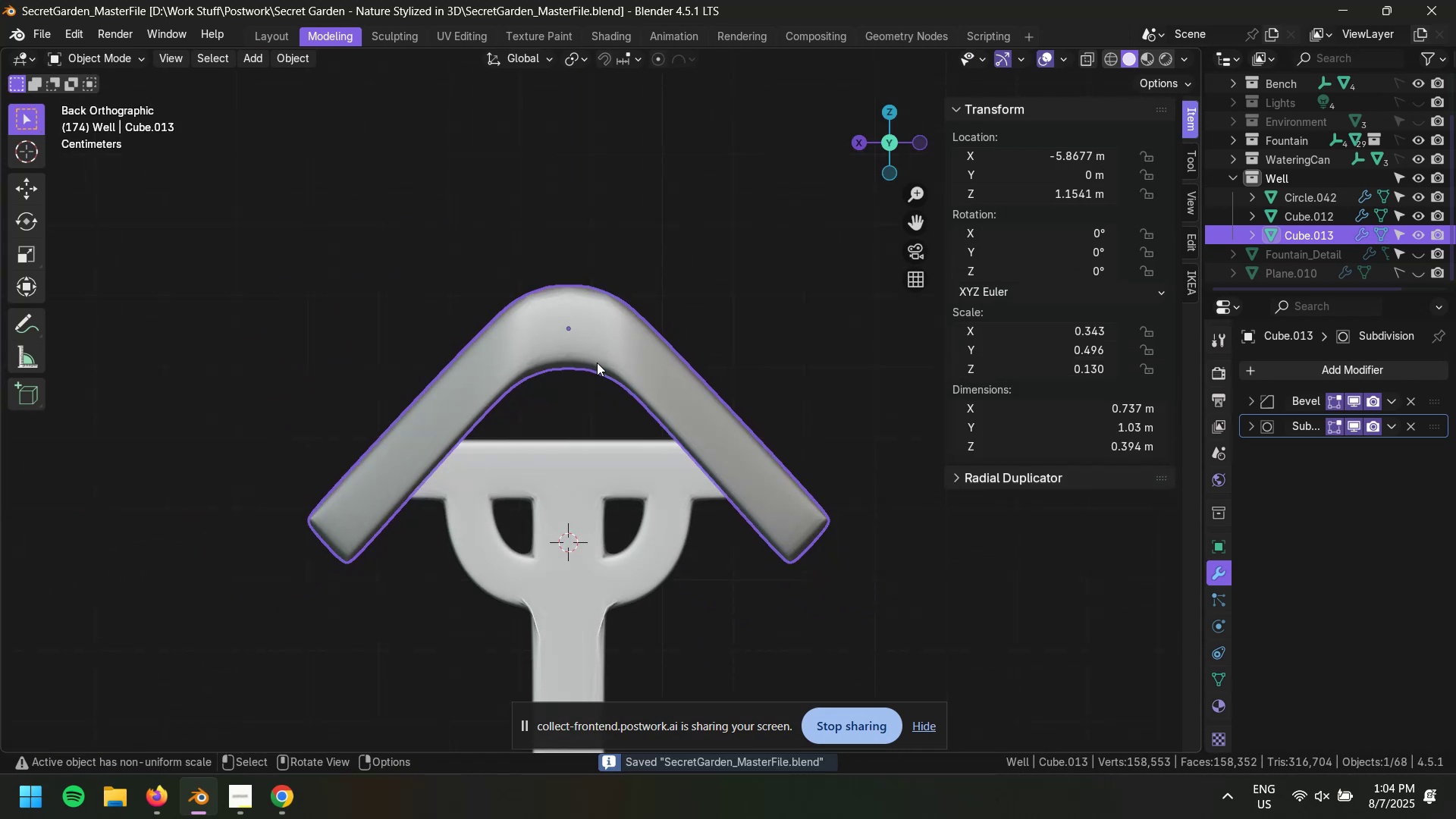 
key(Tab)
 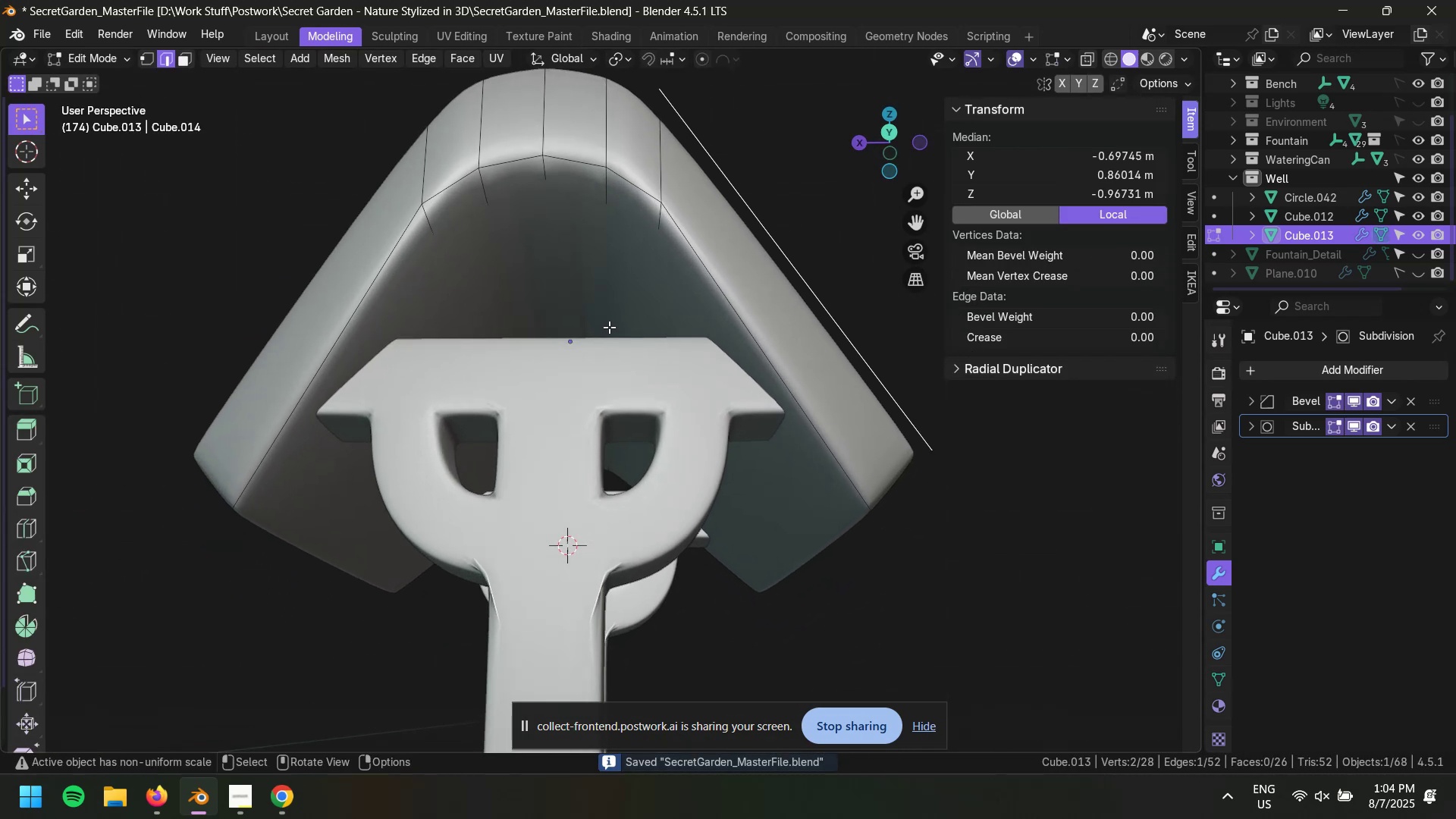 
key(2)
 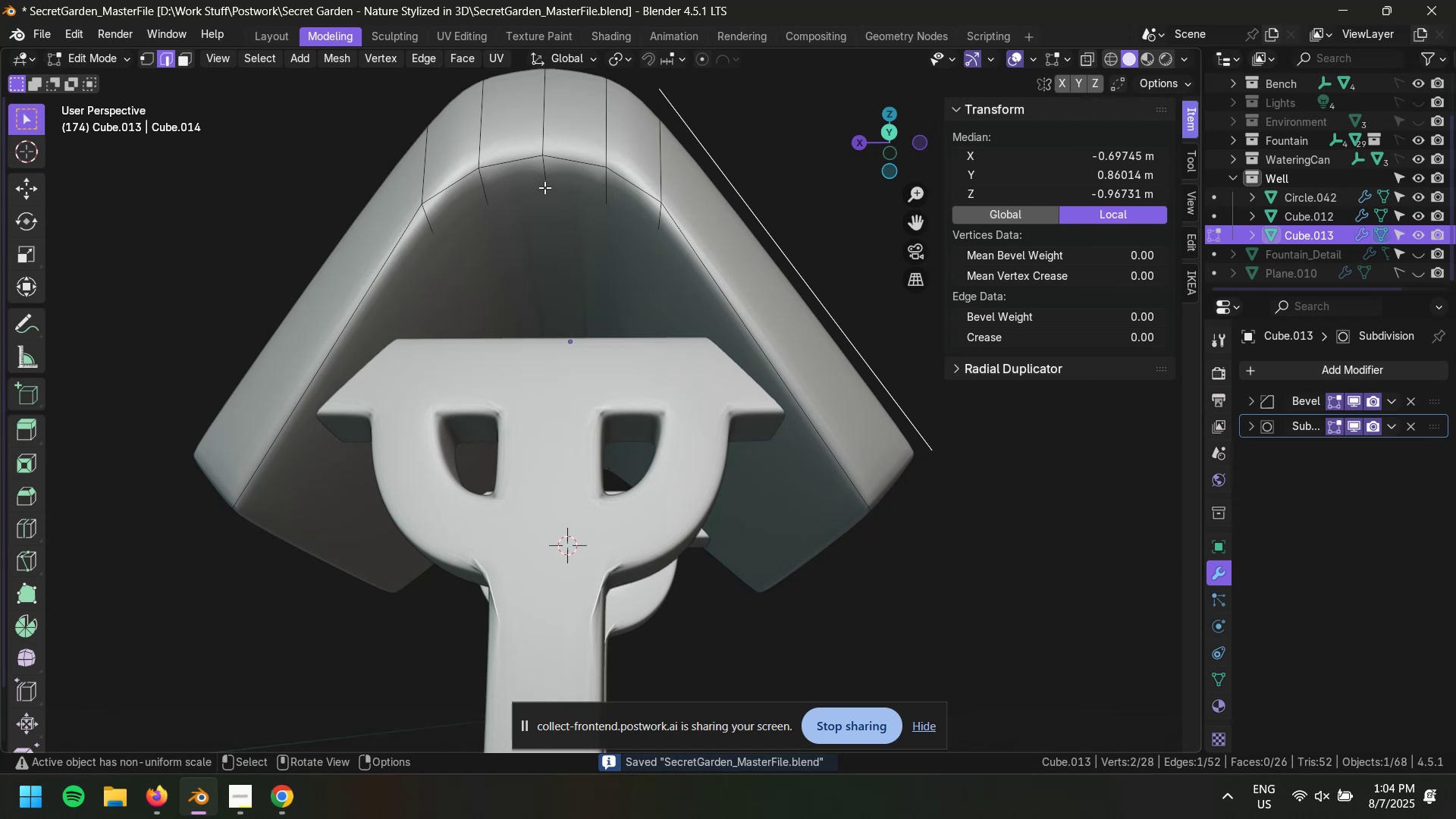 
left_click([544, 187])
 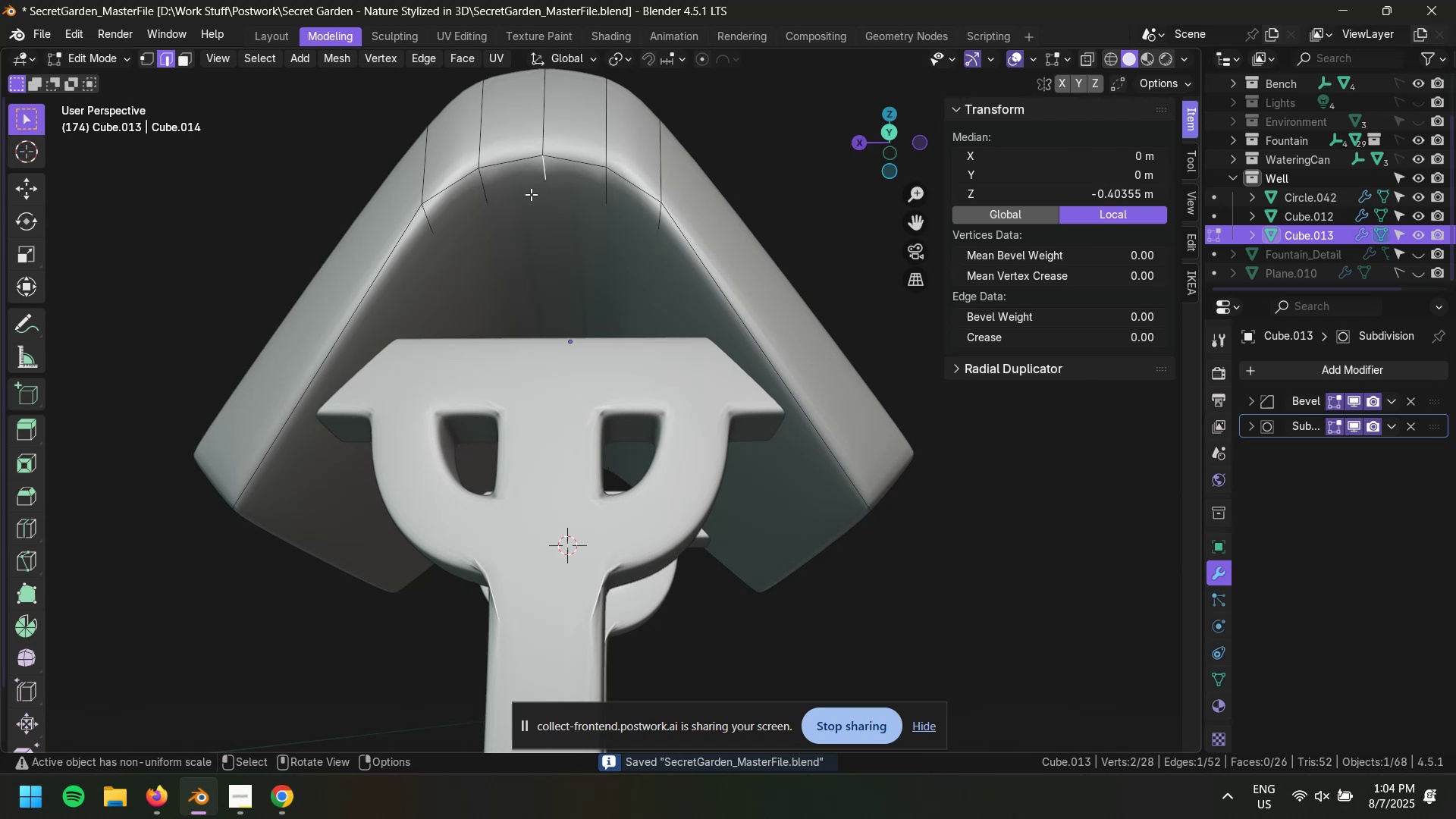 
hold_key(key=ShiftLeft, duration=1.52)
left_click([598, 202])
 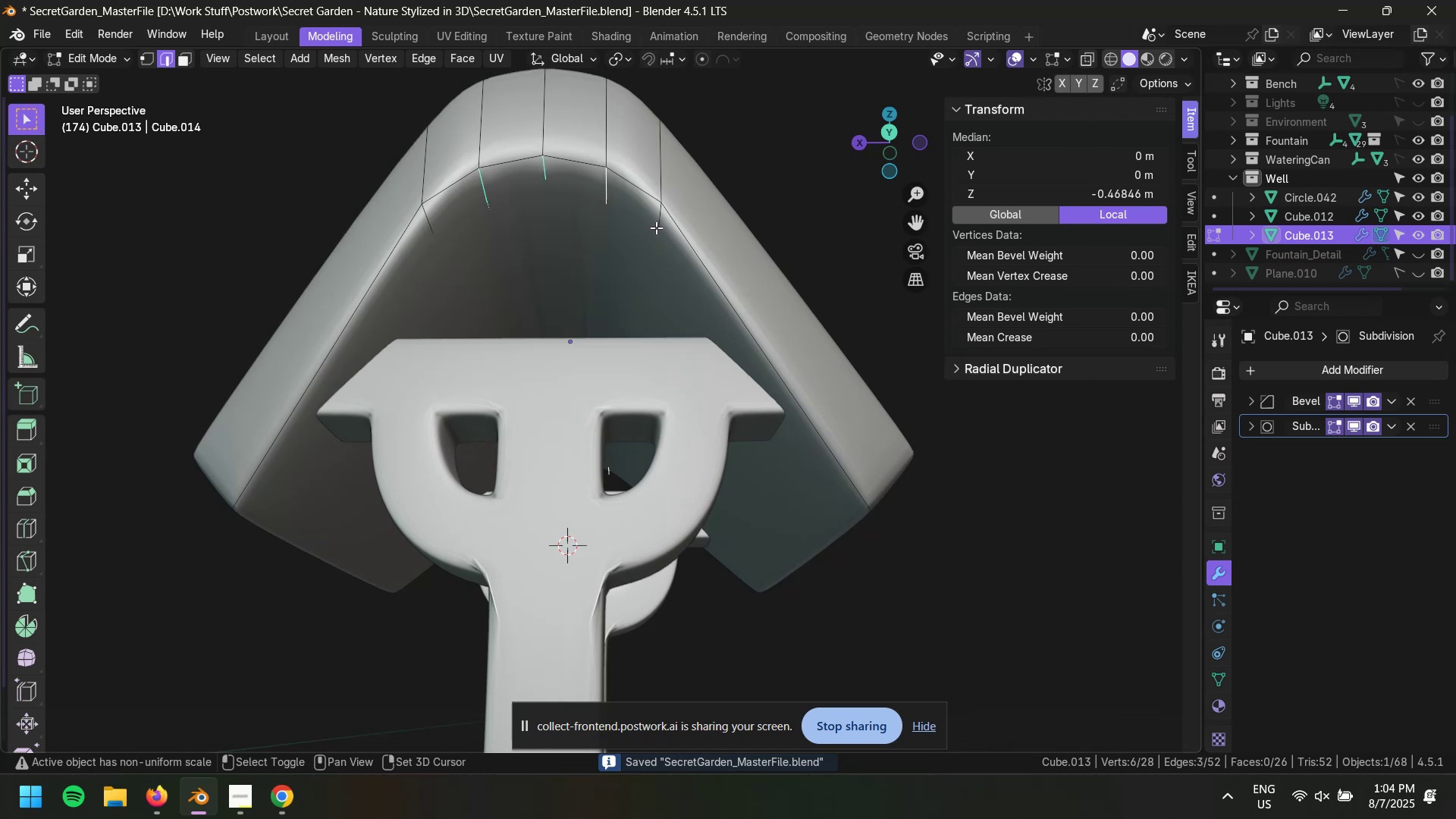 
hold_key(key=ShiftLeft, duration=0.66)
left_click([441, 244])
 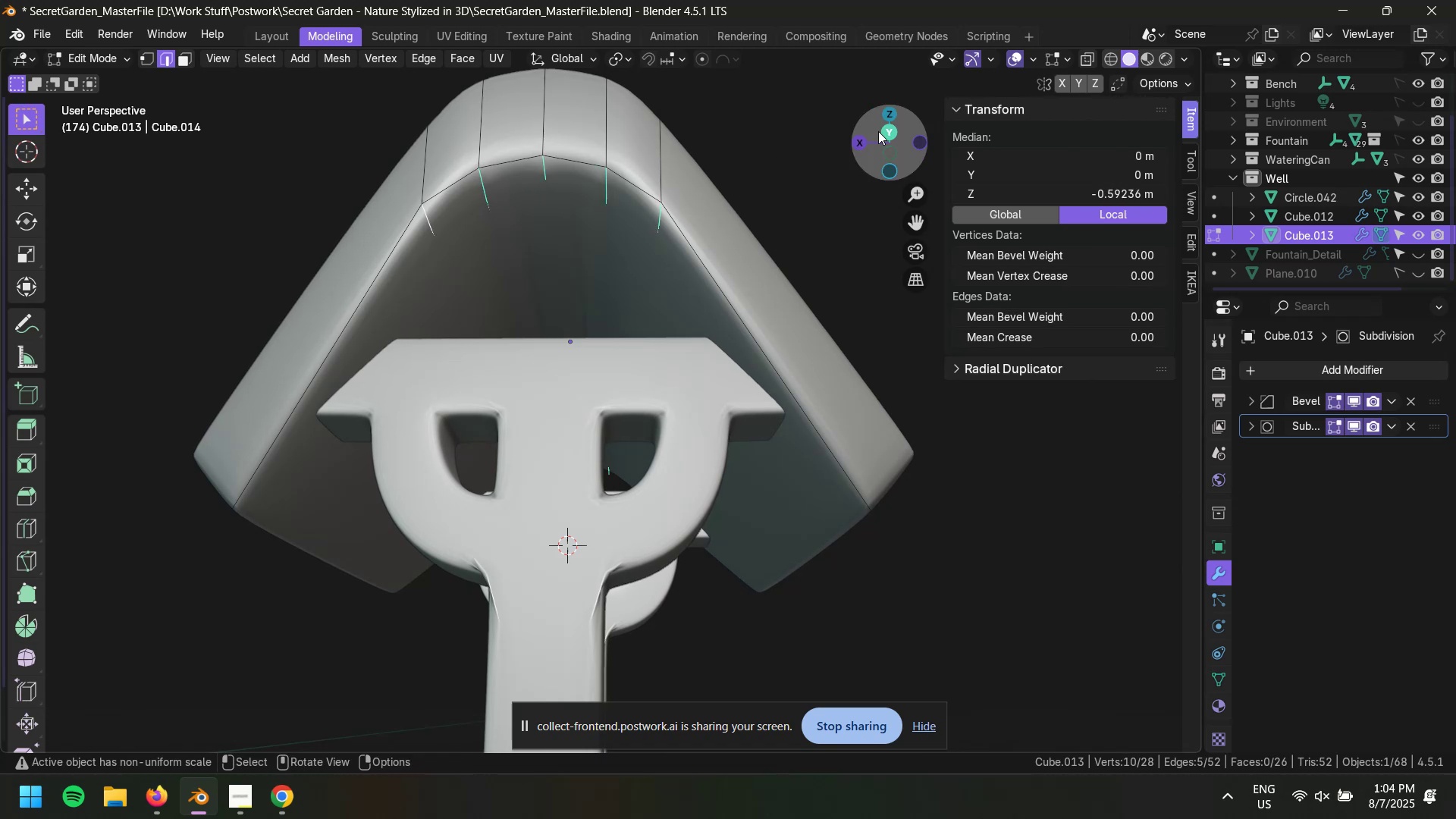 
left_click([883, 132])
 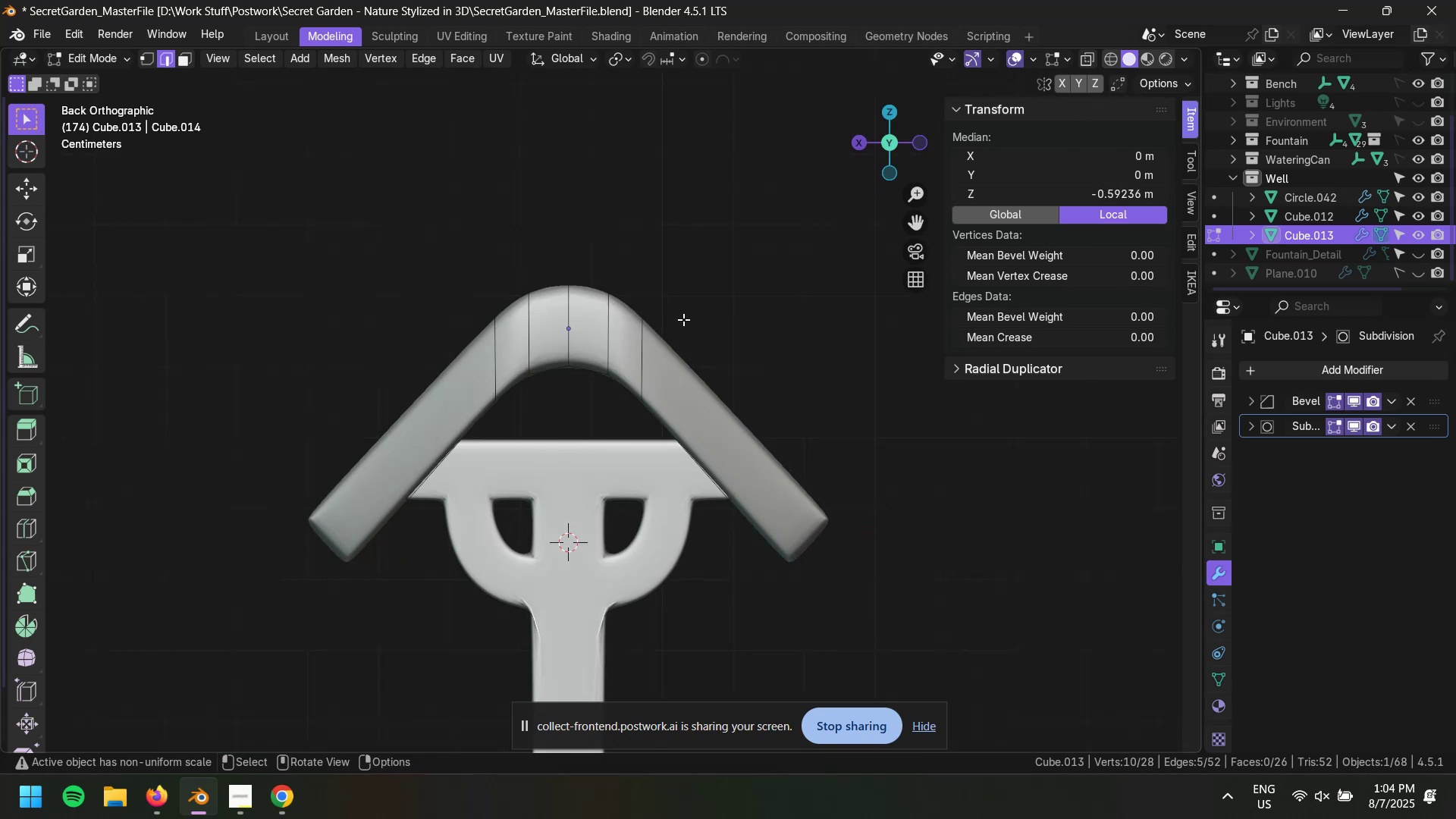 
type(gz)
 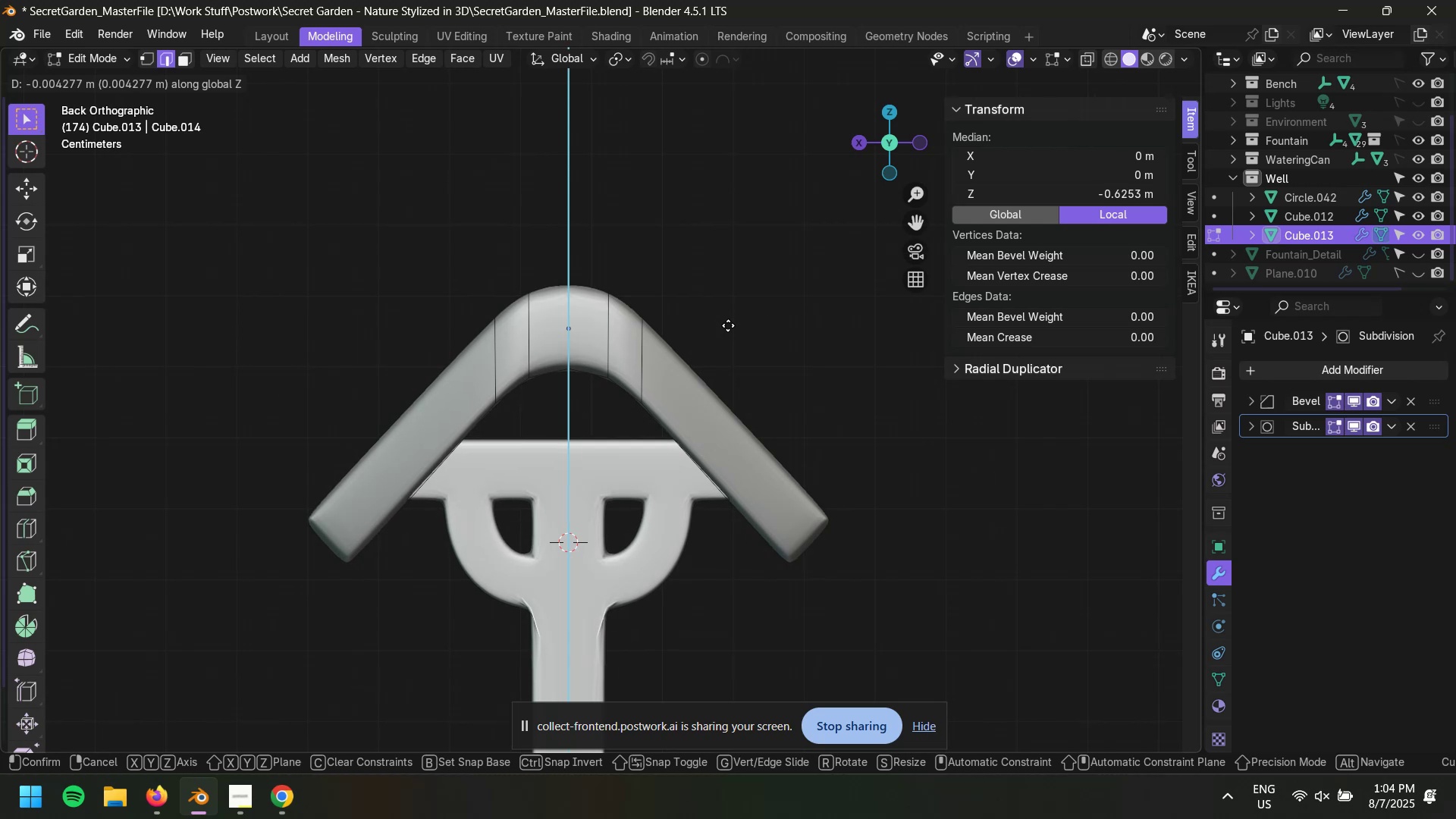 
wait(21.13)
 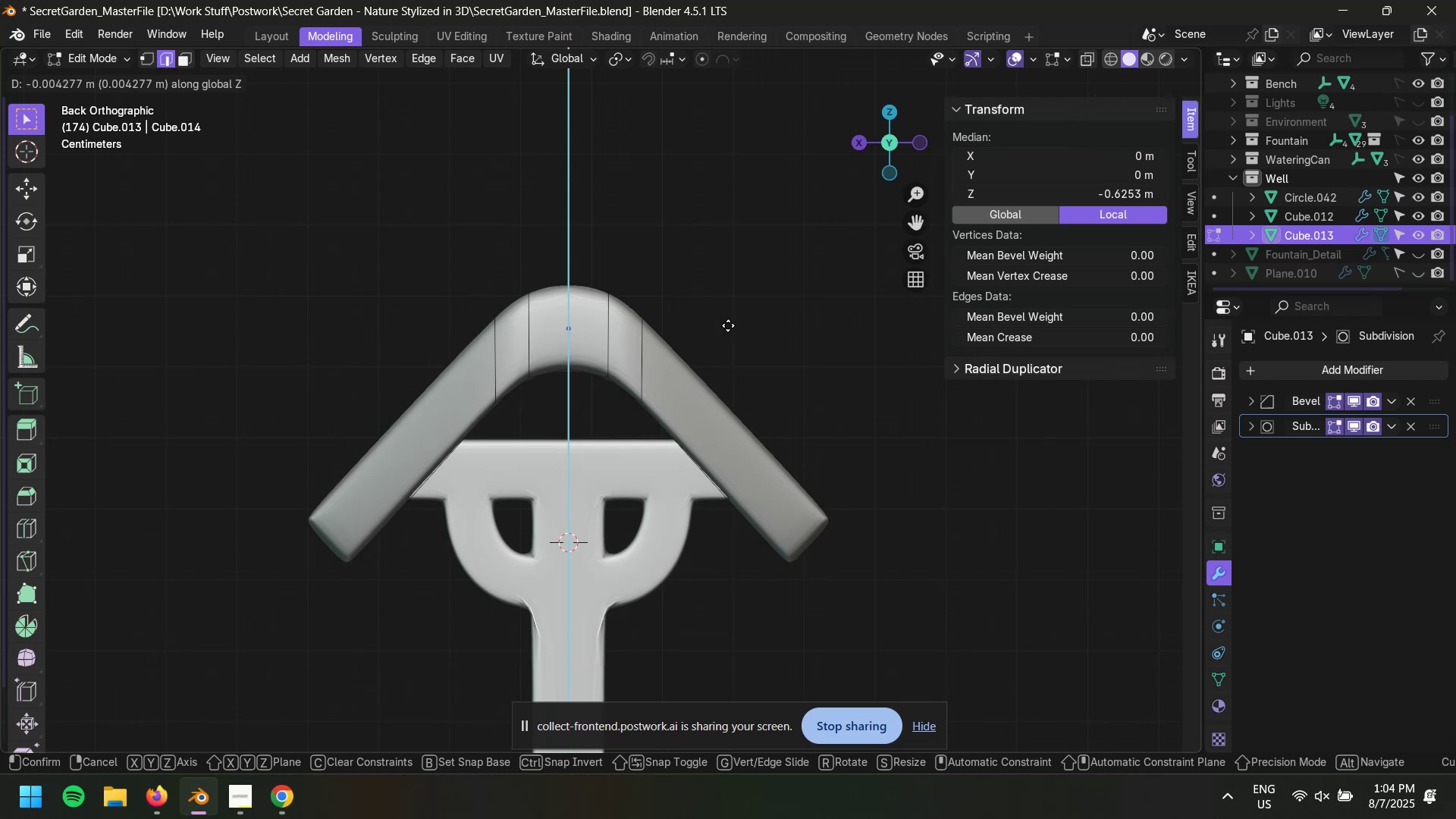 
left_click([728, 346])
 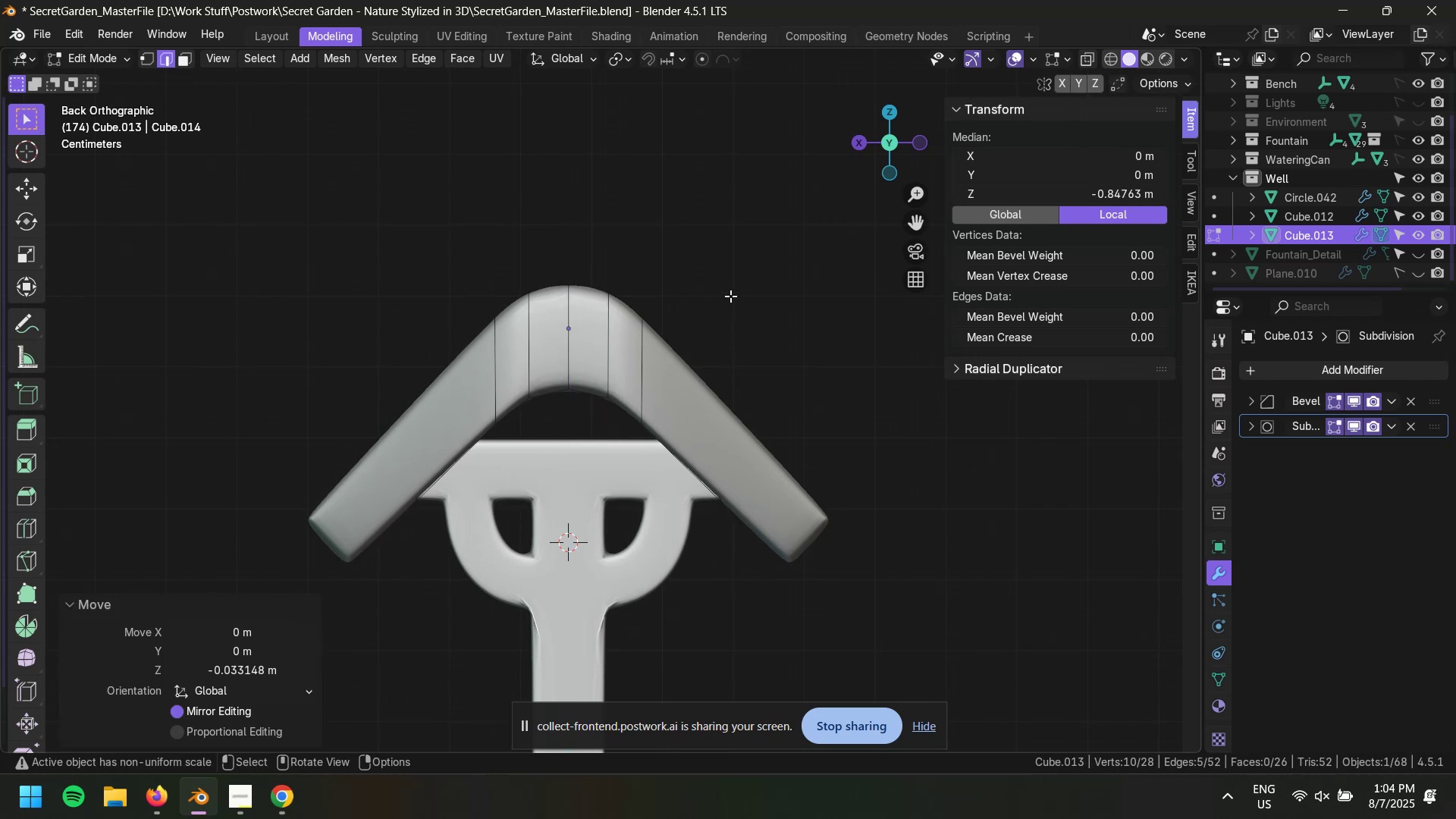 
key(Control+Z)
 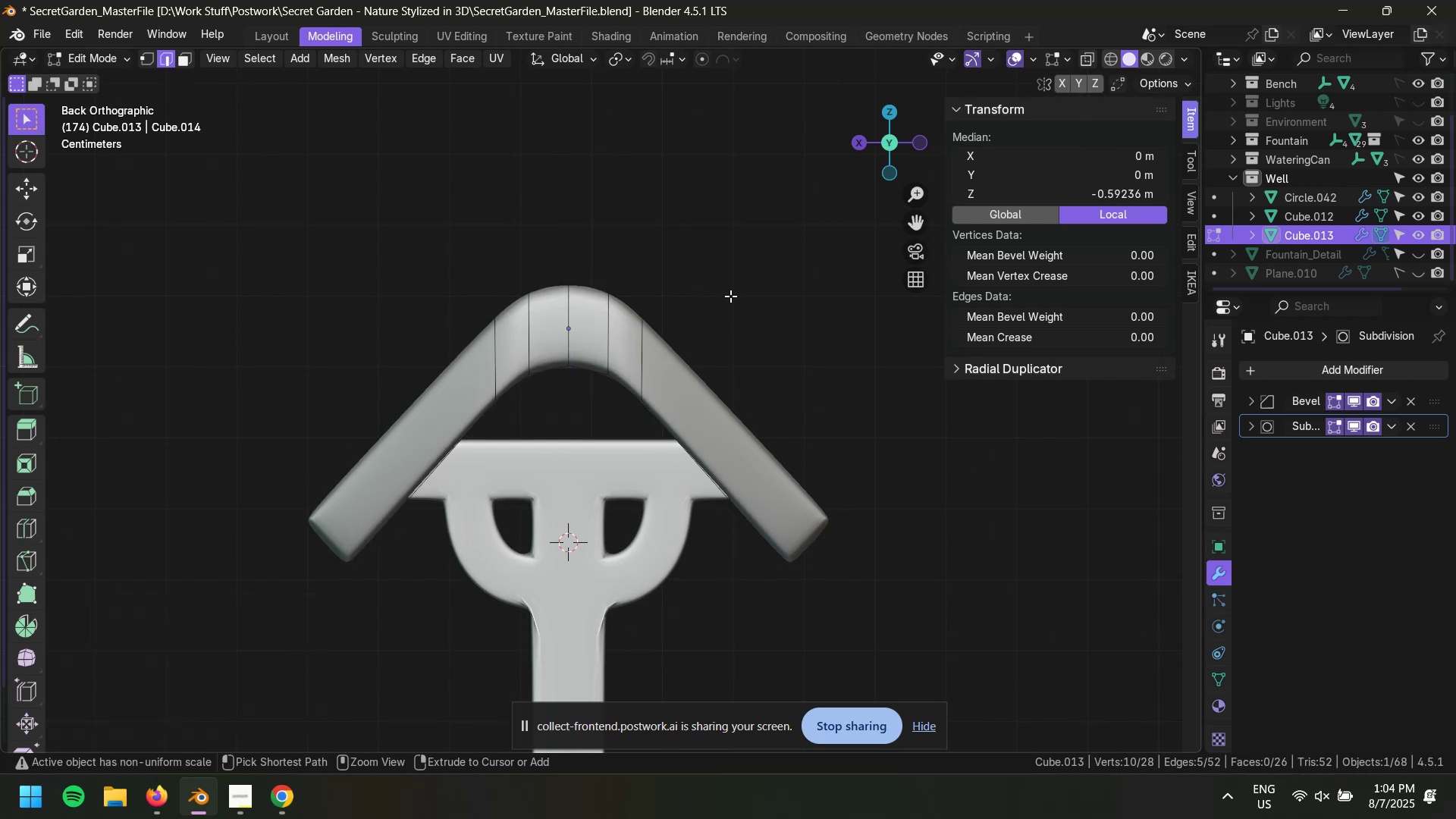 
key(Control+Shift+Z)
 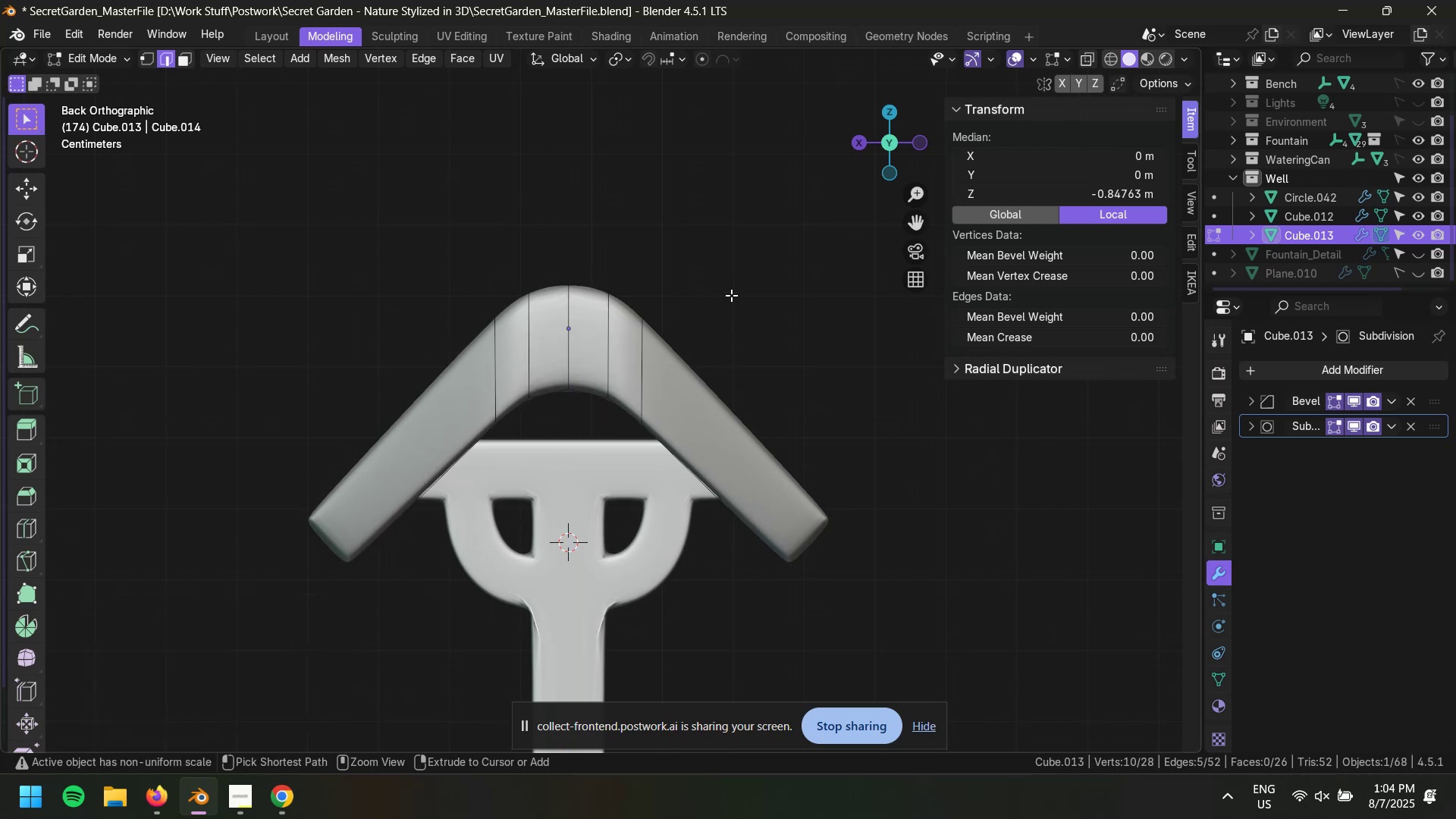 
left_click([731, 295])
 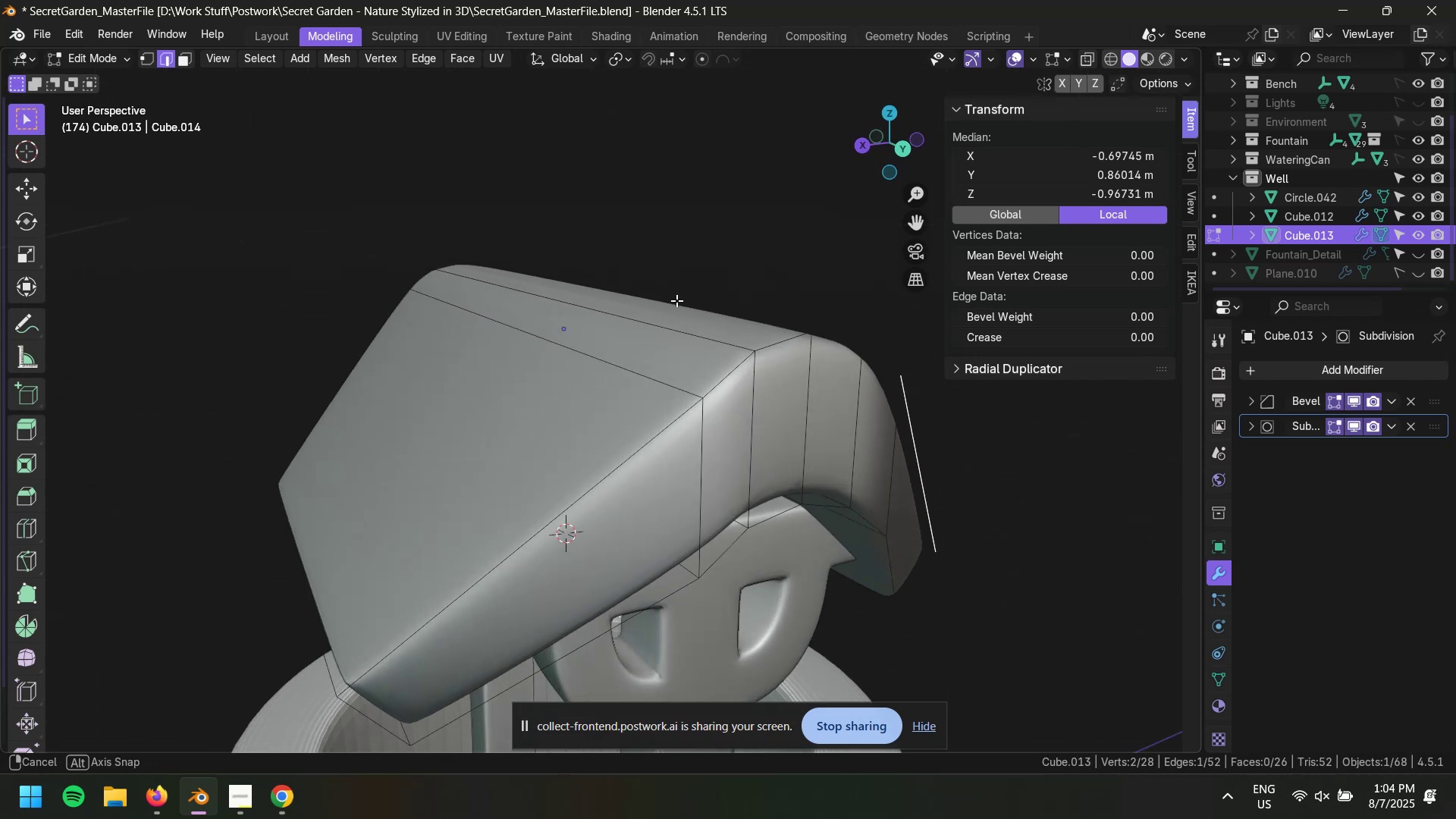 
key(Control+Z)
 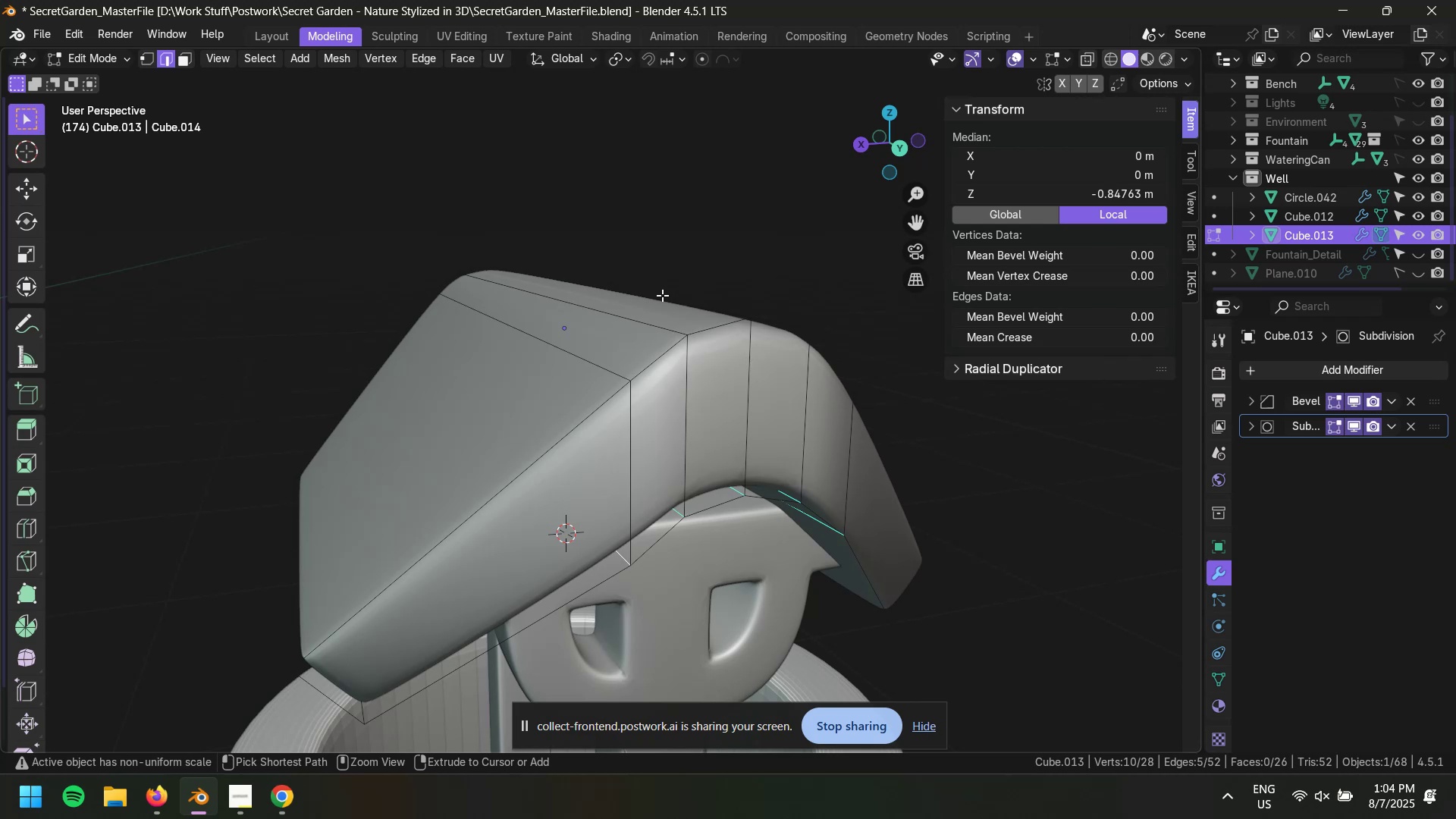 
key(Control+Z)
 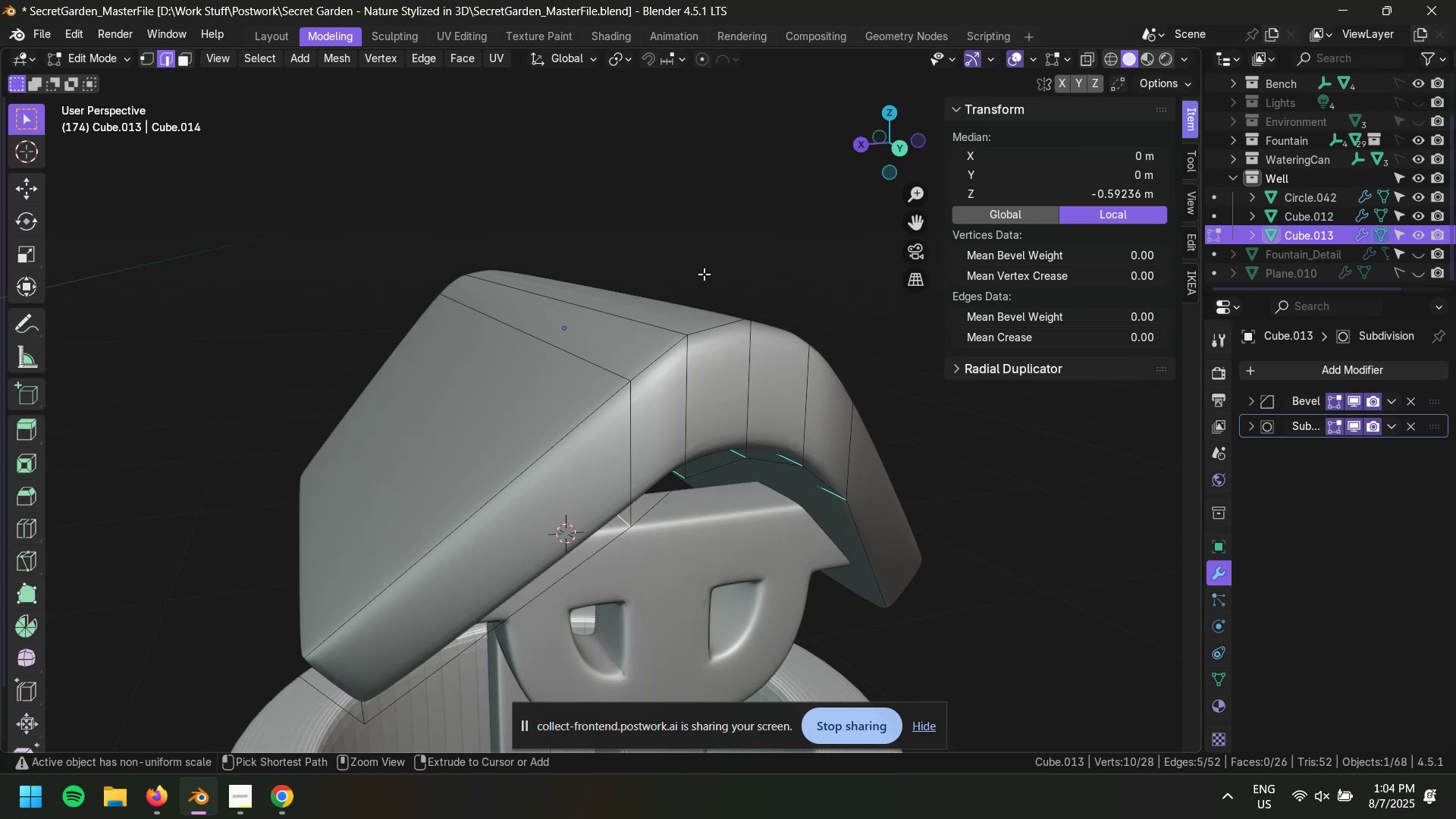 
left_click([713, 189])
 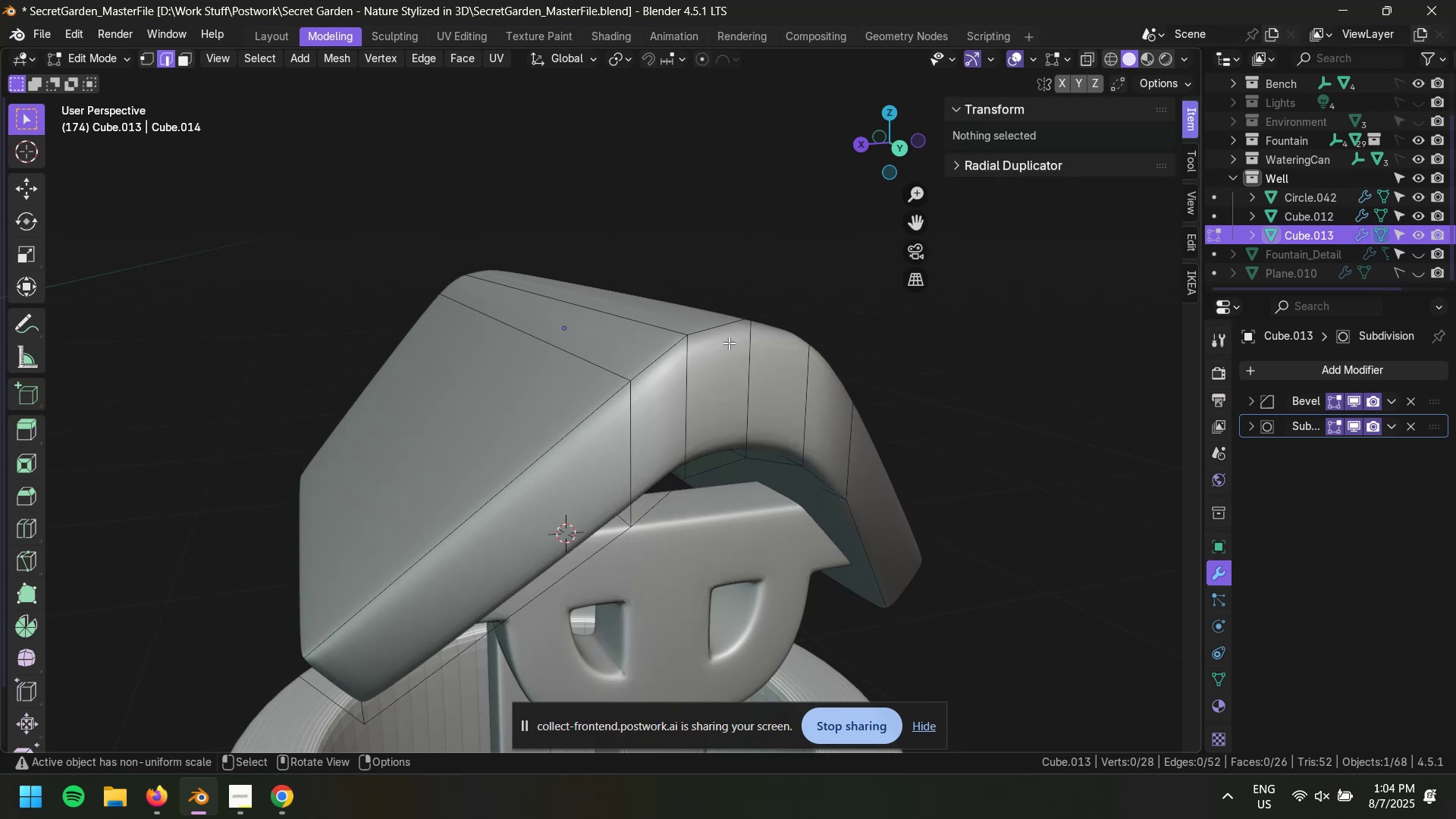 
scroll: coordinate [730, 344], scroll_direction: down, amount: 2.0
 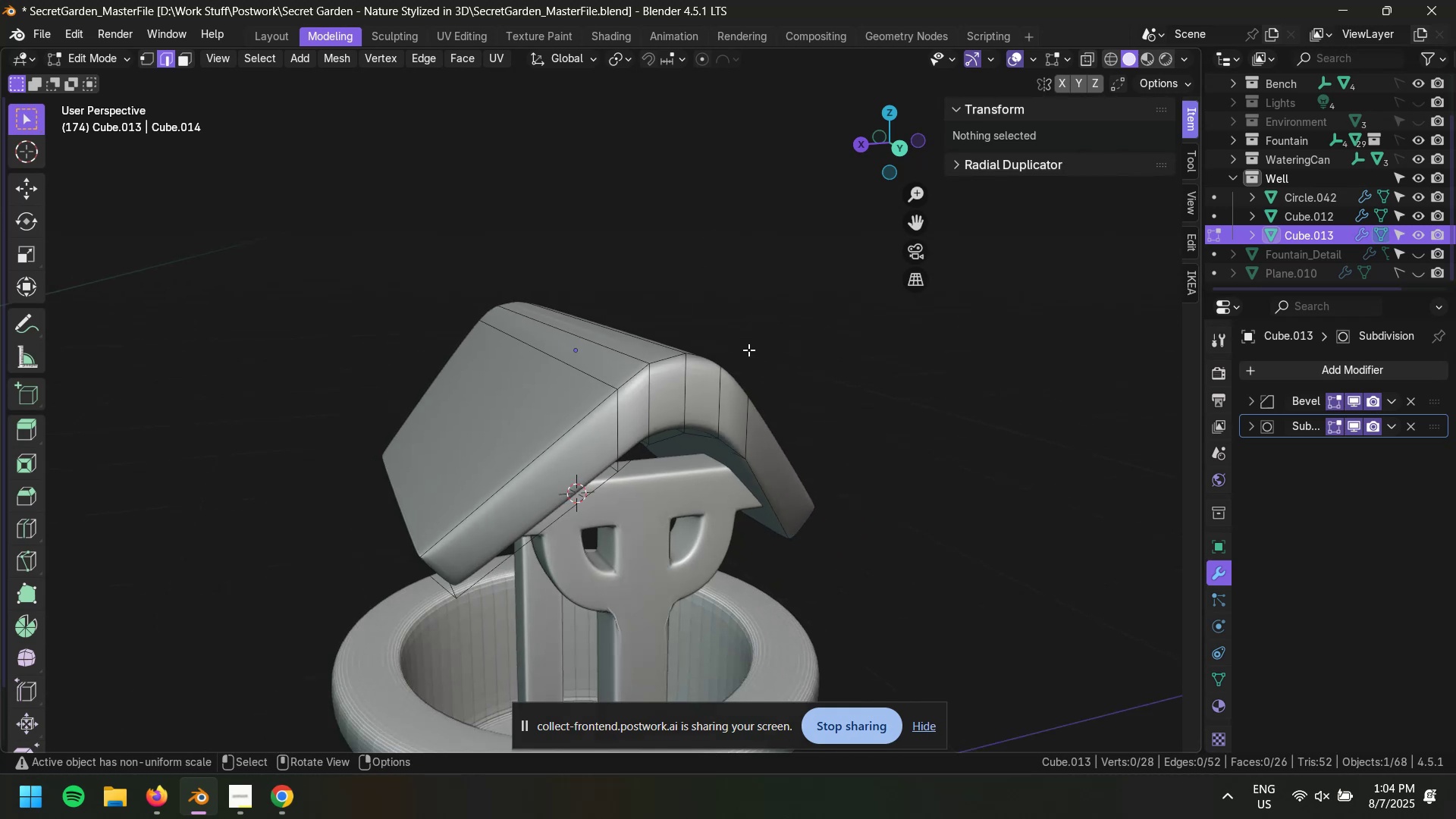 
key(Tab)
 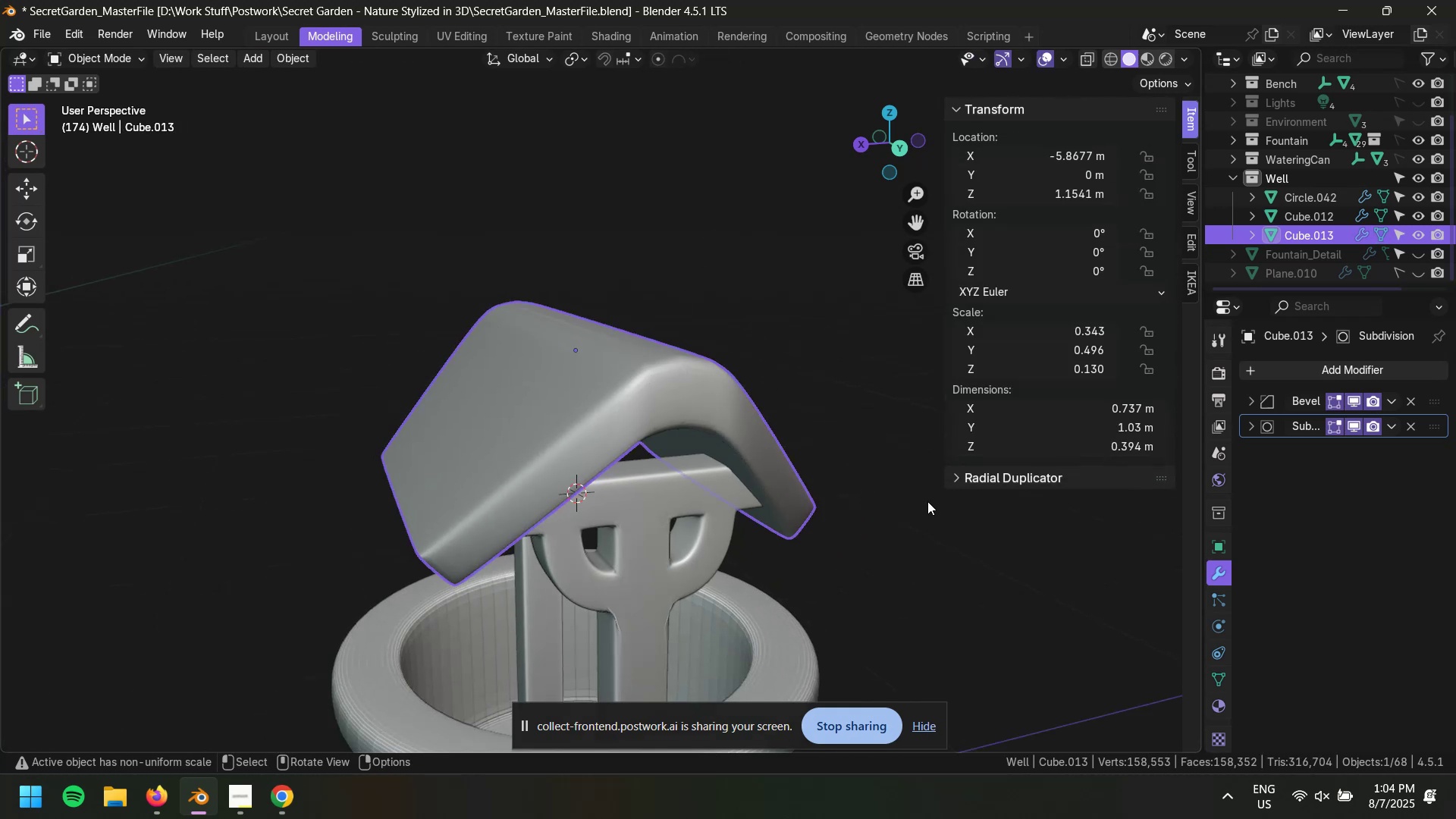 
left_click([931, 501])
 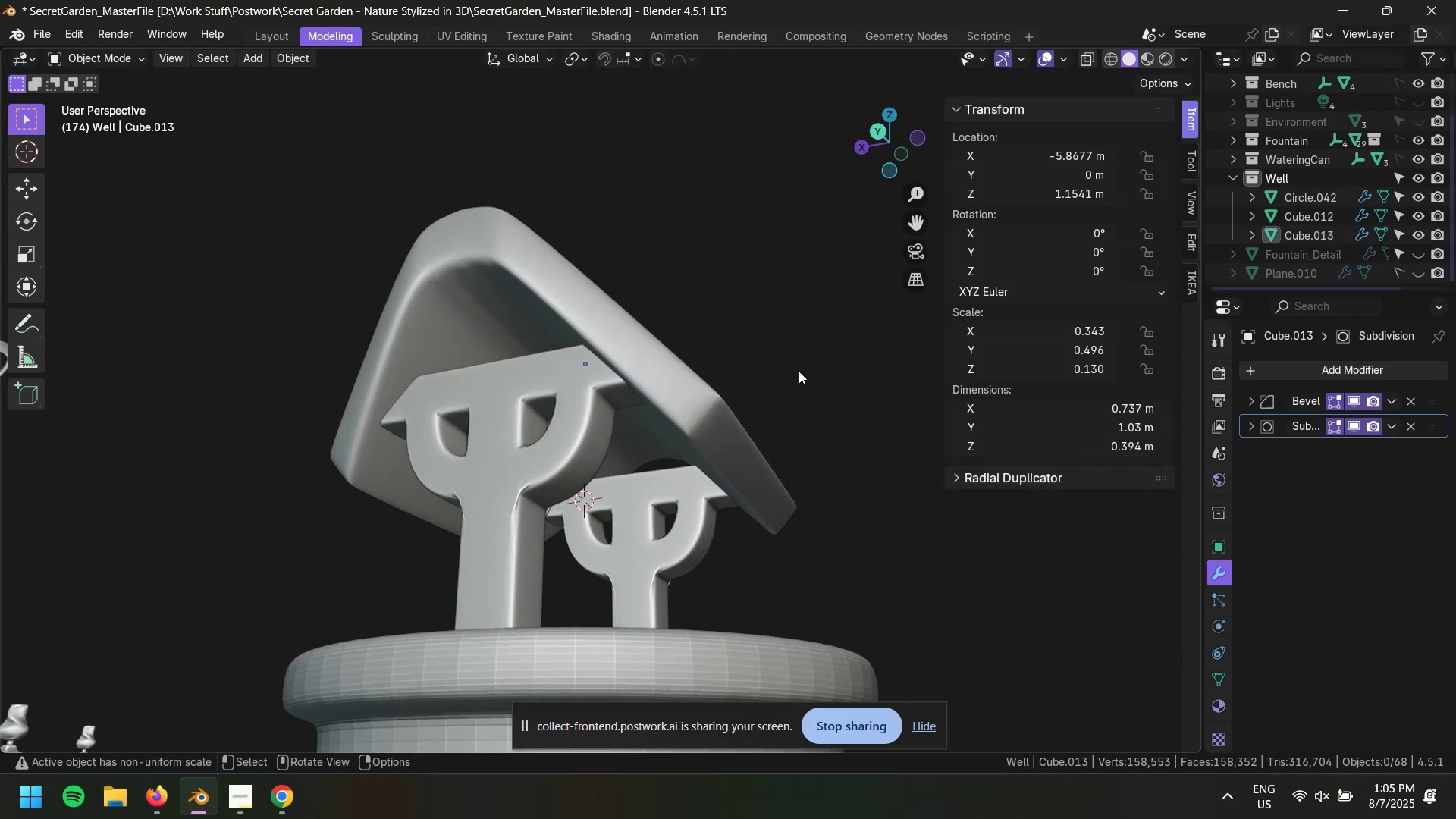 
wait(6.57)
 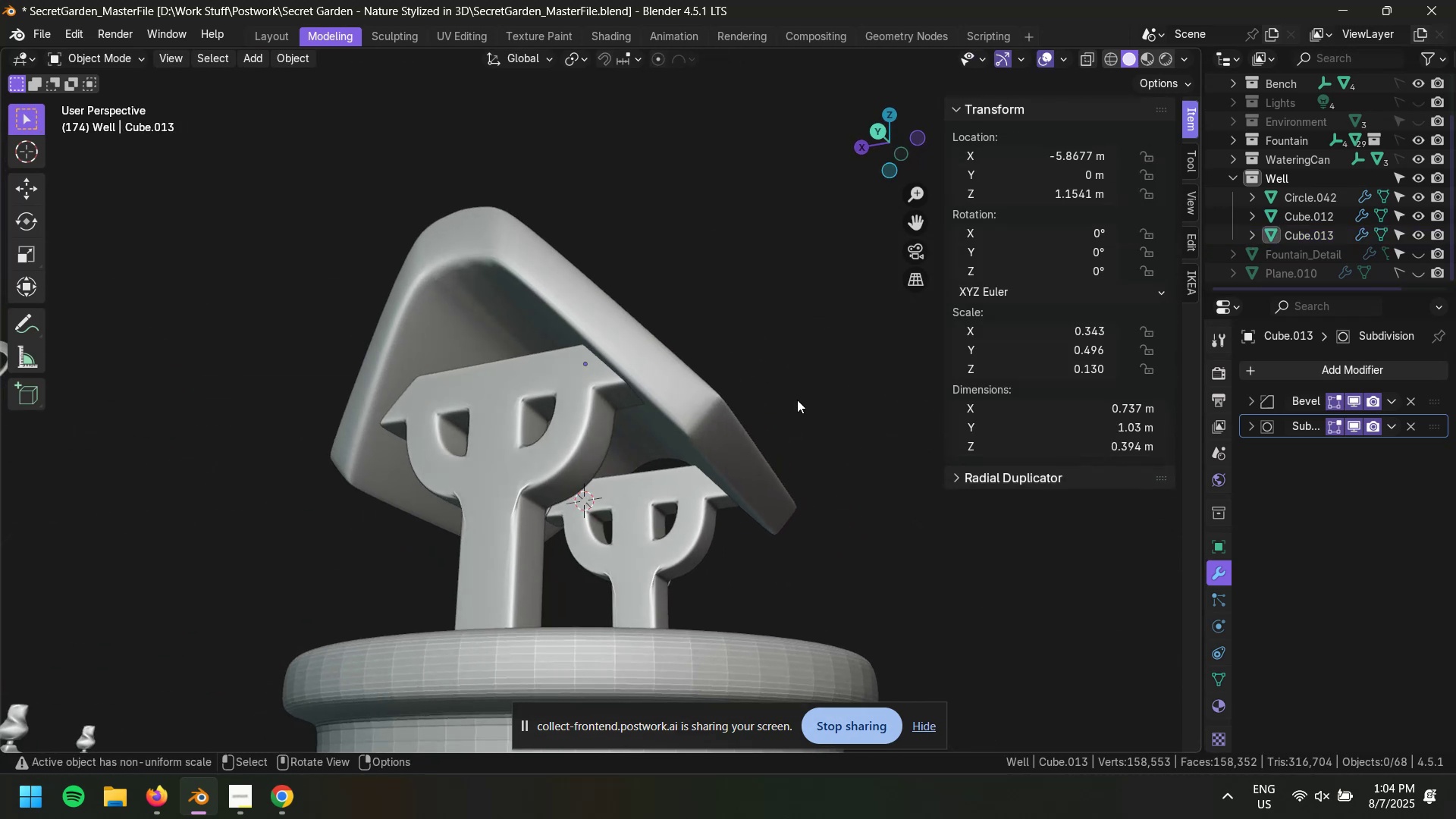 
key(Control+S)
 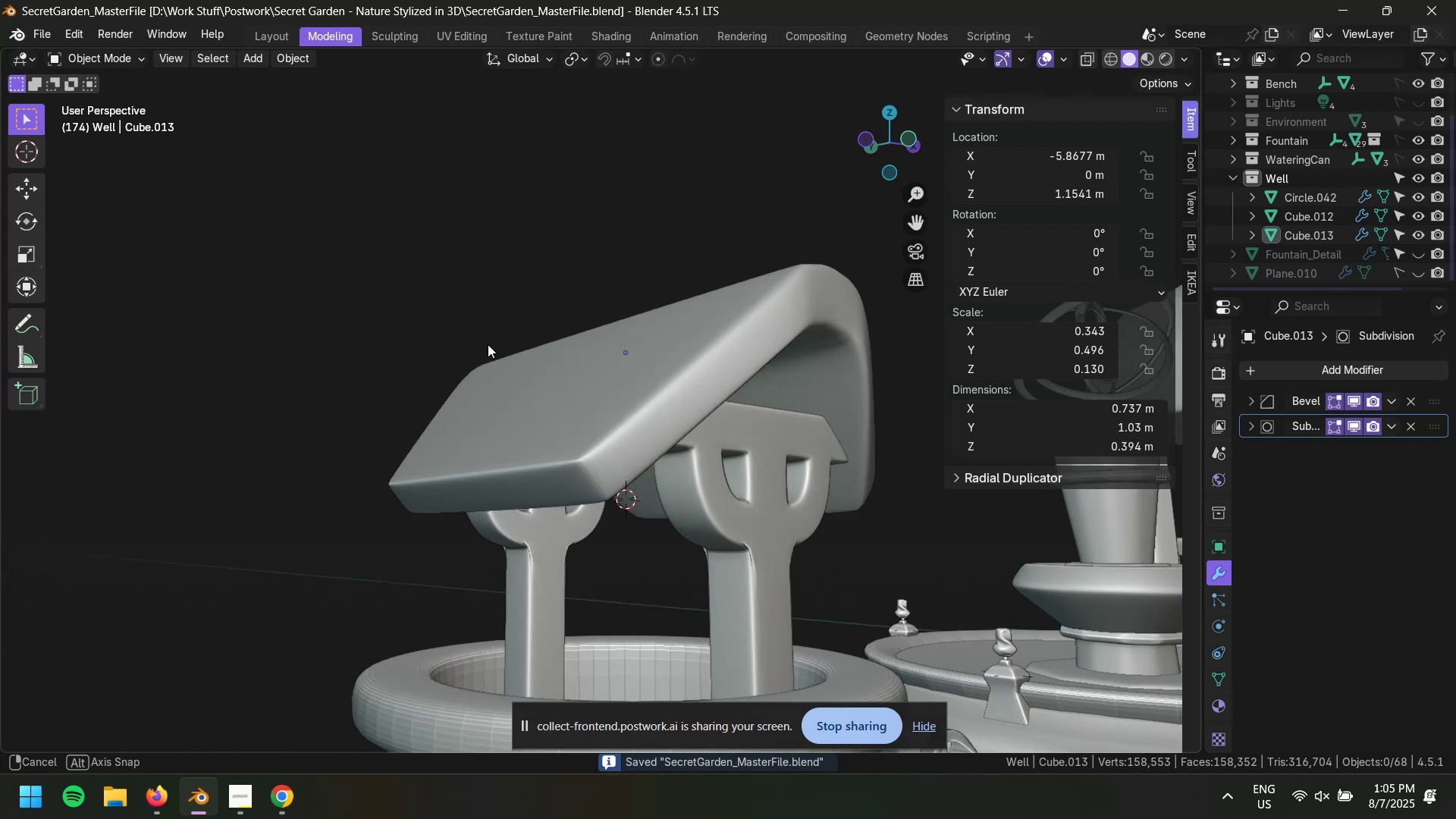 
scroll: coordinate [585, 548], scroll_direction: up, amount: 4.0
 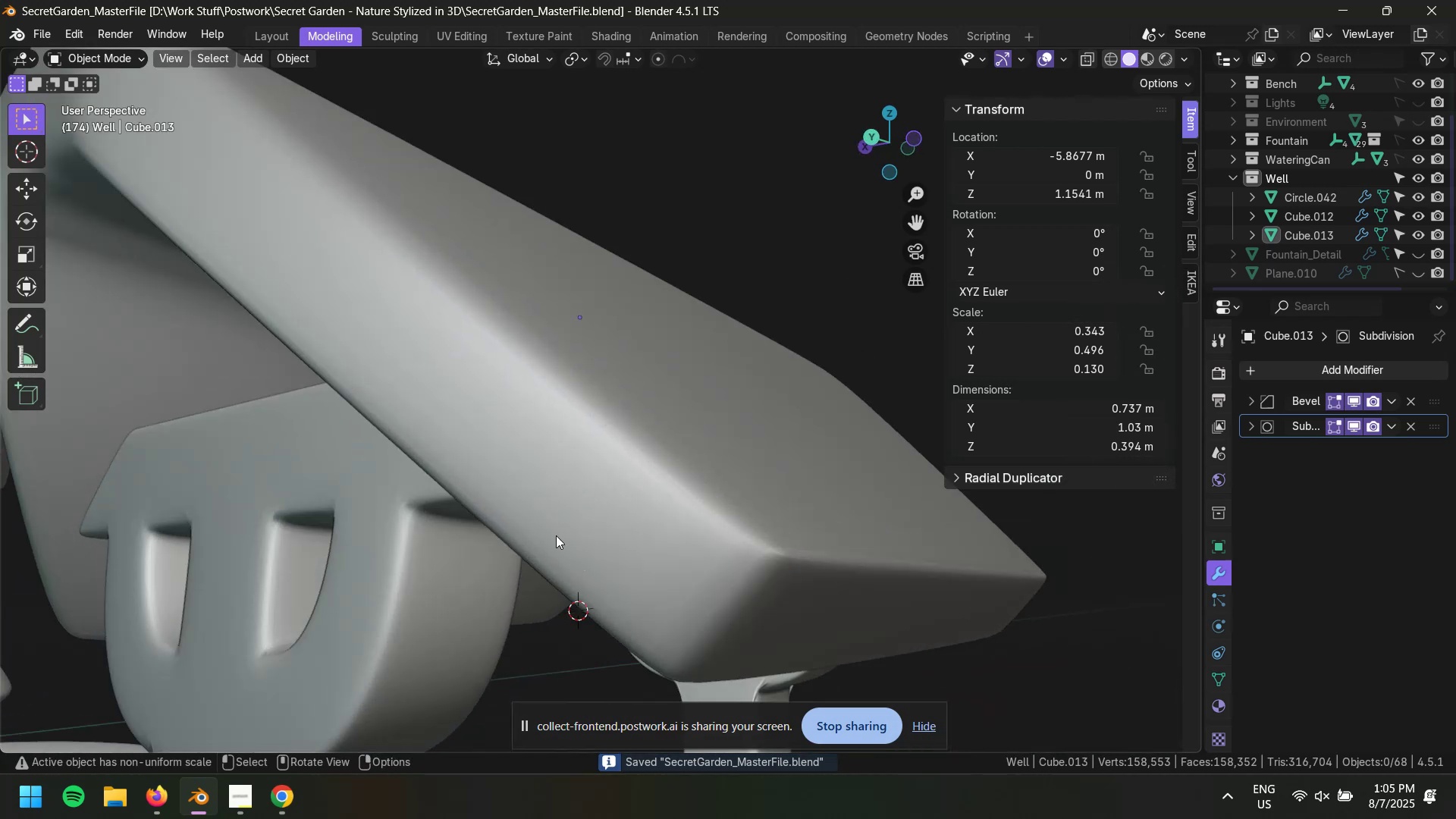 
hold_key(key=ShiftLeft, duration=0.69)
 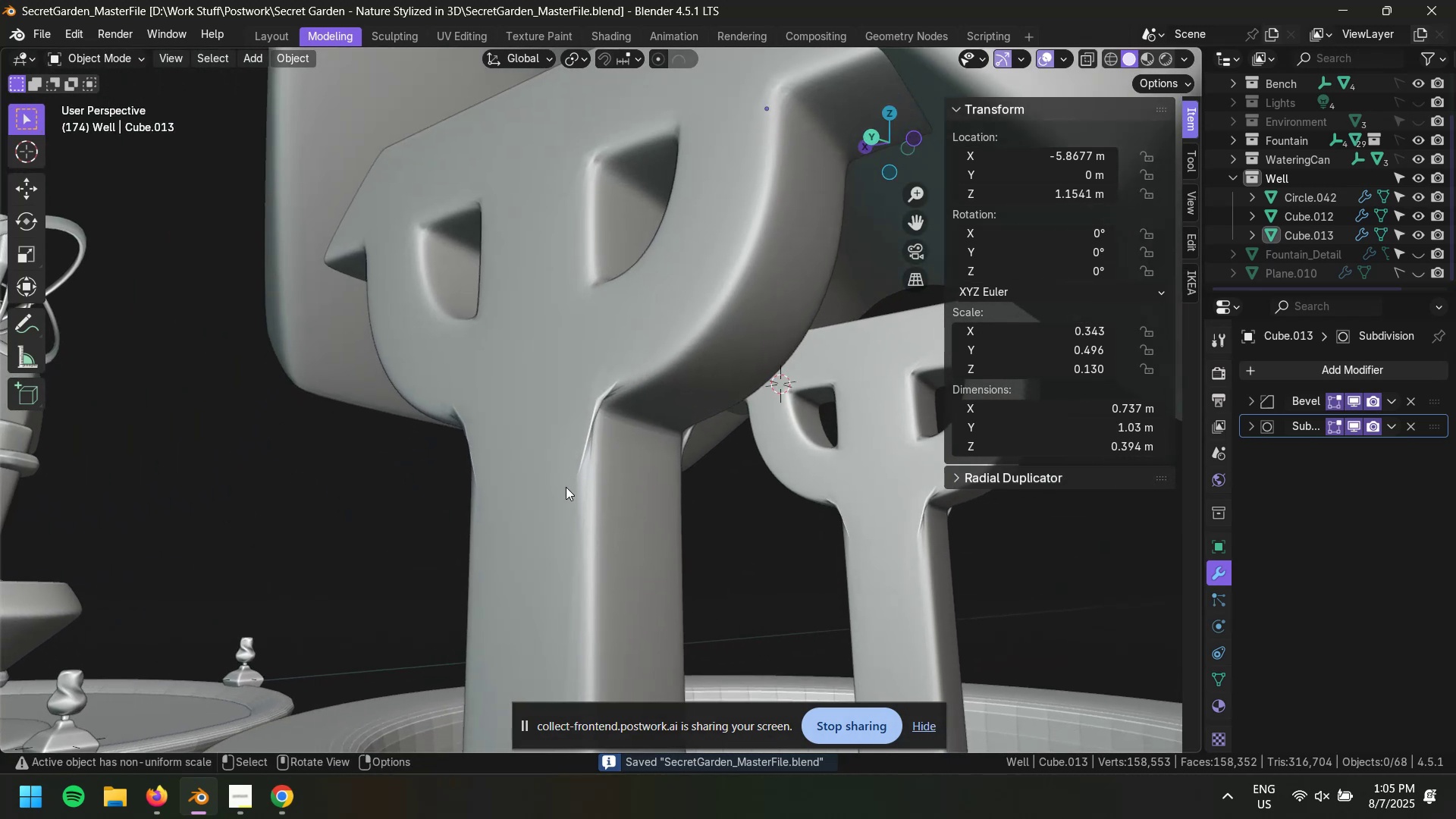 
left_click([566, 486])
 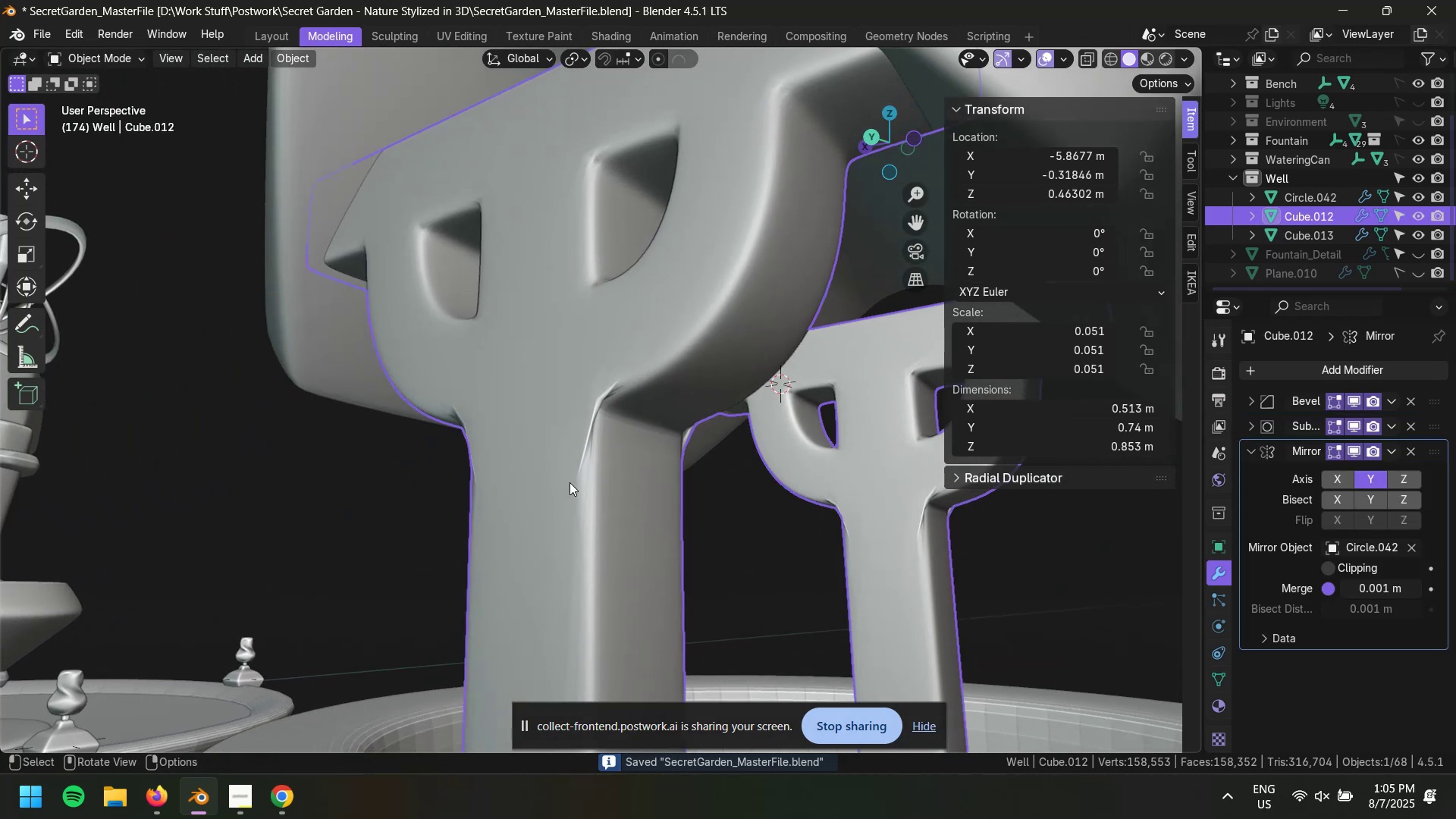 
scroll: coordinate [624, 443], scroll_direction: up, amount: 3.0
 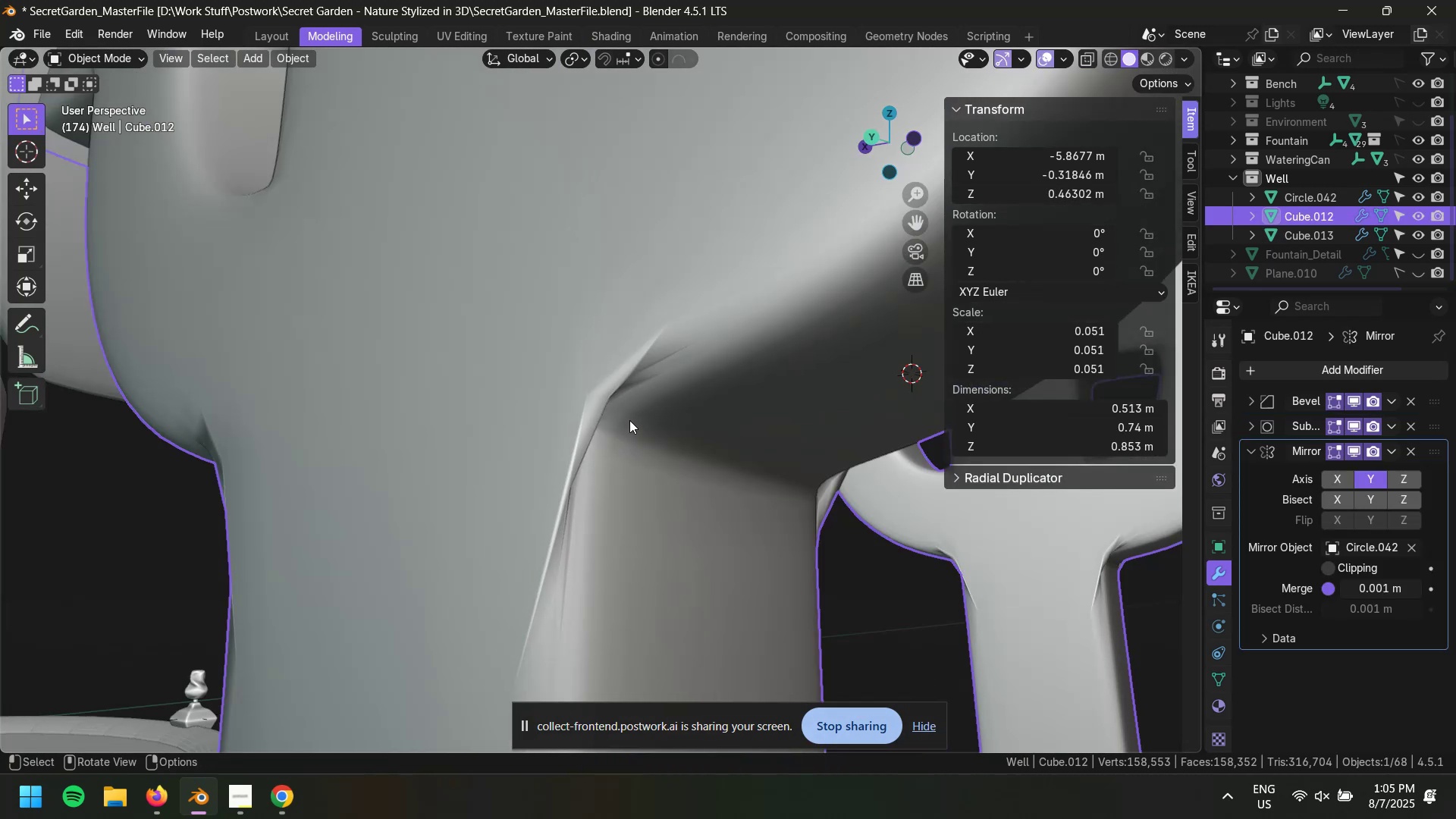 
left_click([634, 410])
 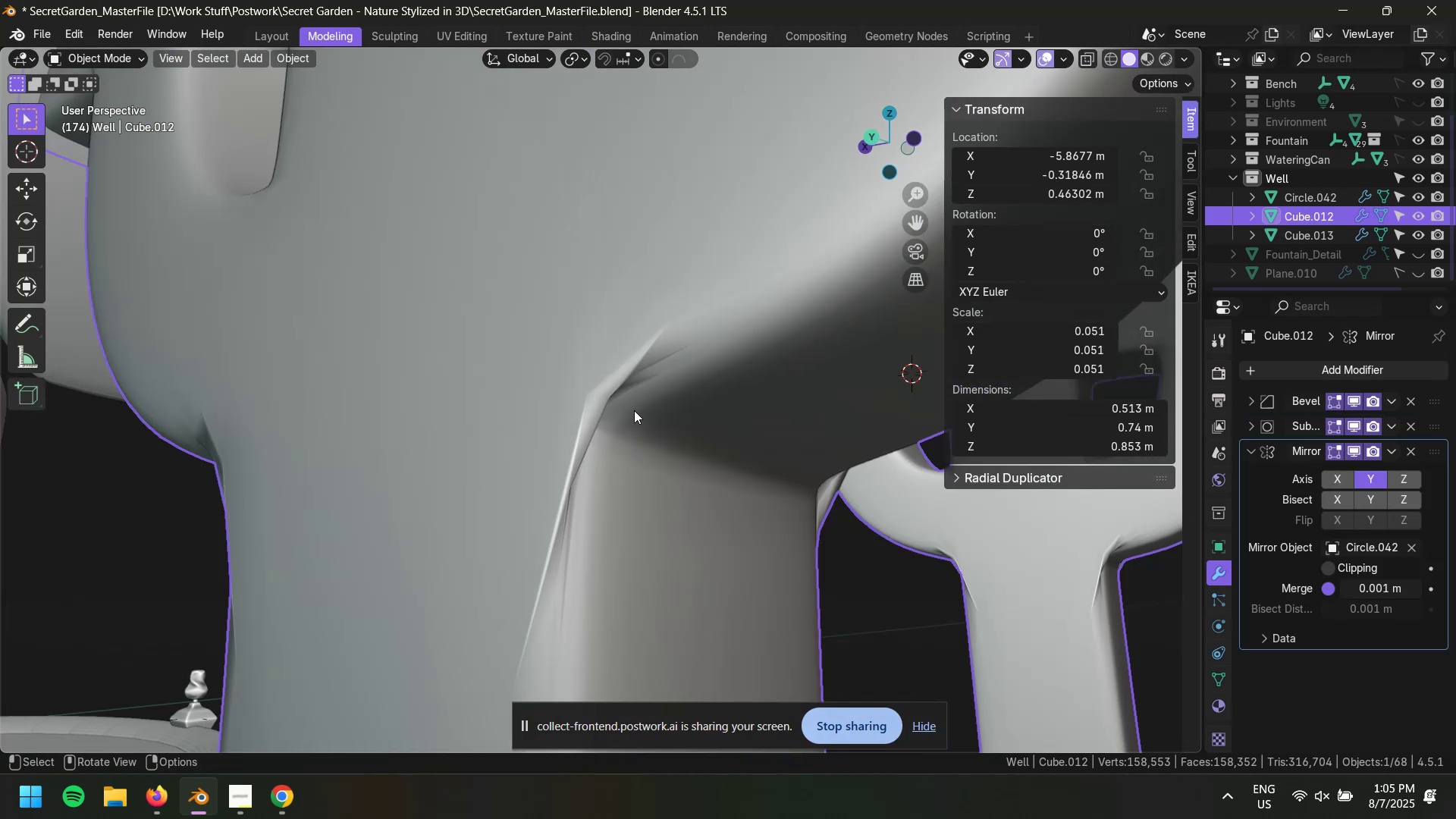 
key(Tab)
 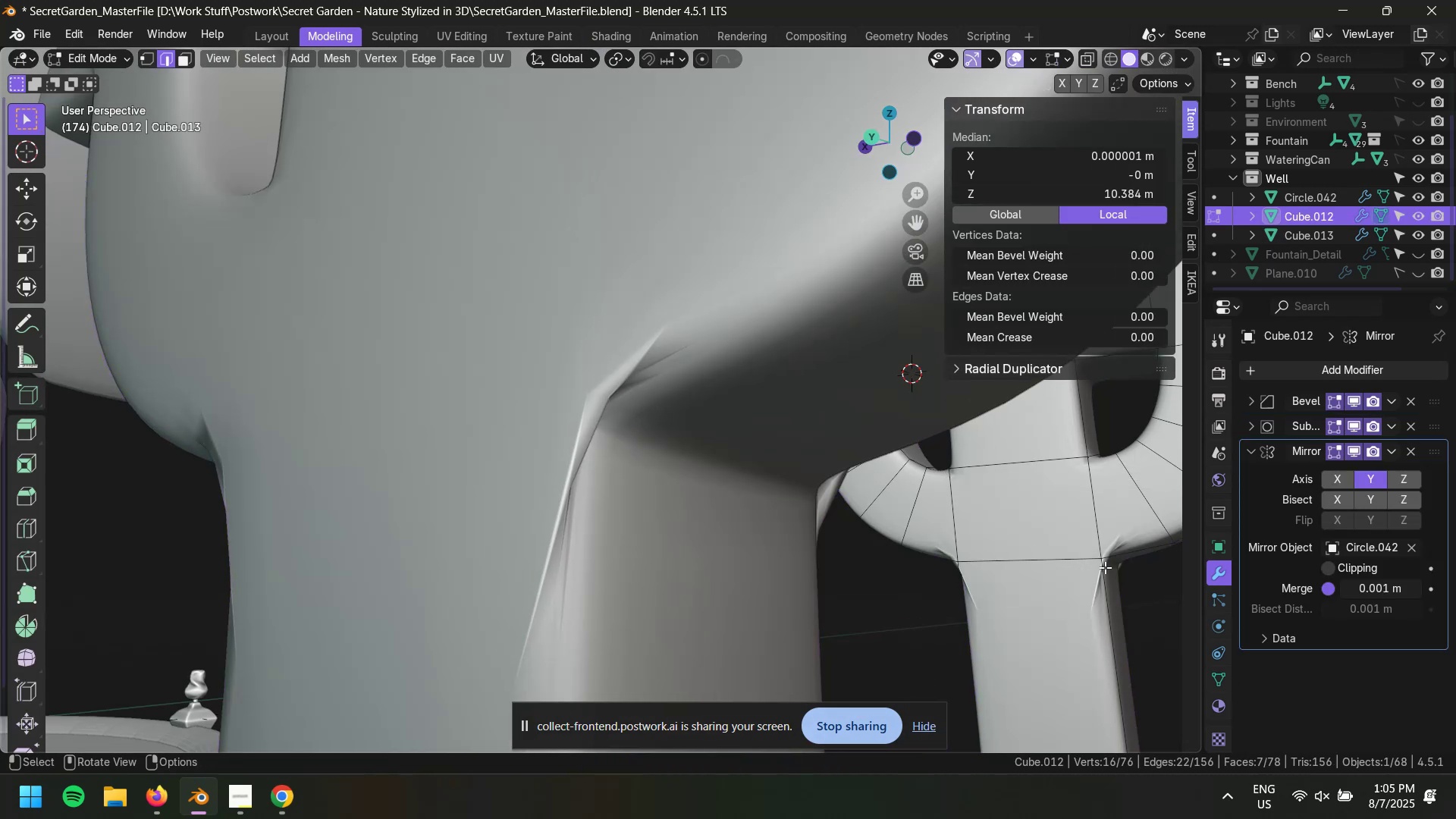 
left_click([1111, 559])
 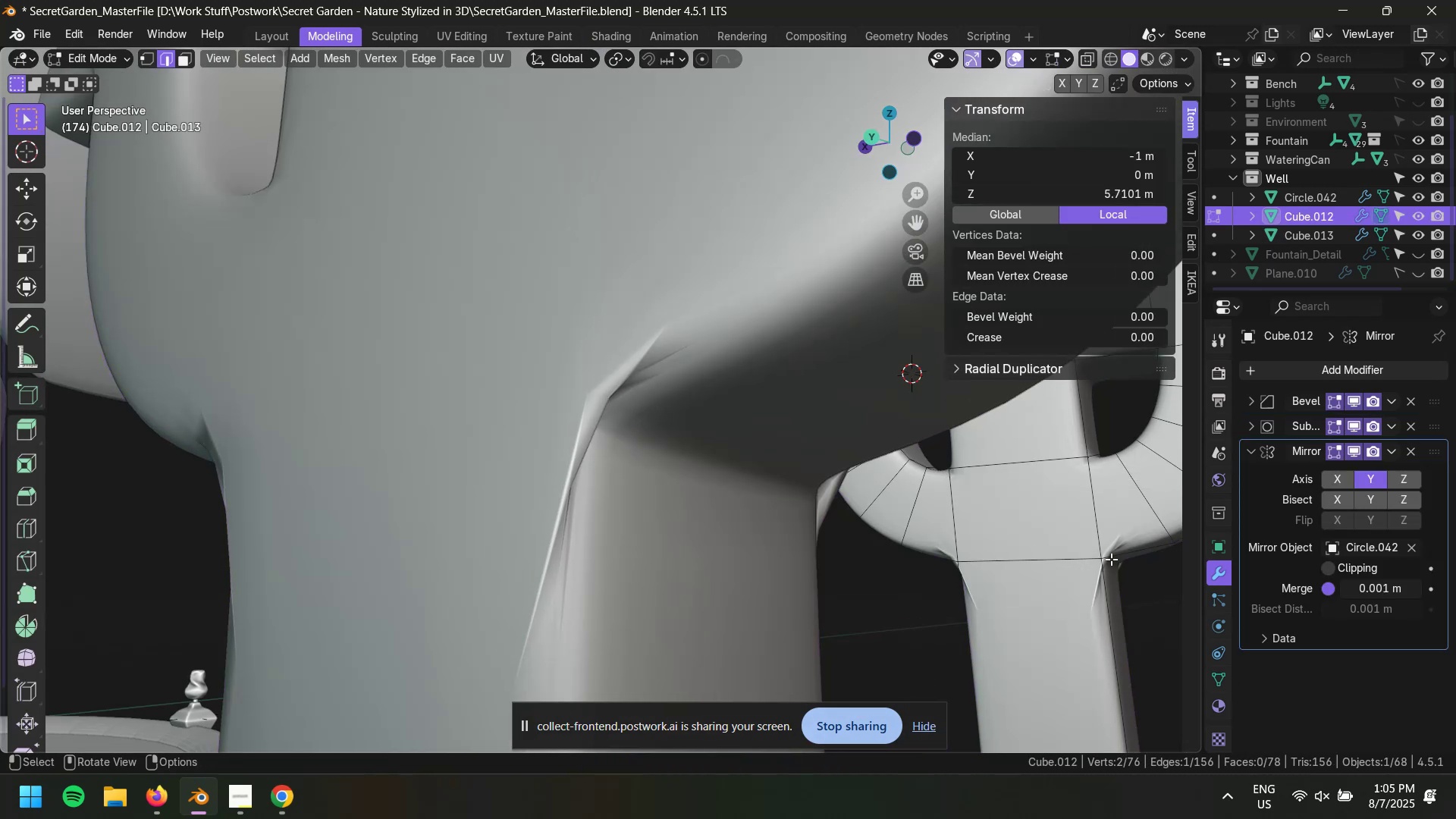 
 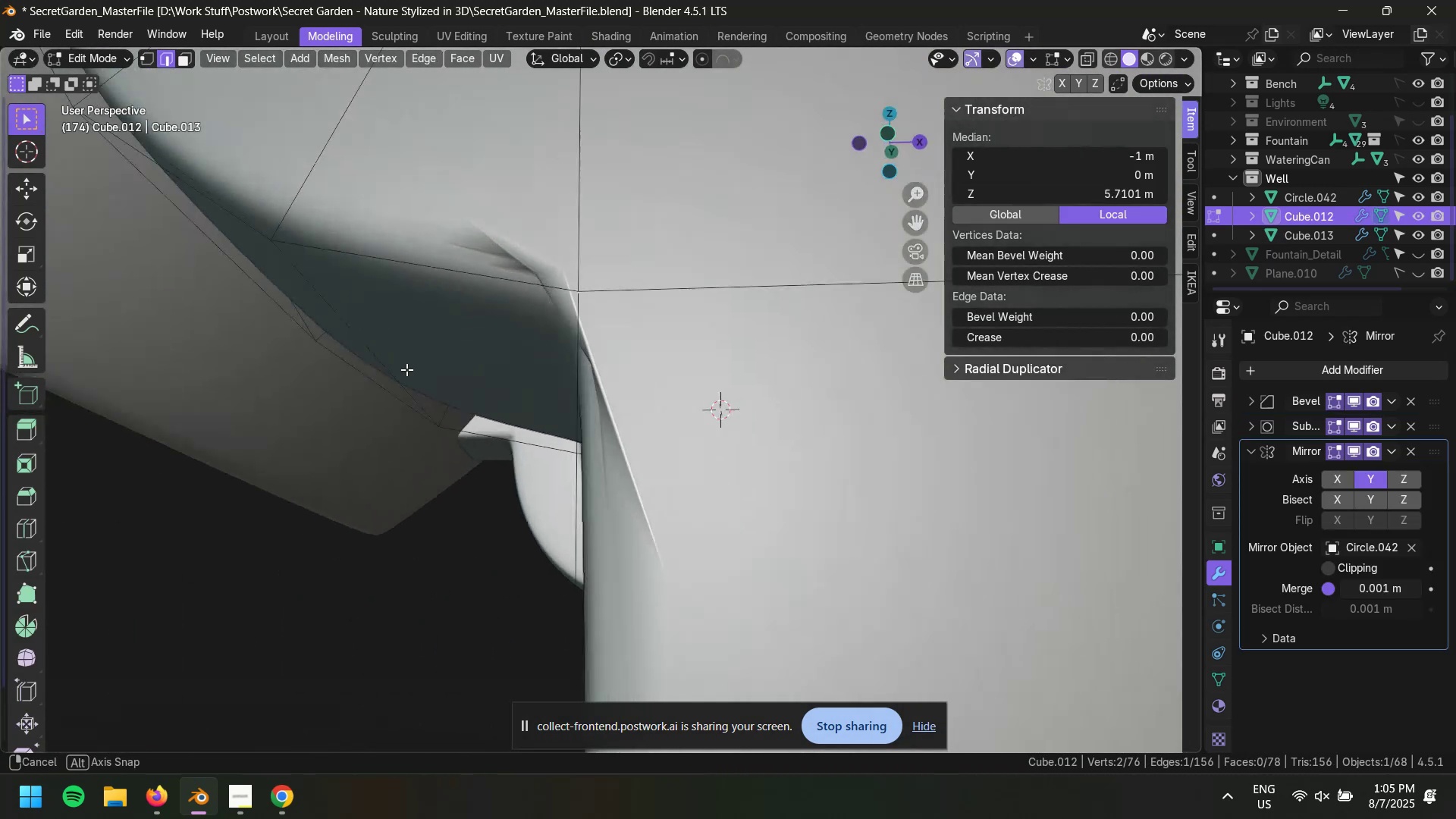 
scroll: coordinate [748, 427], scroll_direction: down, amount: 4.0
 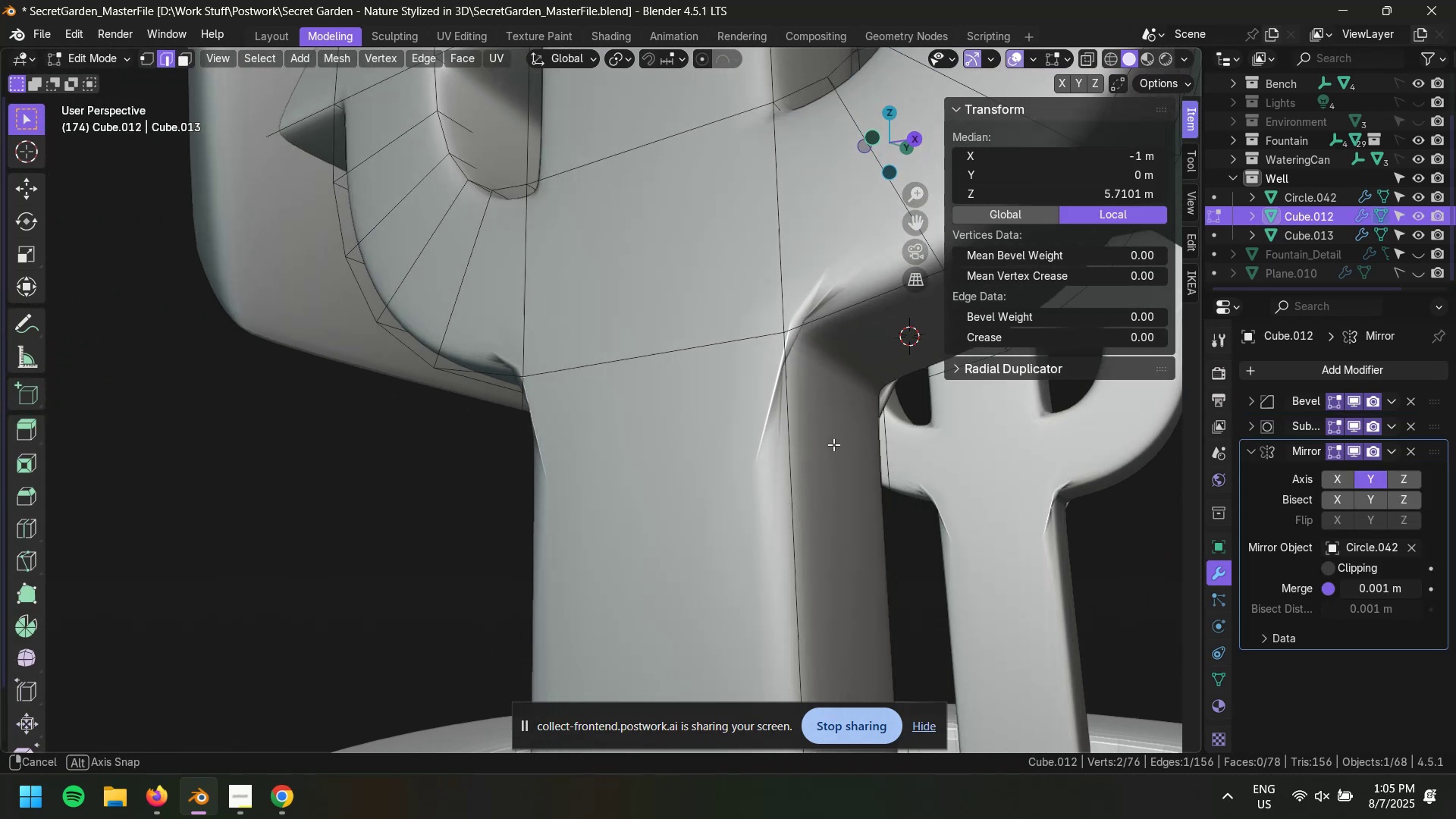 
hold_key(key=ShiftLeft, duration=0.41)
left_click([811, 355])
 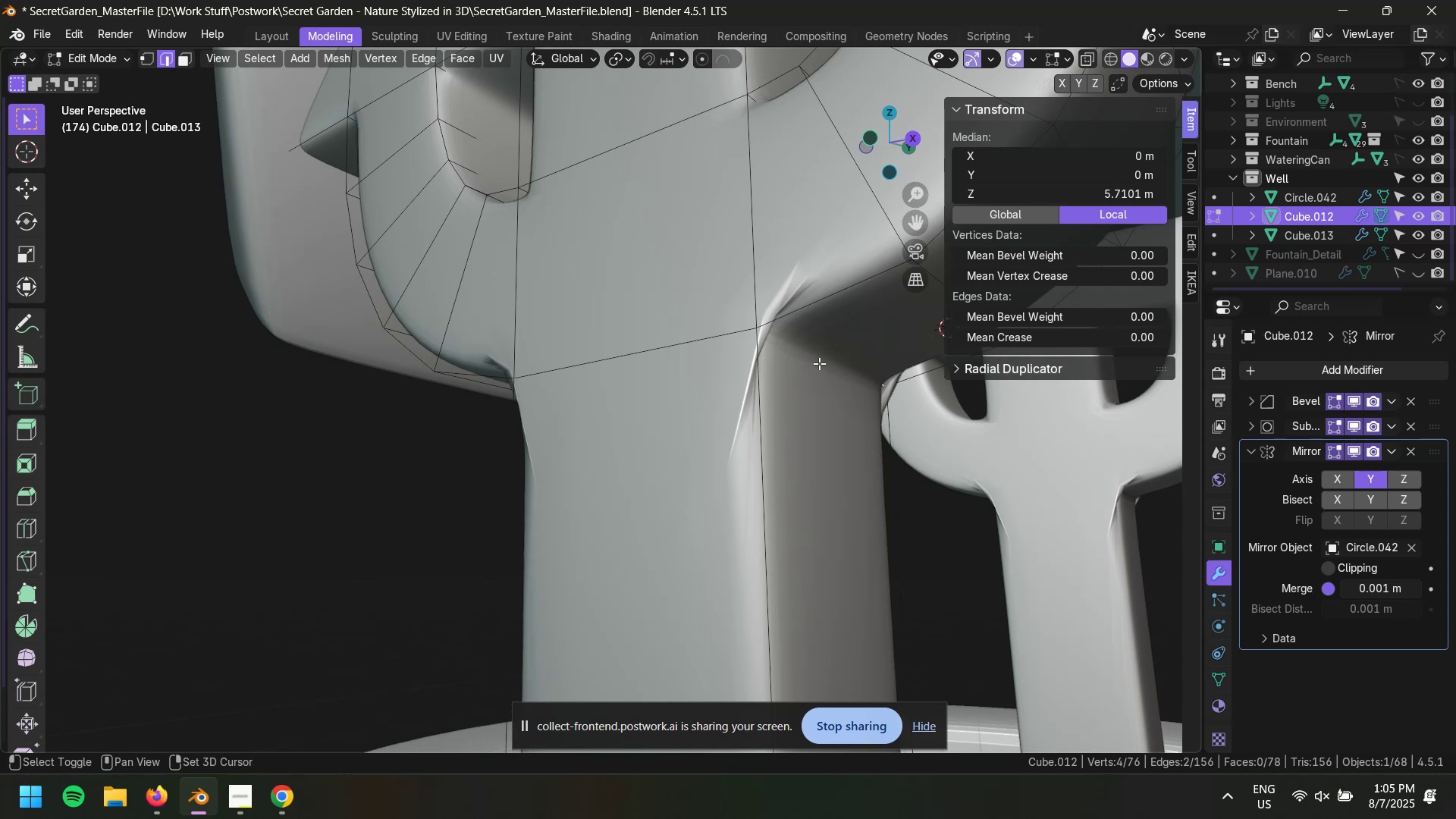 
type(gz)
 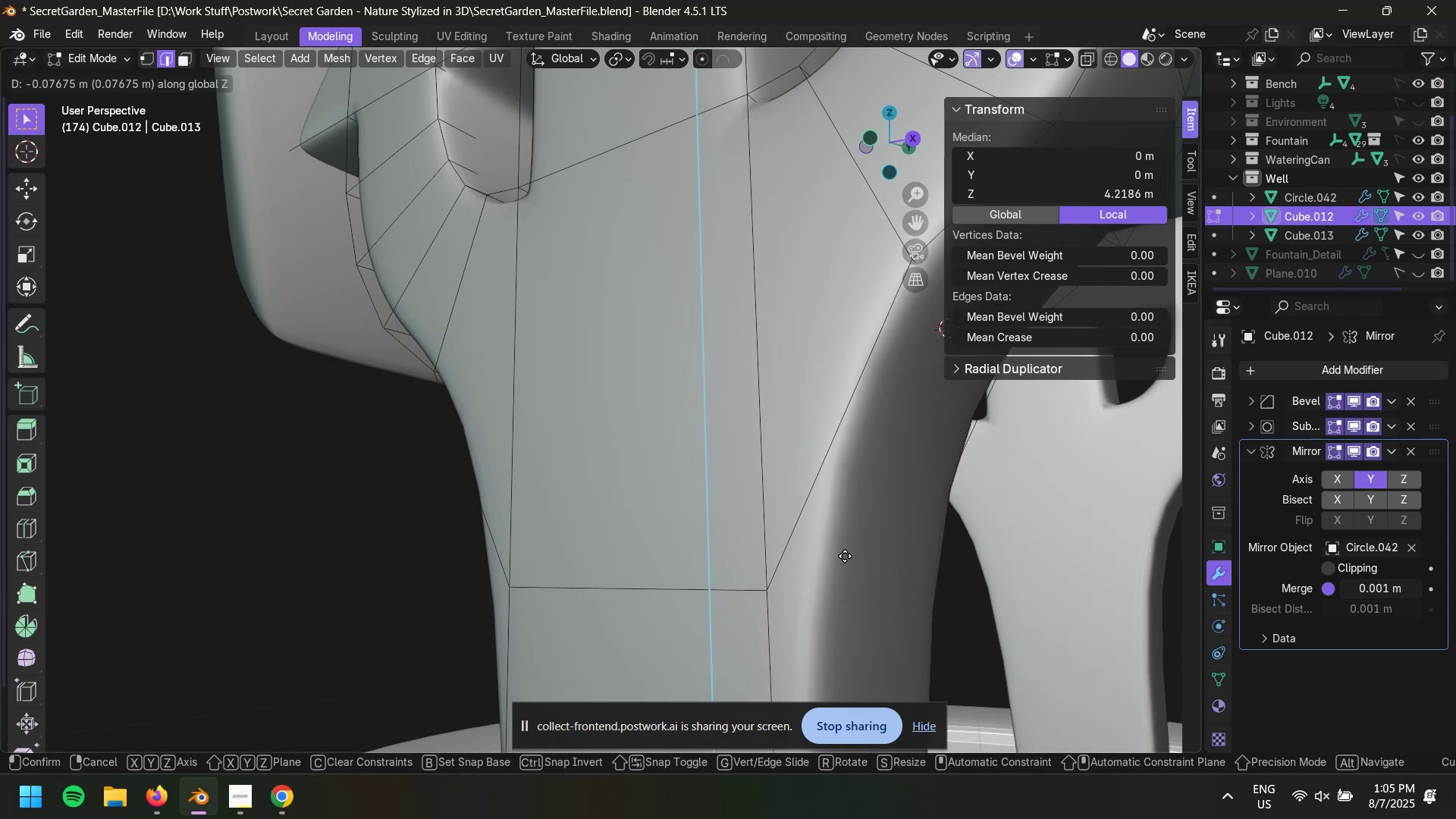 
left_click([843, 557])
 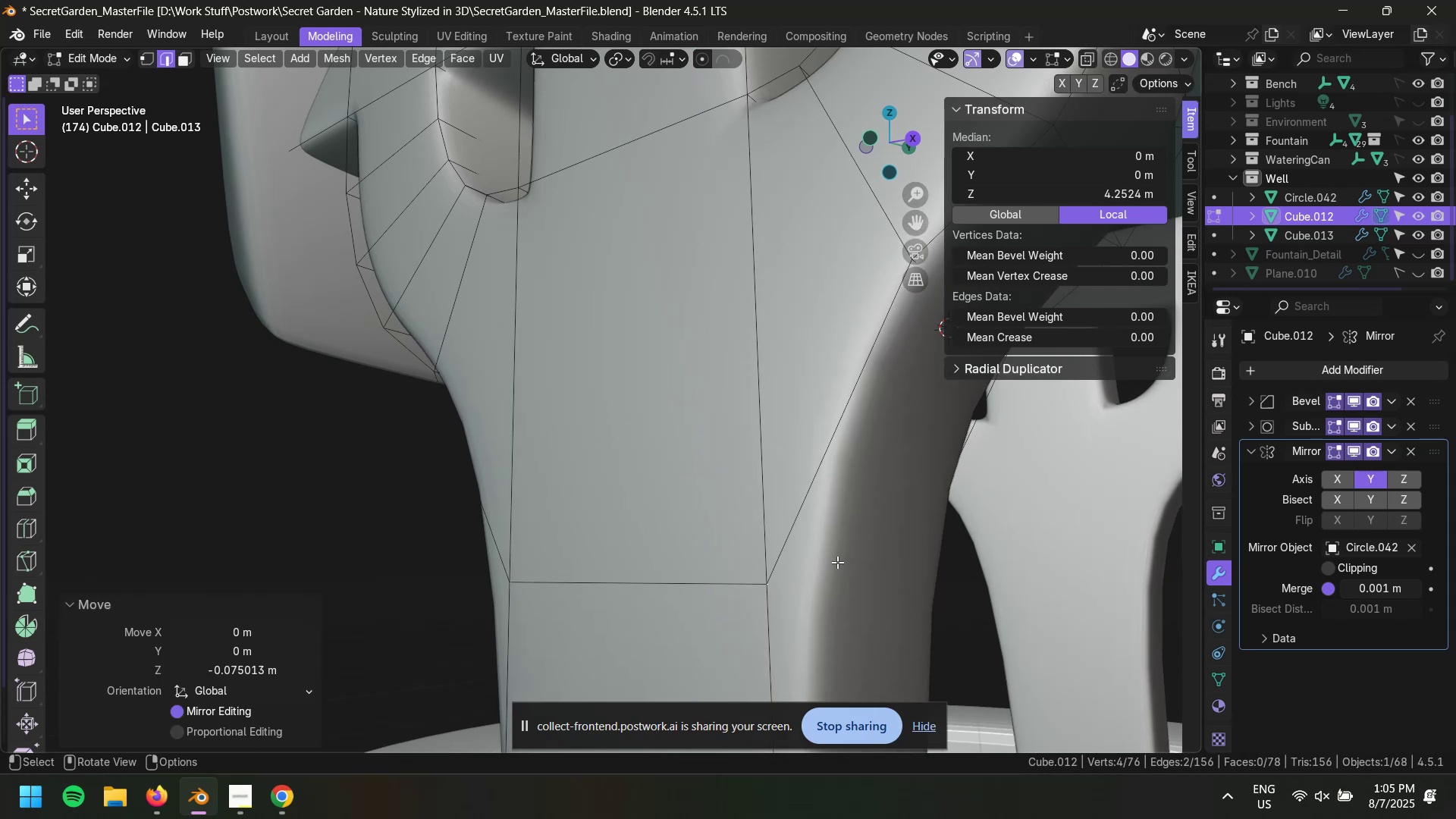 
scroll: coordinate [837, 562], scroll_direction: down, amount: 5.0
 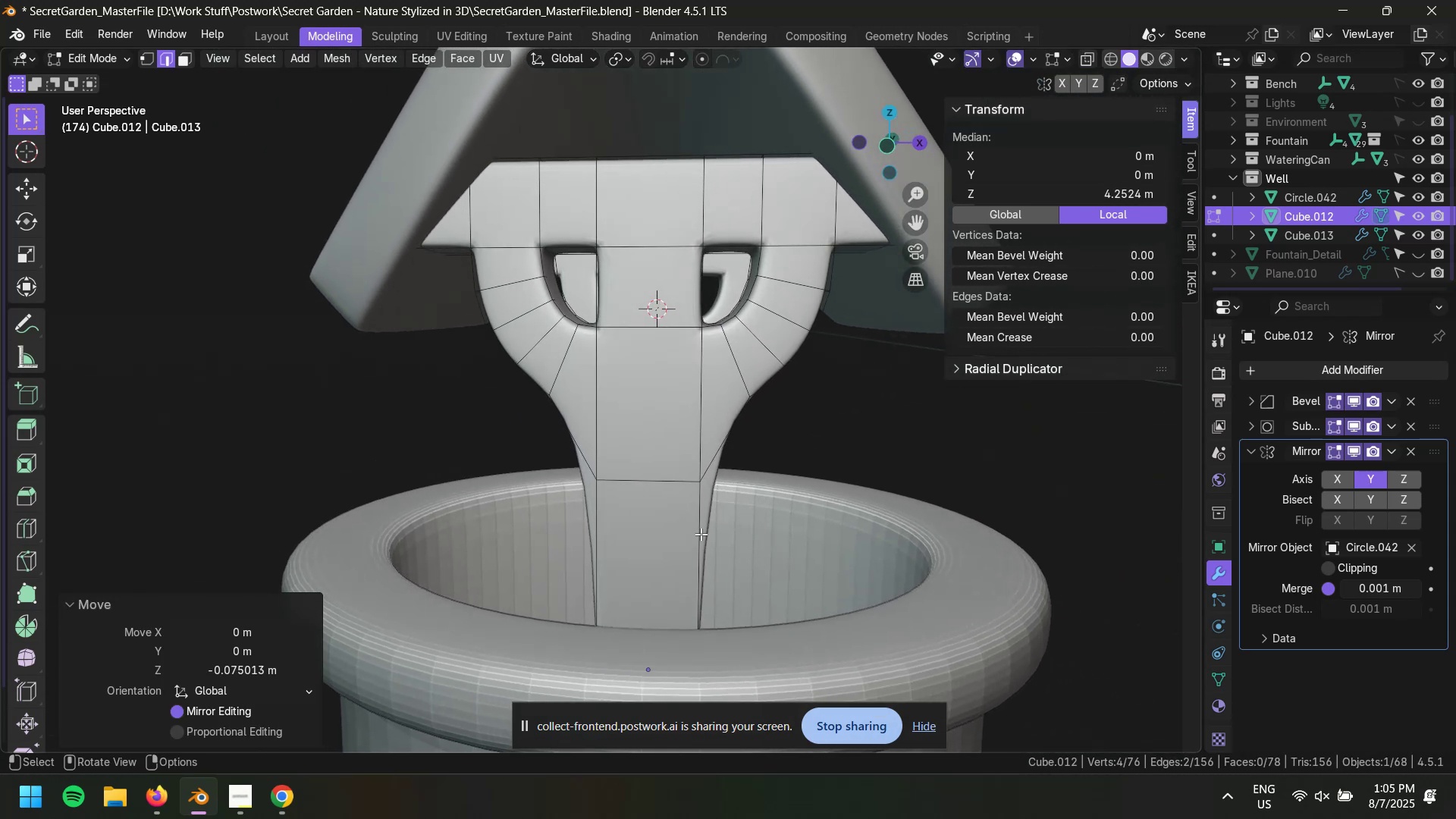 
key(Control+R)
 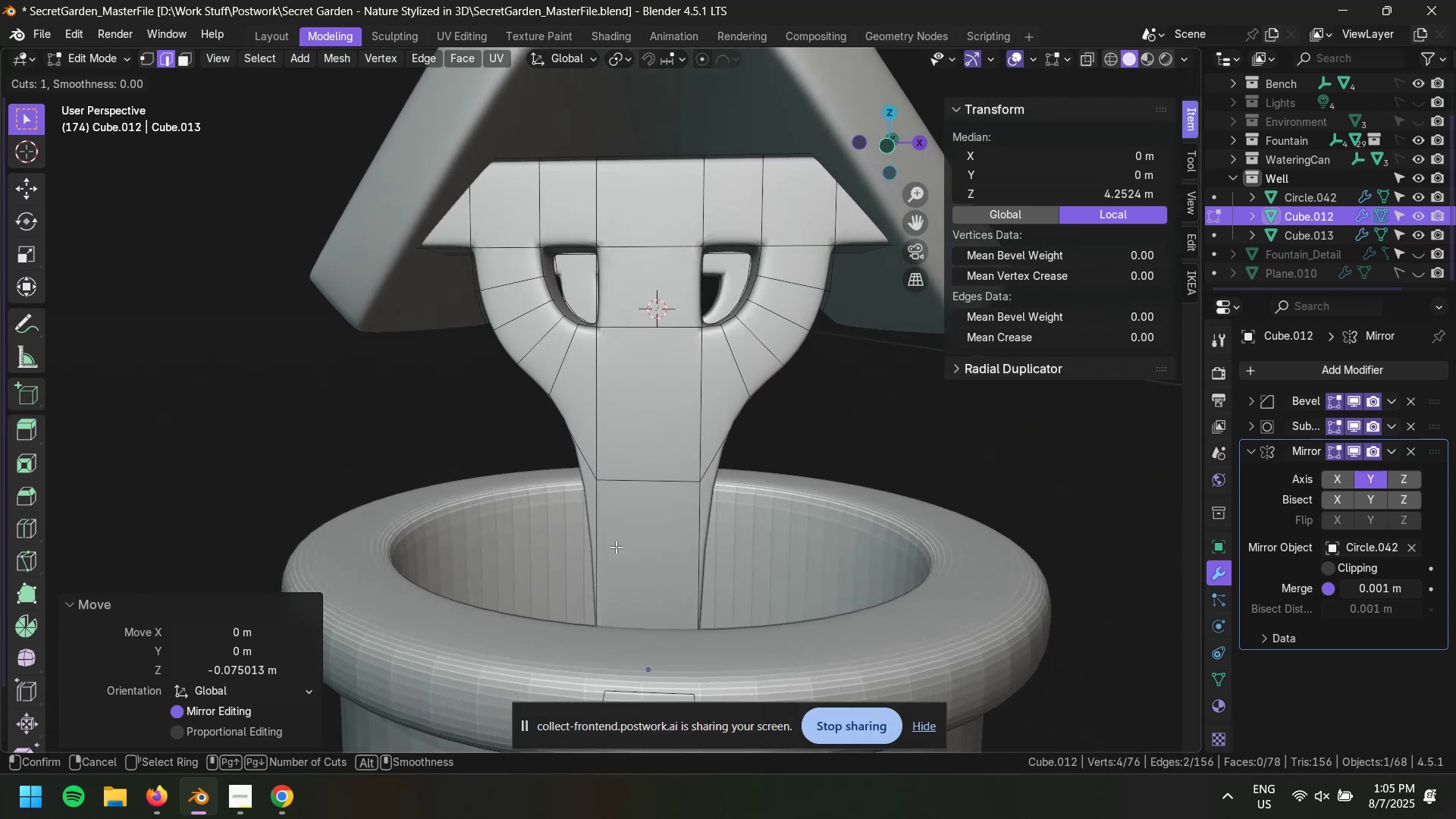 
left_click([619, 559])
 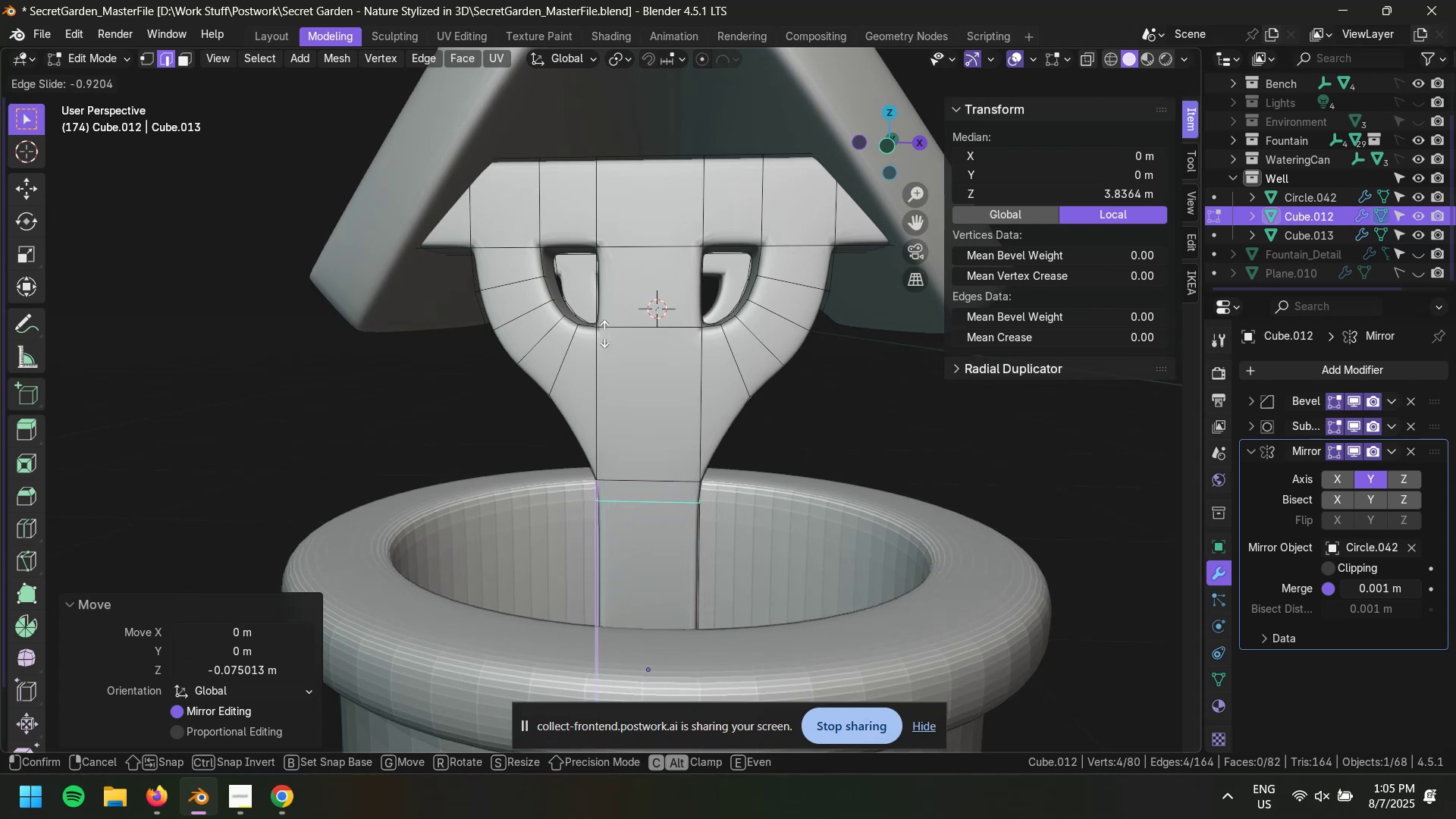 
left_click([604, 338])
 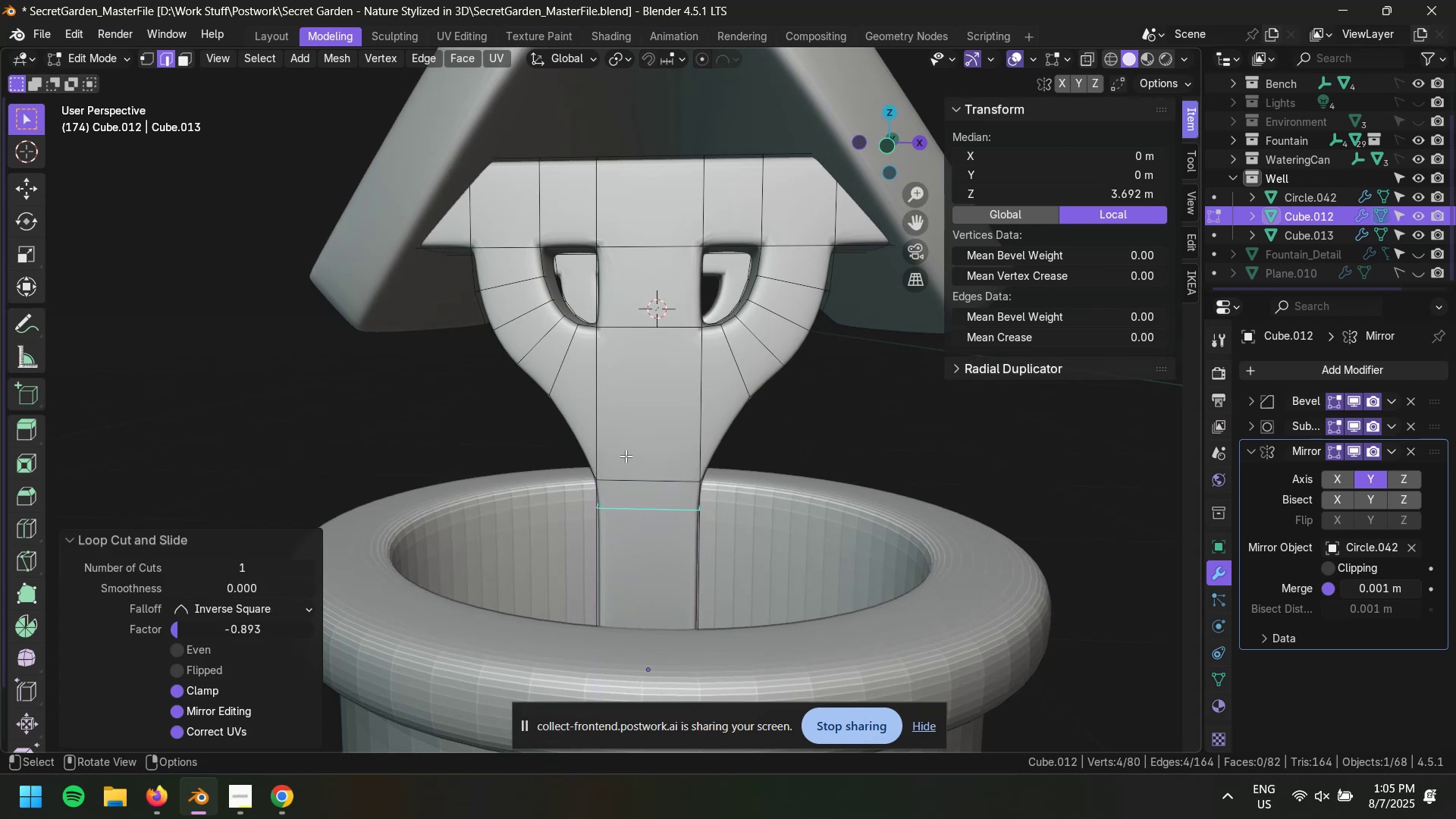 
hold_key(key=AltLeft, duration=0.54)
left_click([626, 474])
 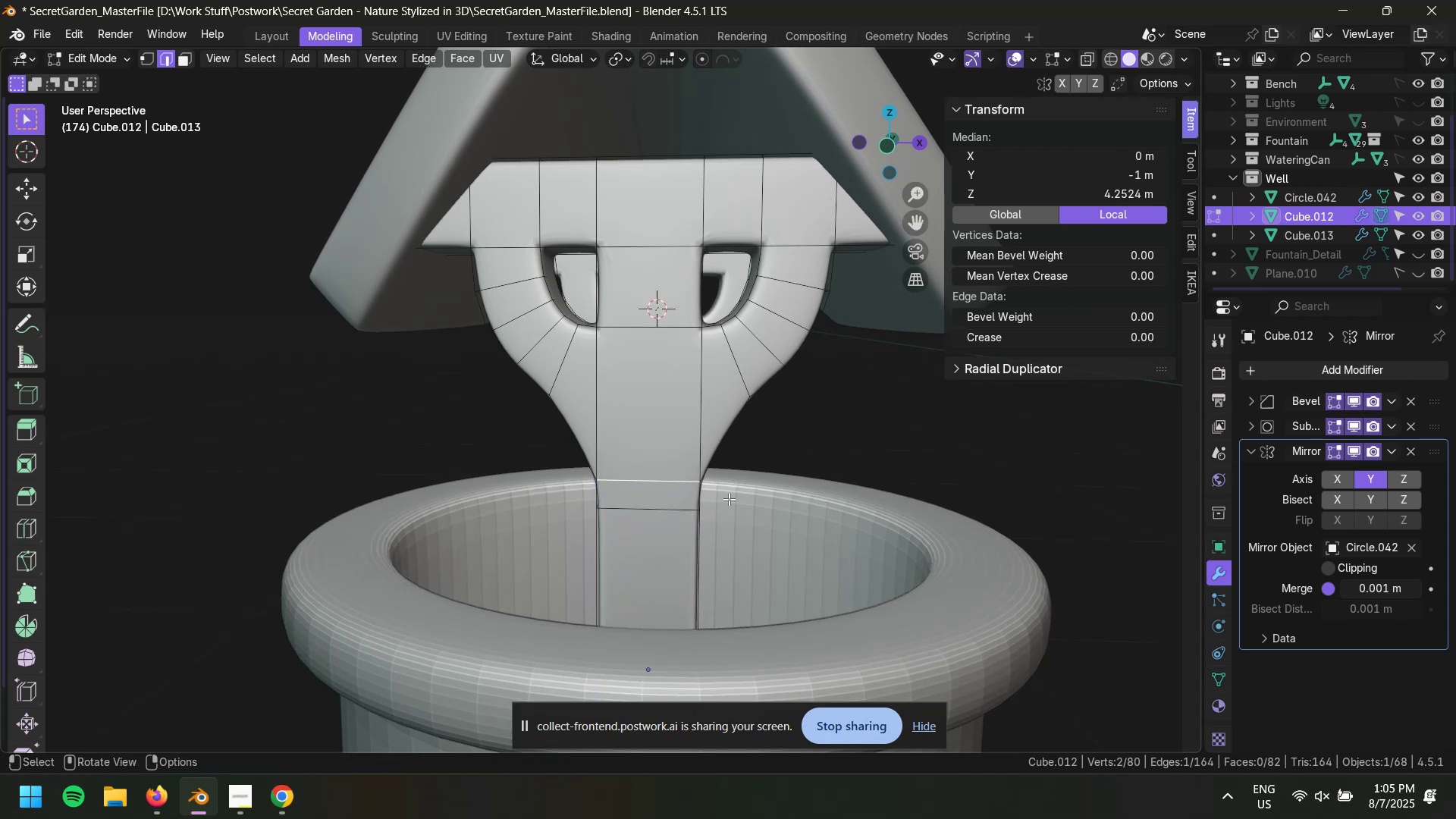 
type(gz)
 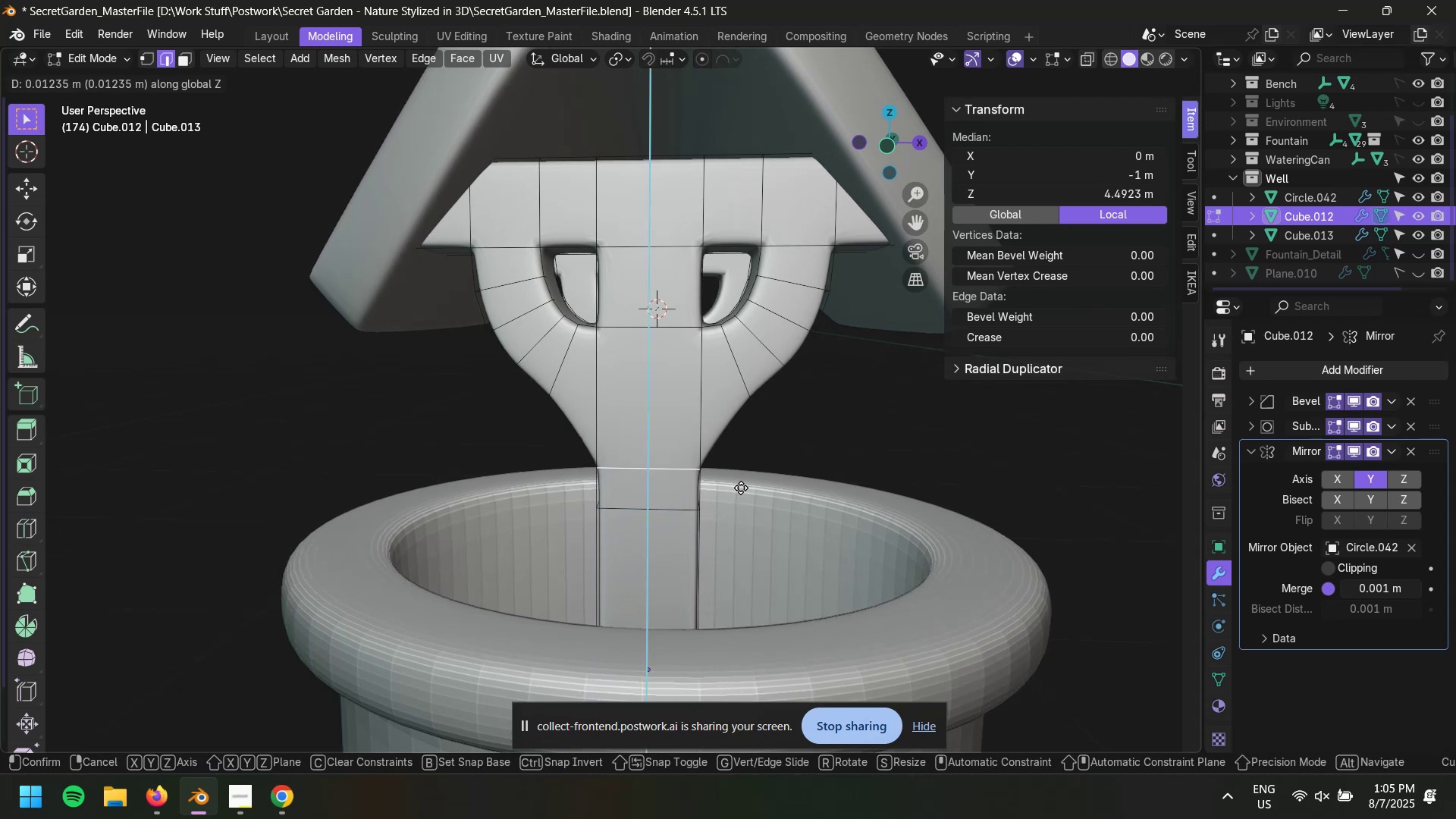 
left_click([742, 479])
 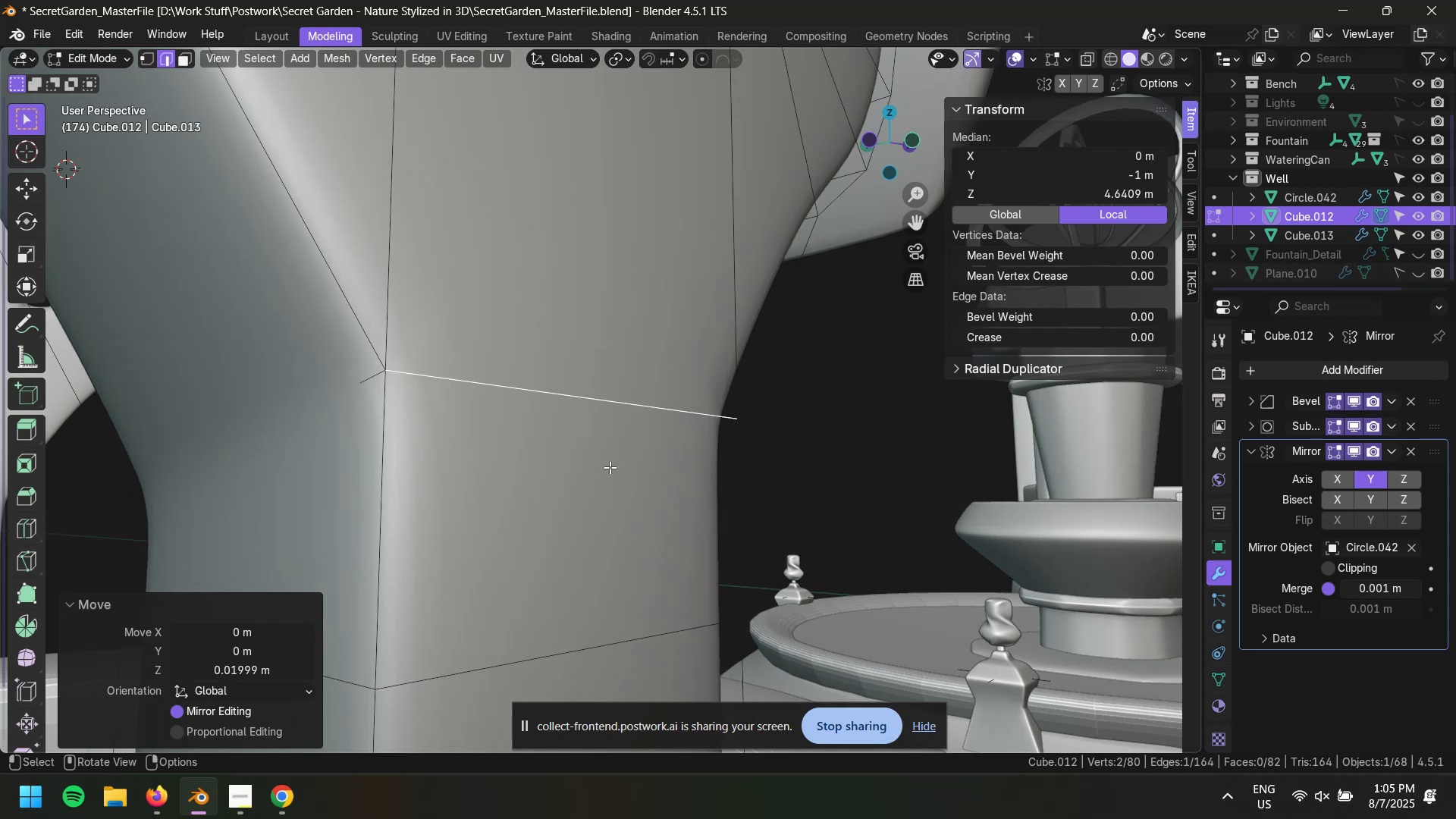 
scroll: coordinate [614, 460], scroll_direction: down, amount: 1.0
 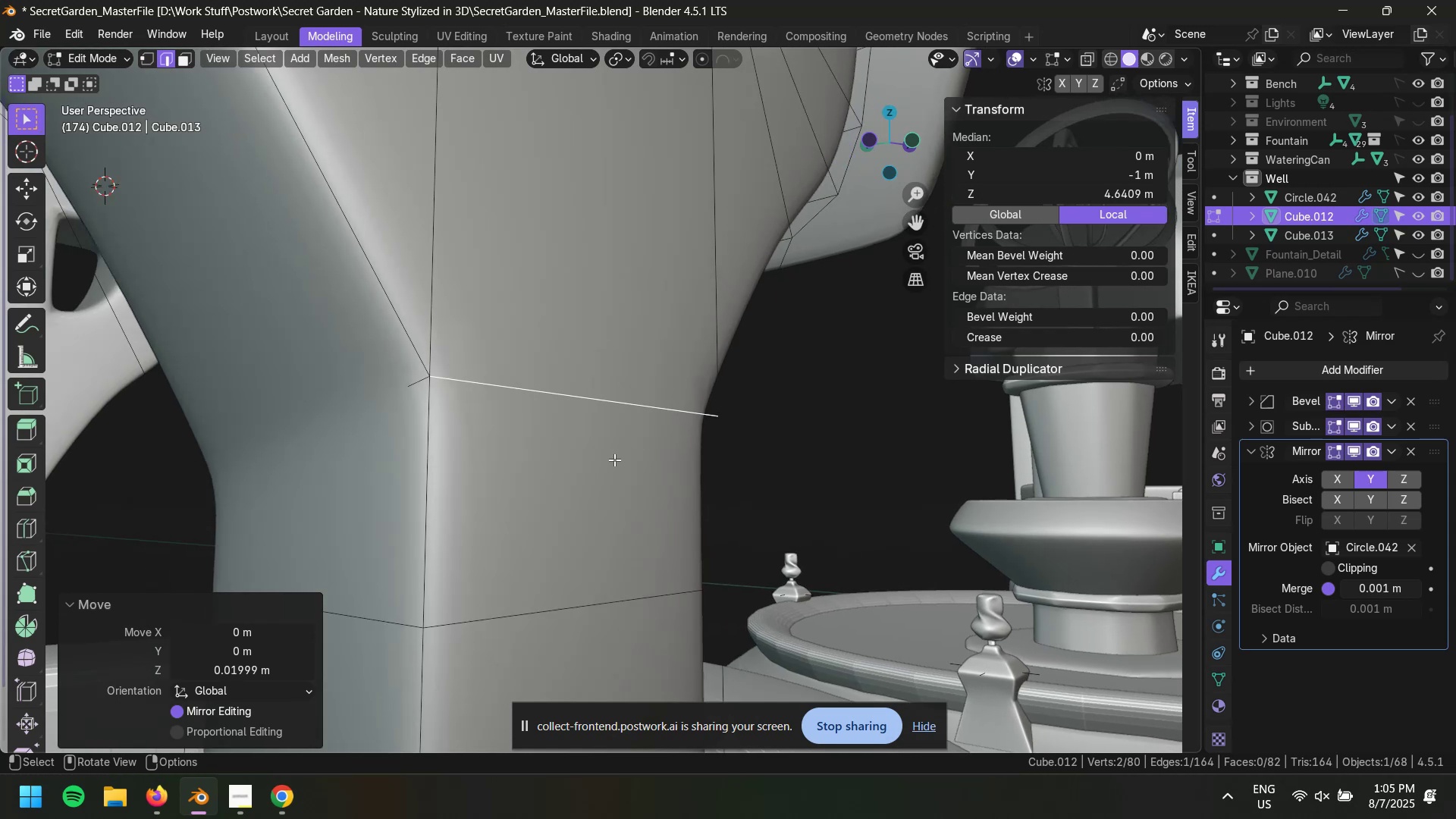 
key(Control+Z)
 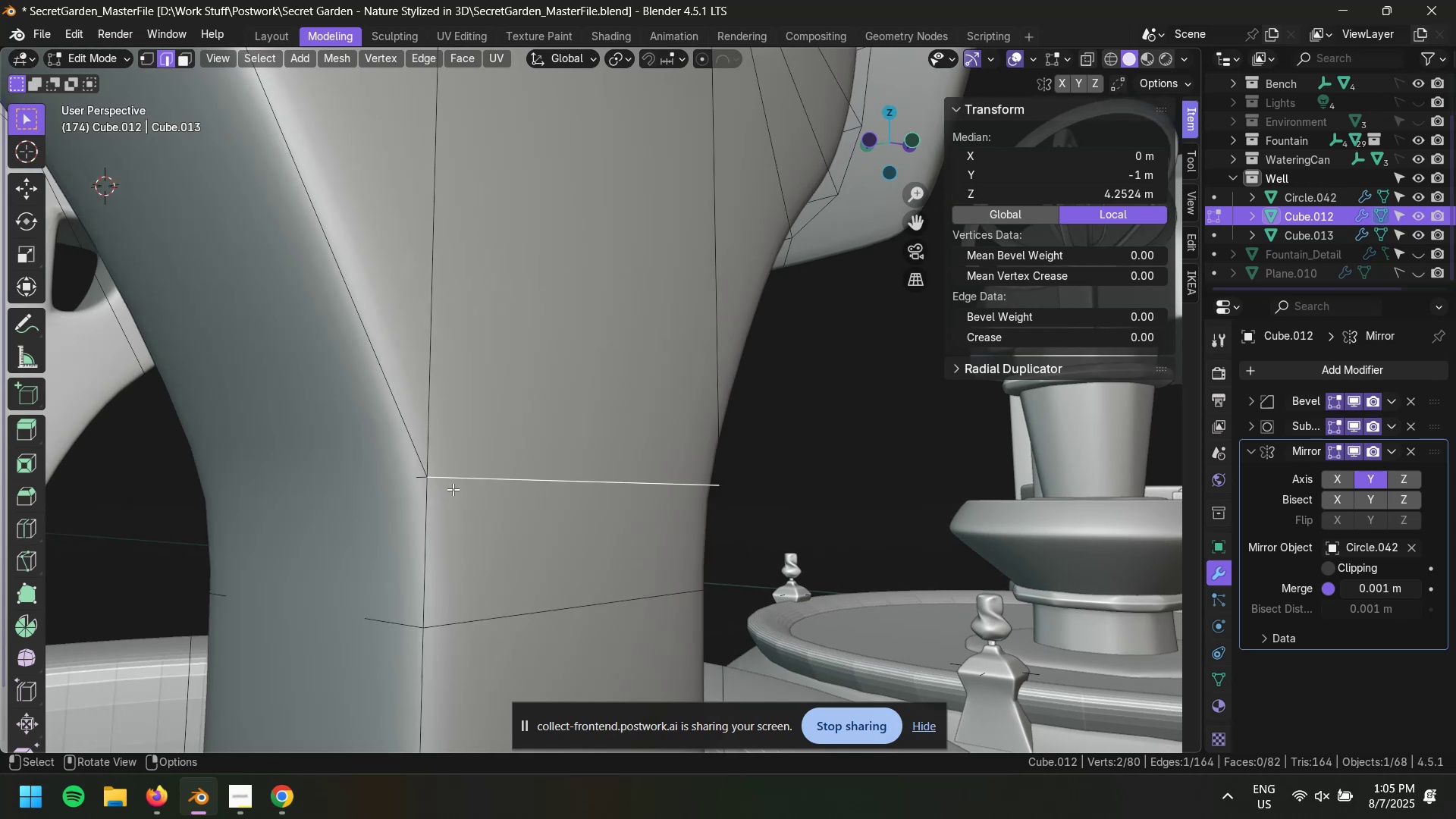 
hold_key(key=AltLeft, duration=0.79)
hold_key(key=ShiftLeft, duration=0.55)
left_click([392, 481])
 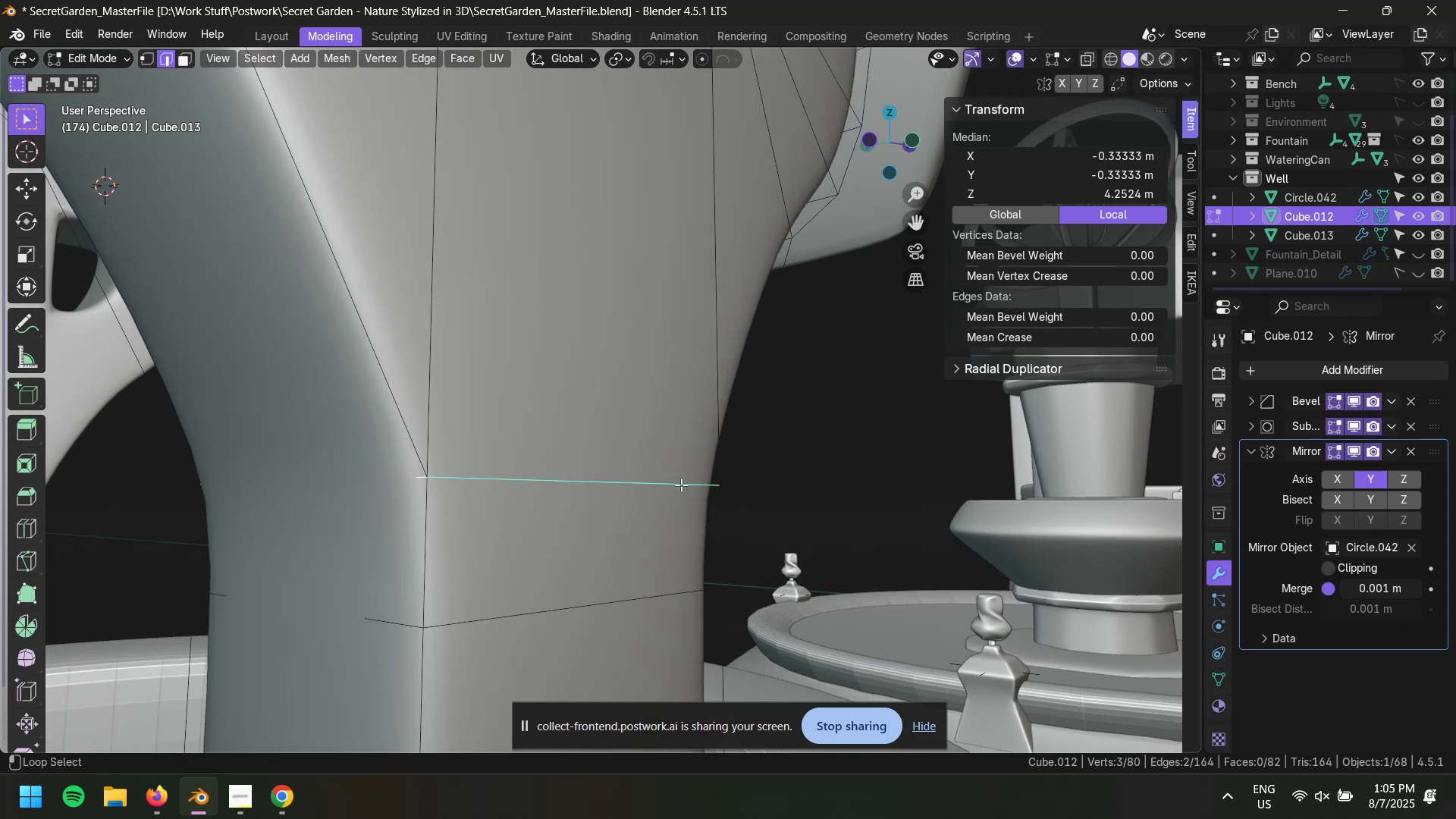 
type(gz)
 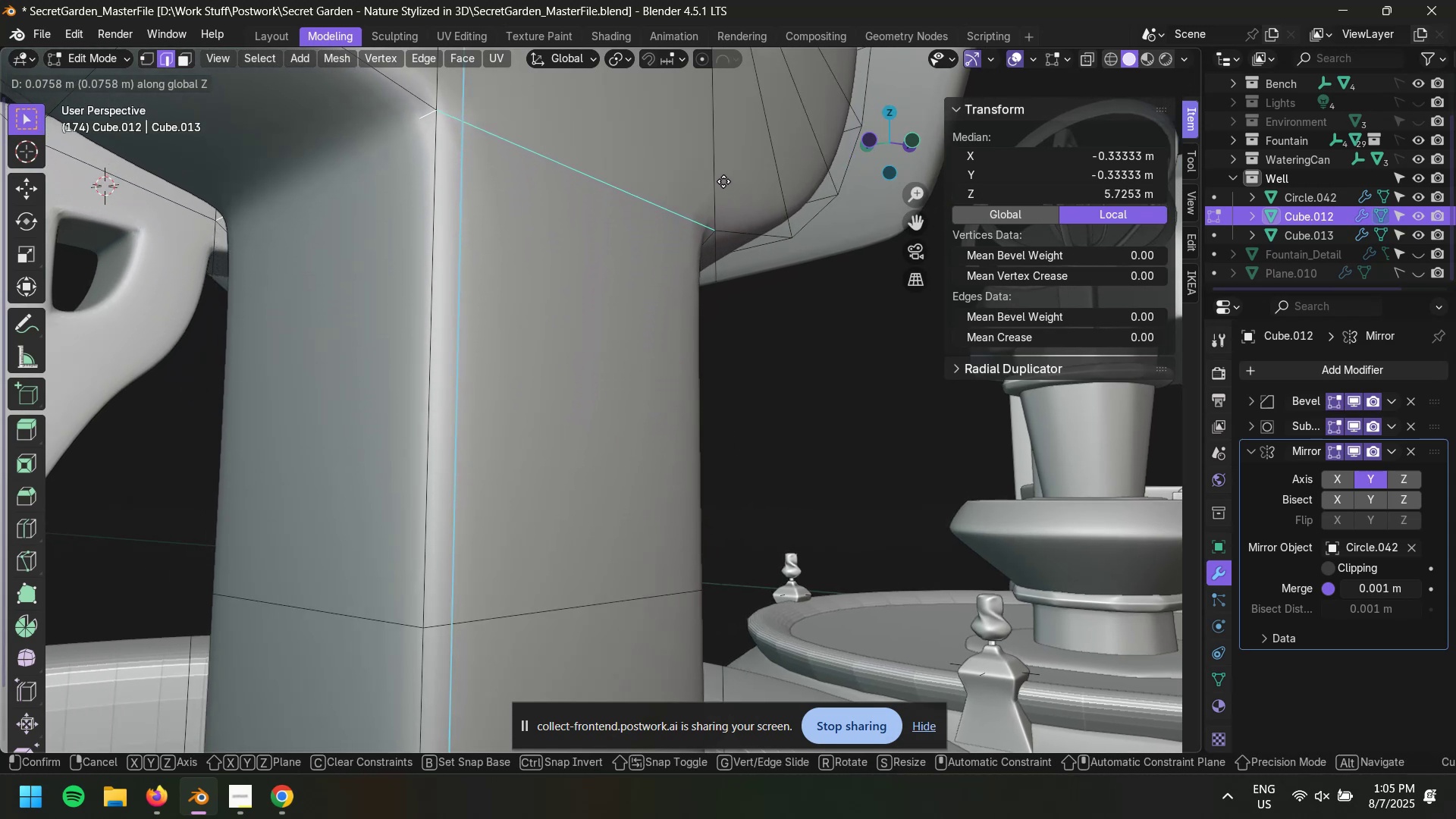 
wait(6.07)
 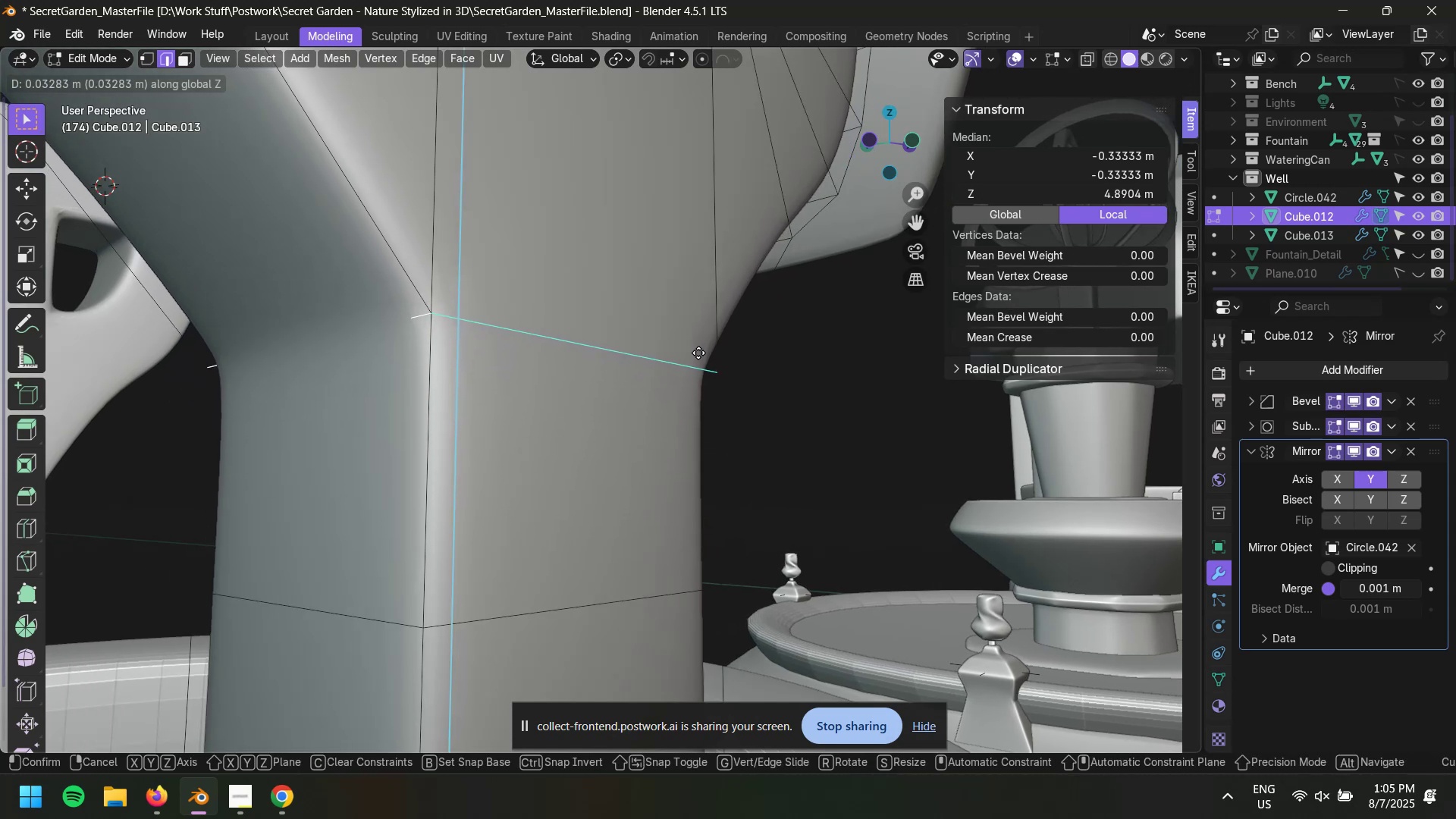 
left_click([708, 259])
 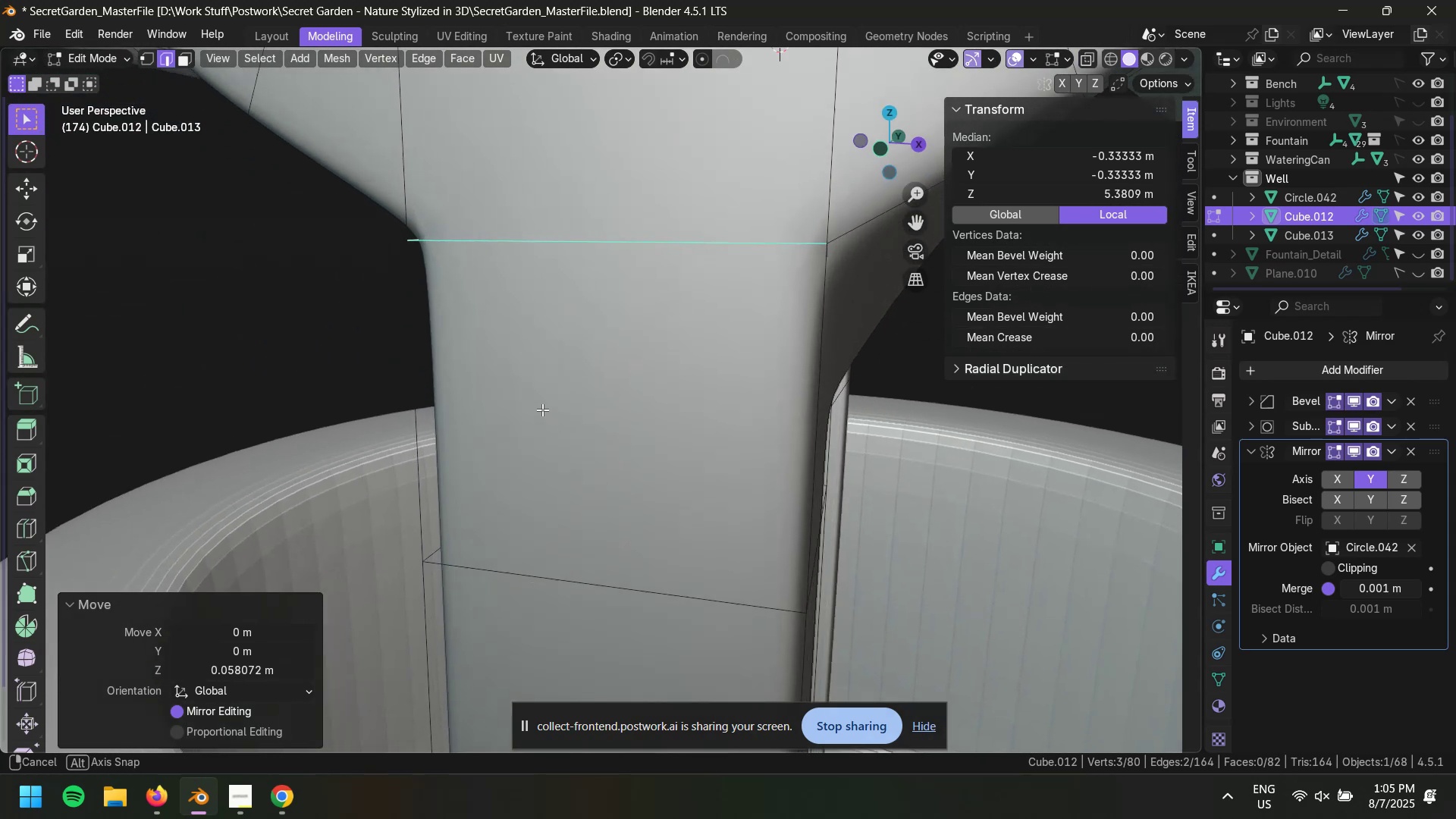 
scroll: coordinate [580, 381], scroll_direction: down, amount: 3.0
 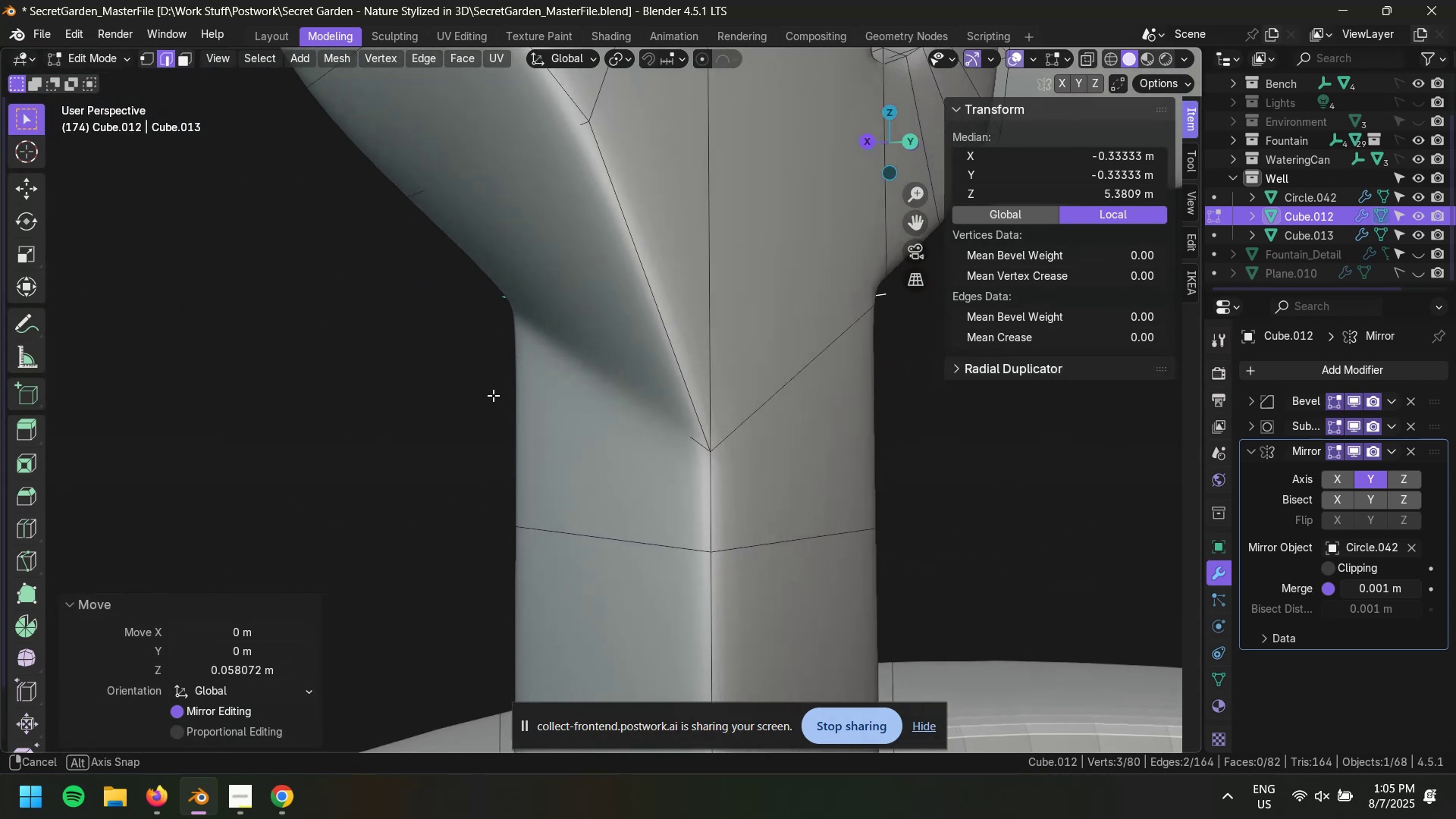 
key(Control+Z)
 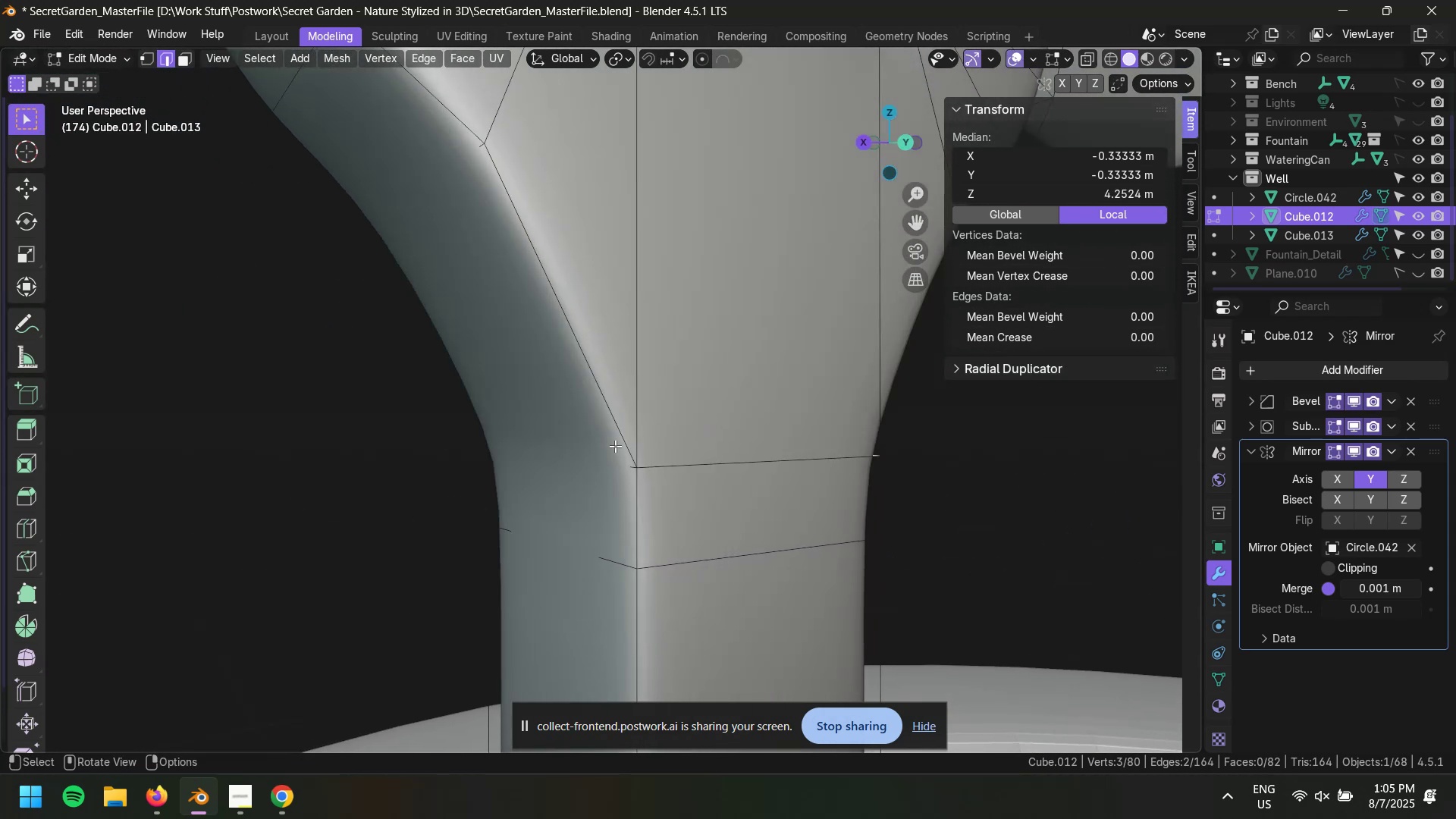 
hold_key(key=AltLeft, duration=0.46)
hold_key(key=ShiftLeft, duration=0.49)
left_click([682, 468])
 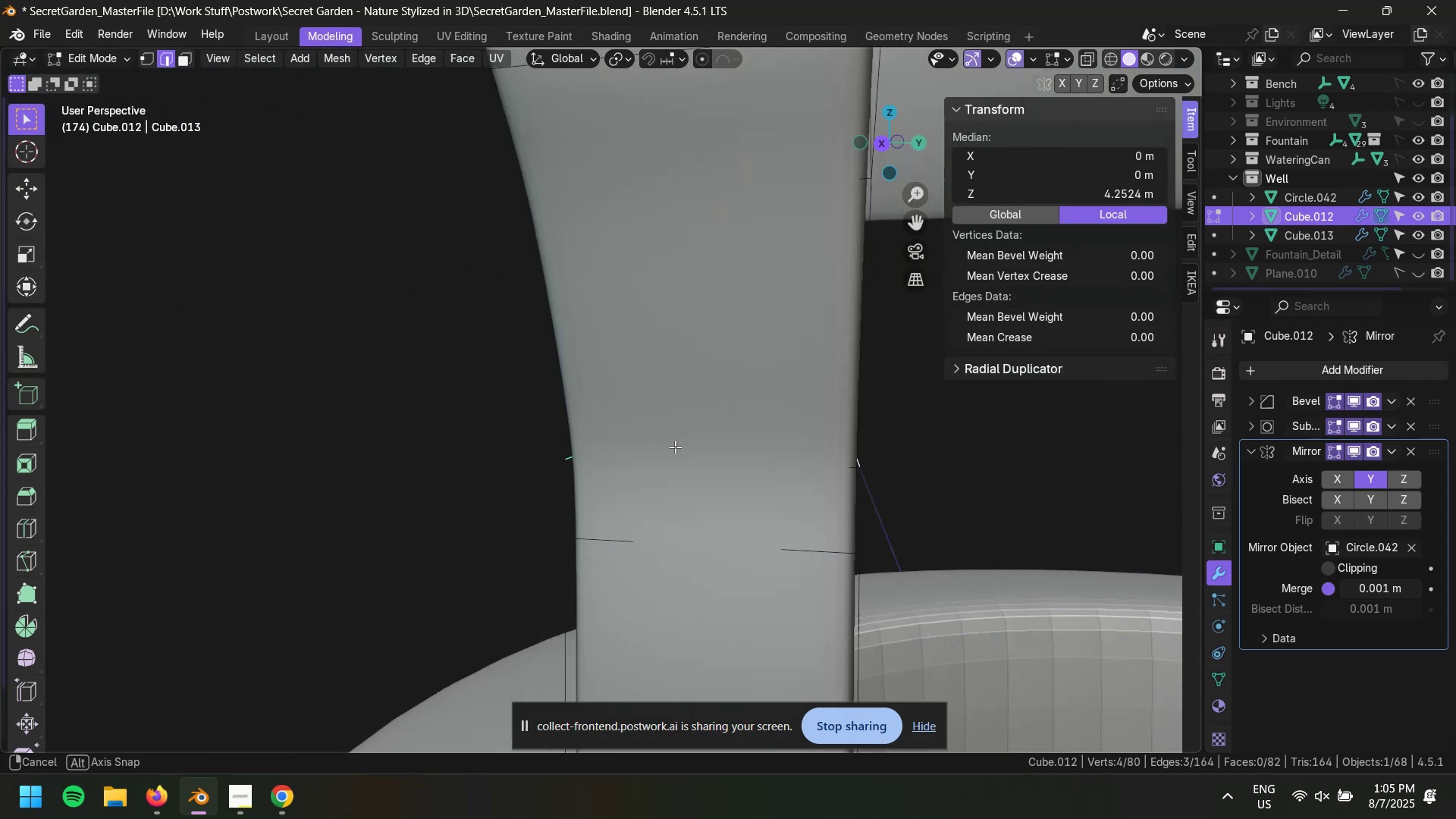 
hold_key(key=ShiftLeft, duration=0.49)
hold_key(key=AltLeft, duration=0.46)
left_click([741, 460])
 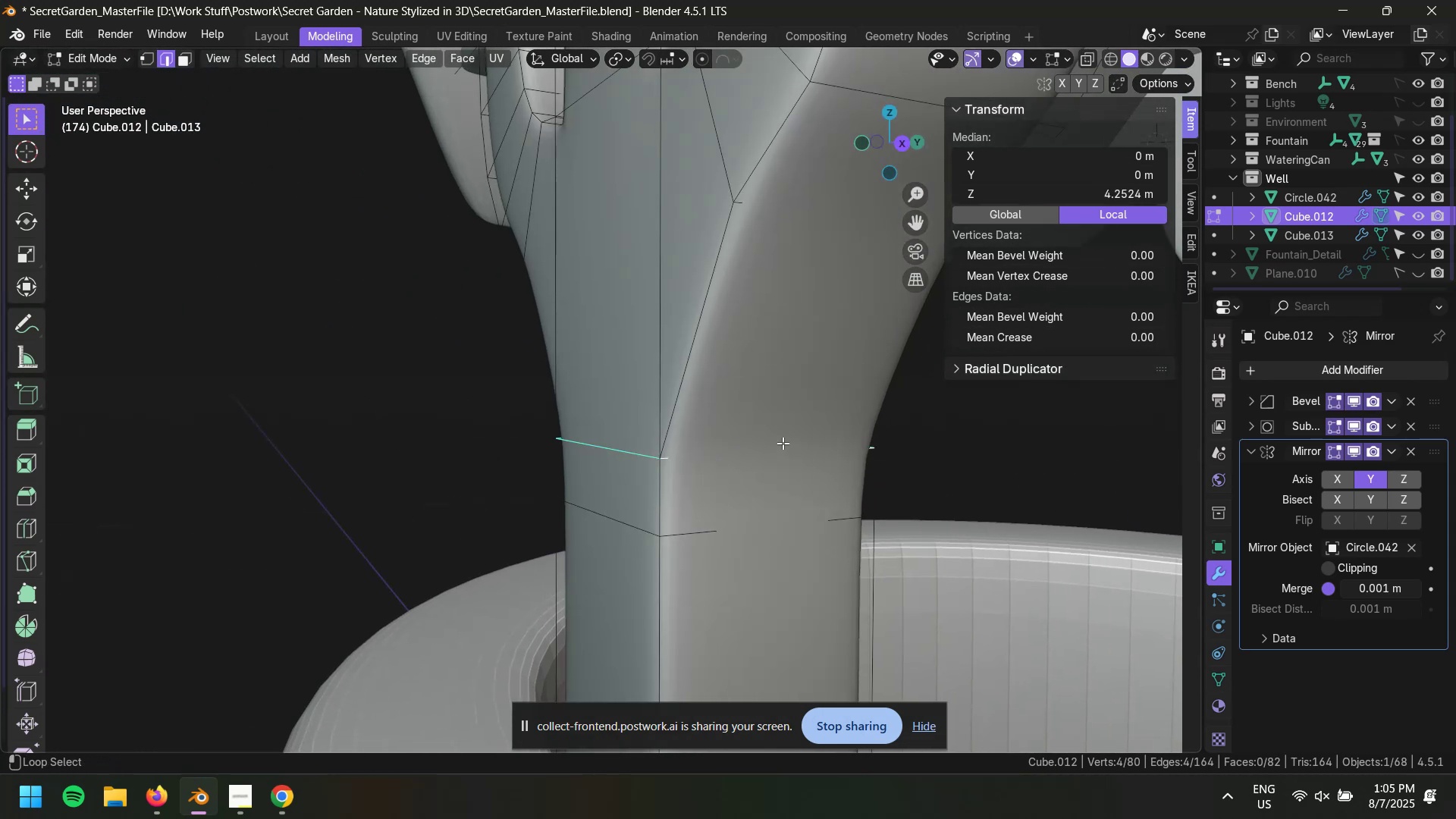 
key(Alt+AltLeft)
 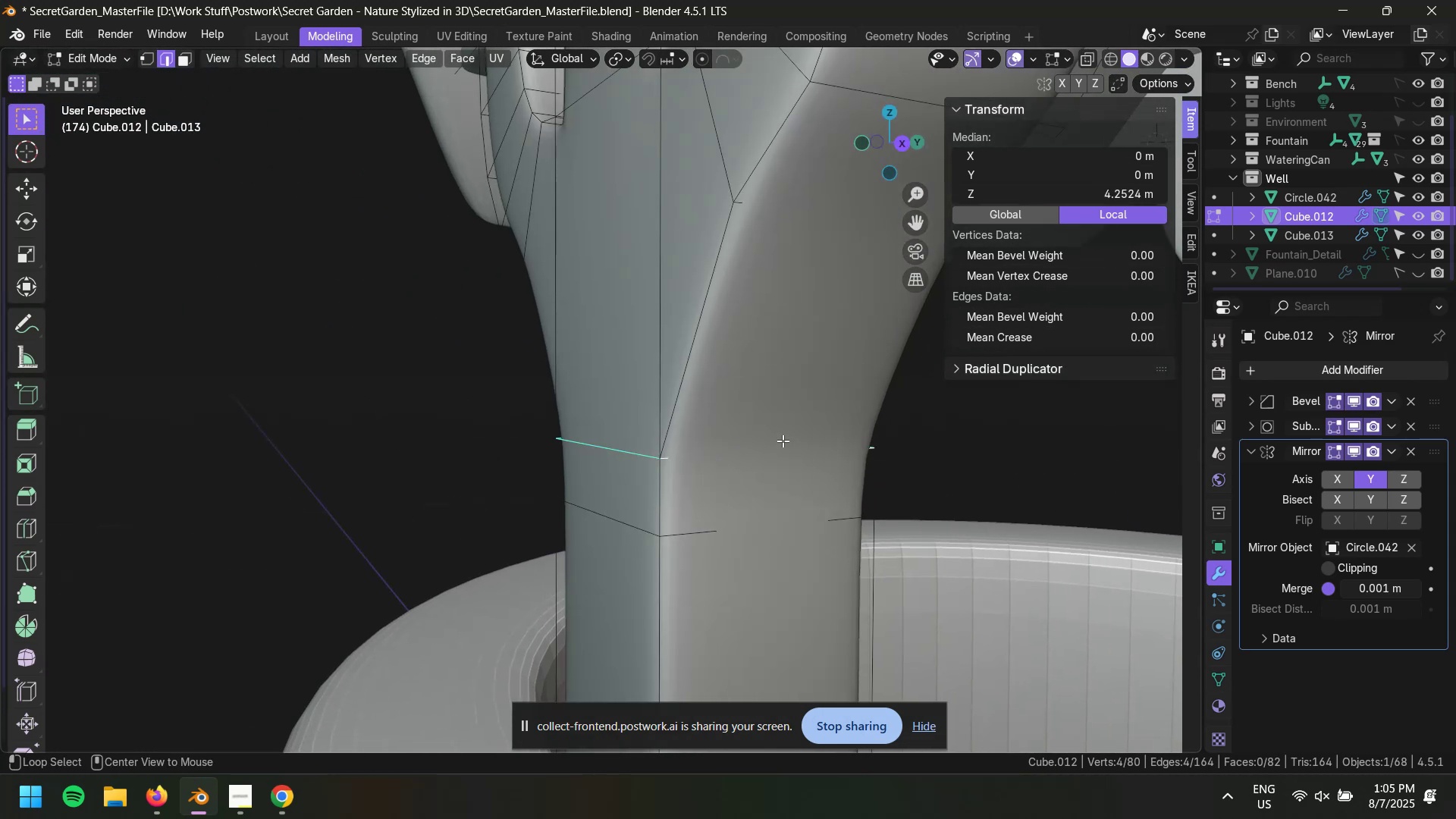 
type(zgz)
 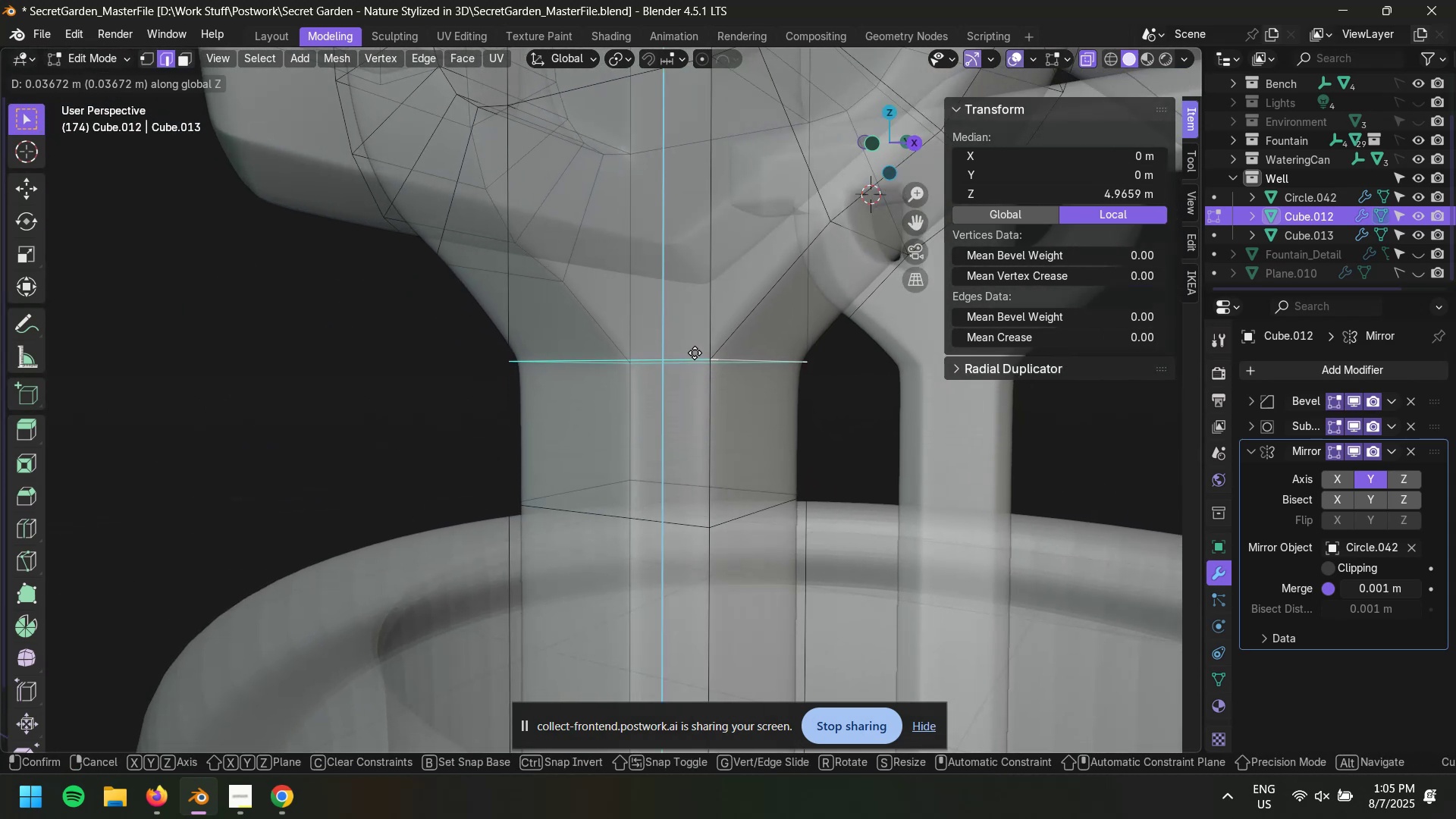 
left_click([700, 346])
 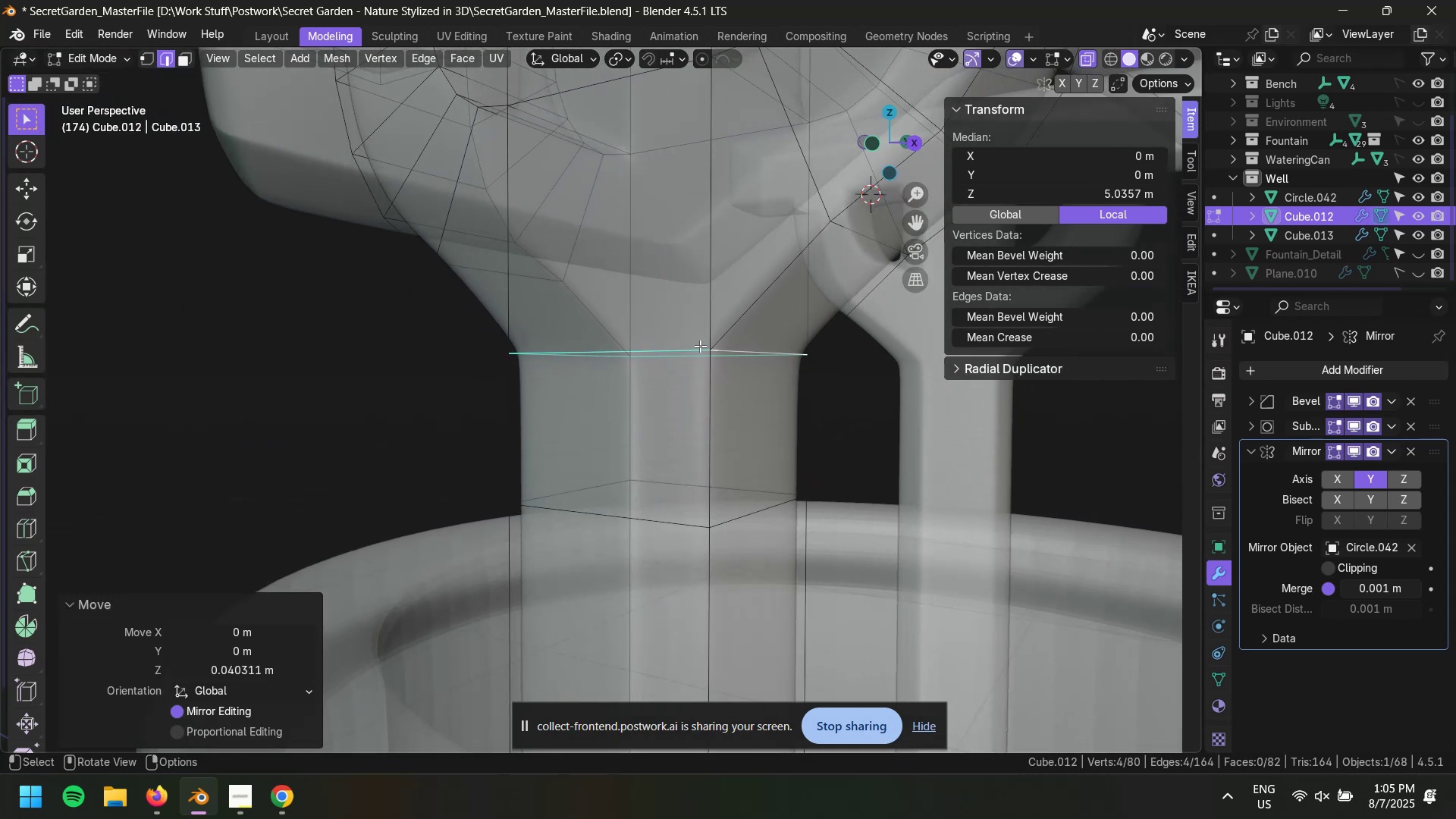 
key(Control+Z)
 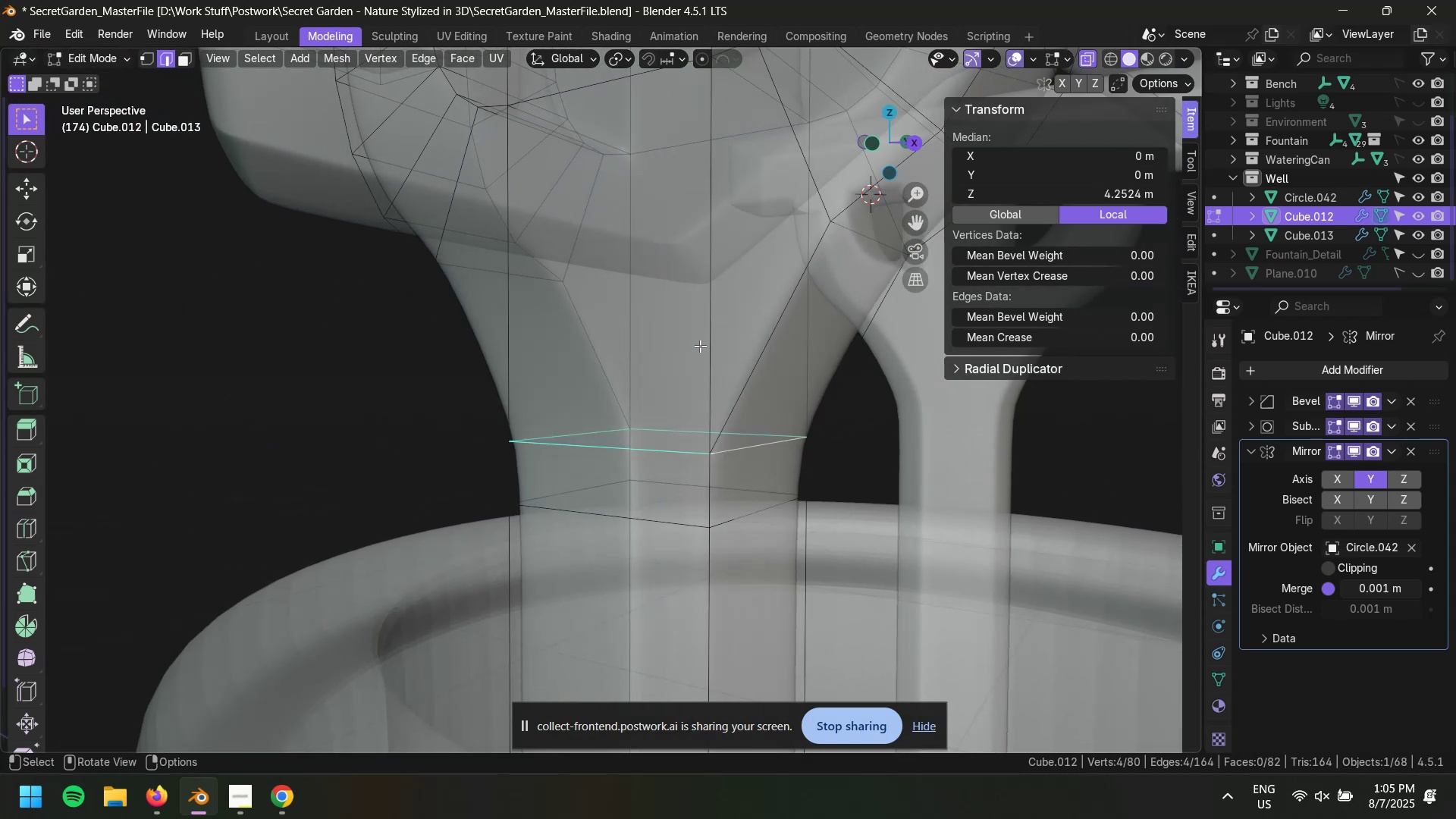 
hold_key(key=AltLeft, duration=0.36)
 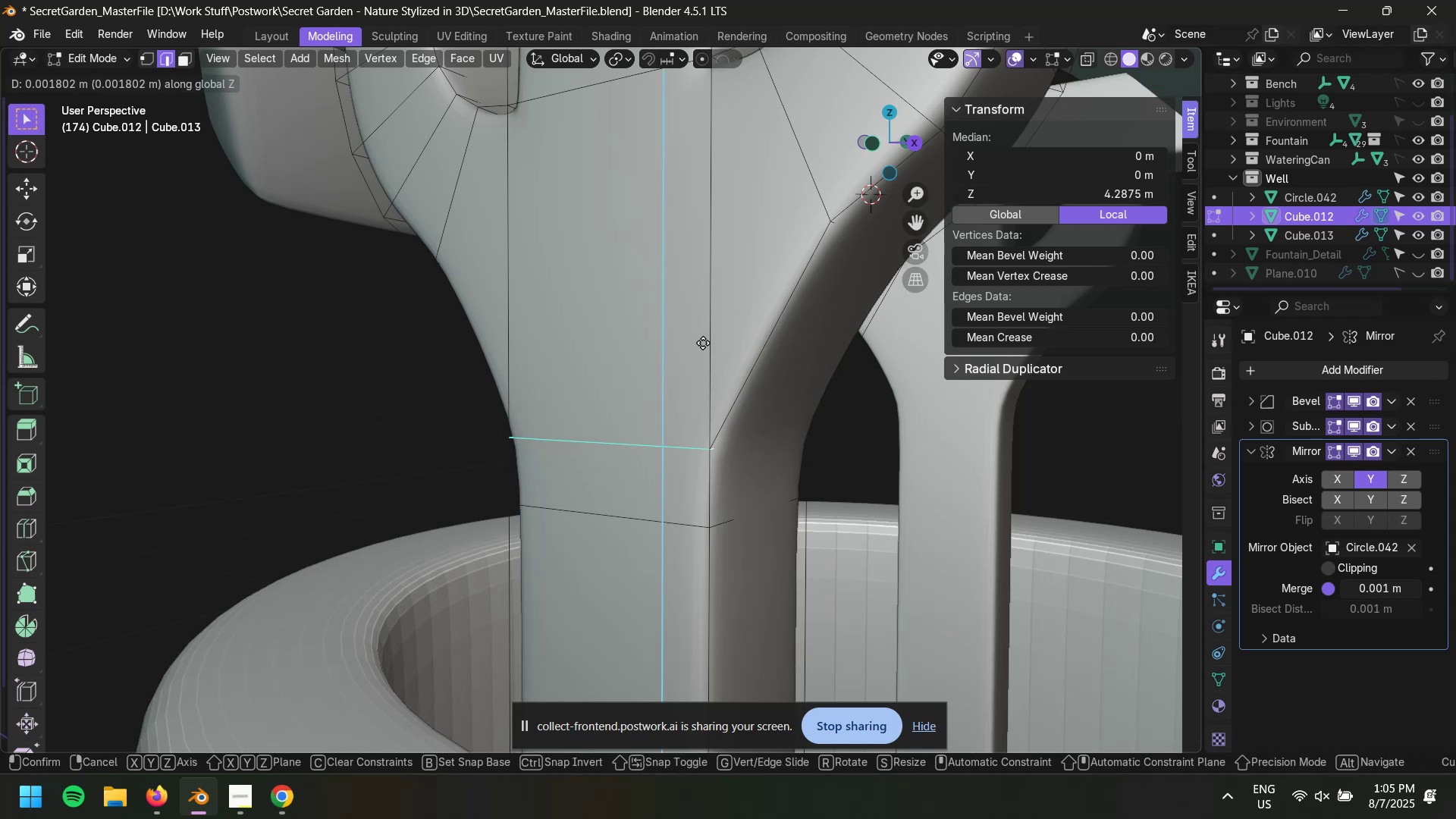 
type(zgz)
 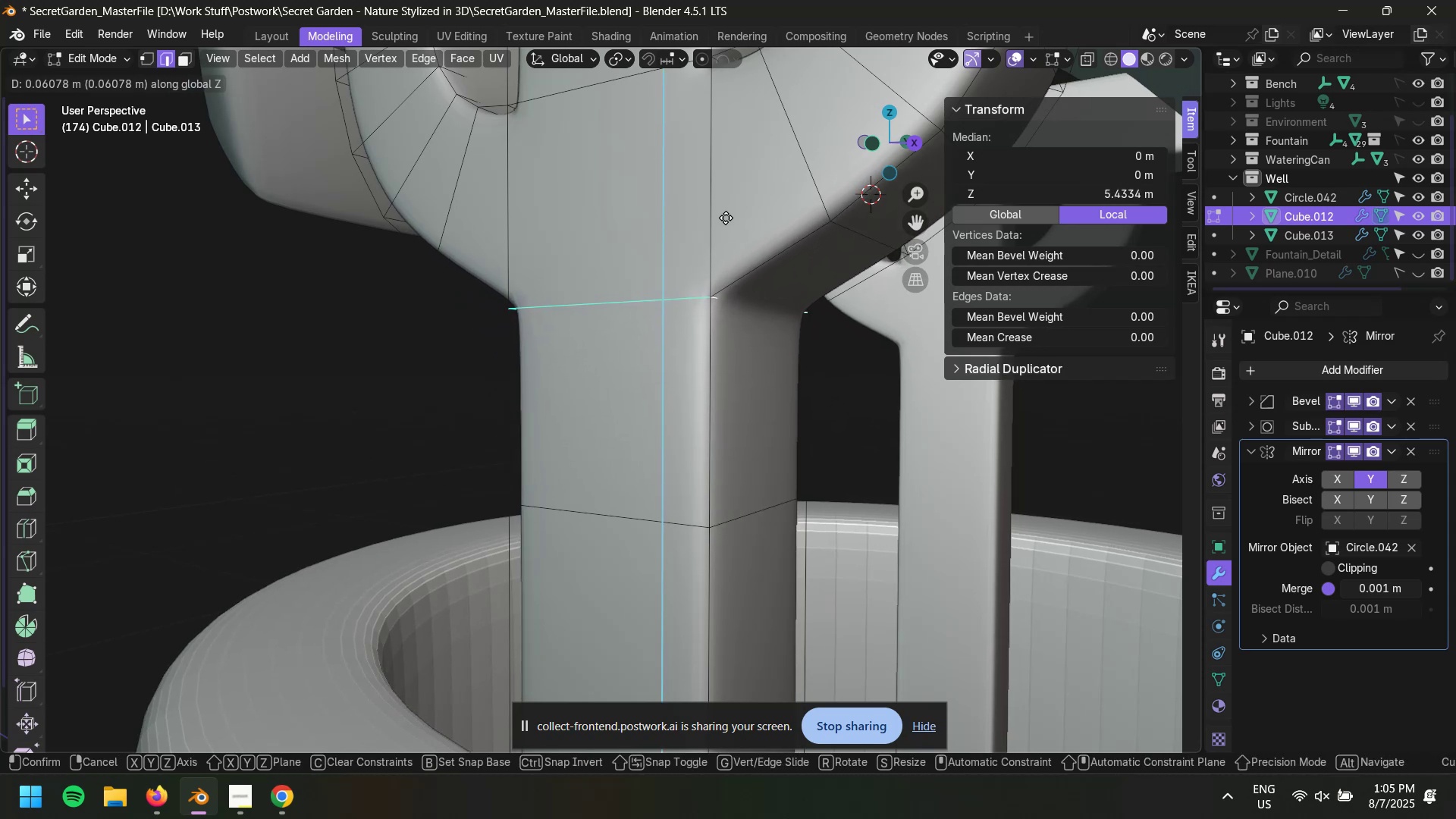 
left_click([726, 212])
 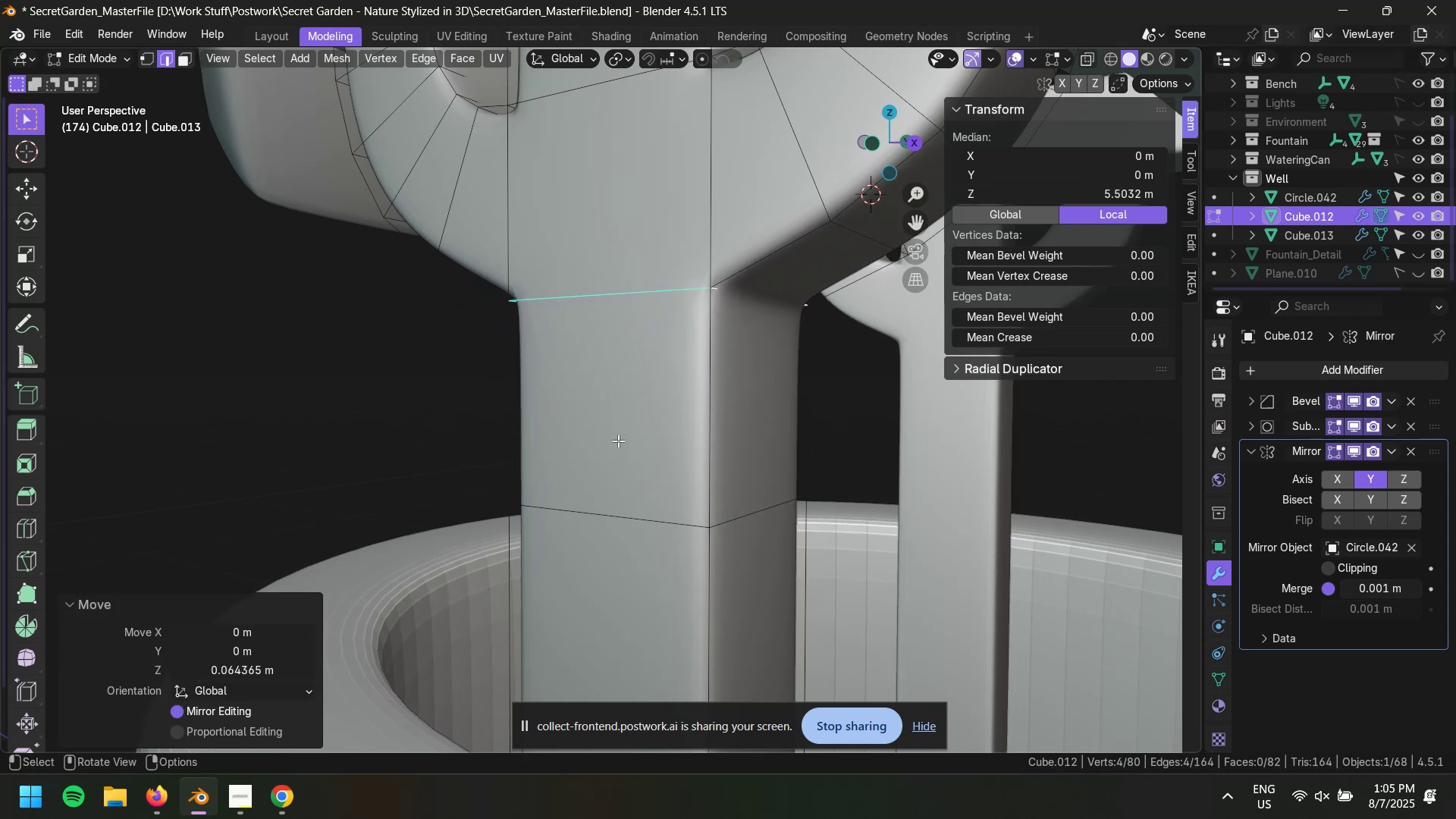 
hold_key(key=AltLeft, duration=0.59)
left_click([613, 521])
 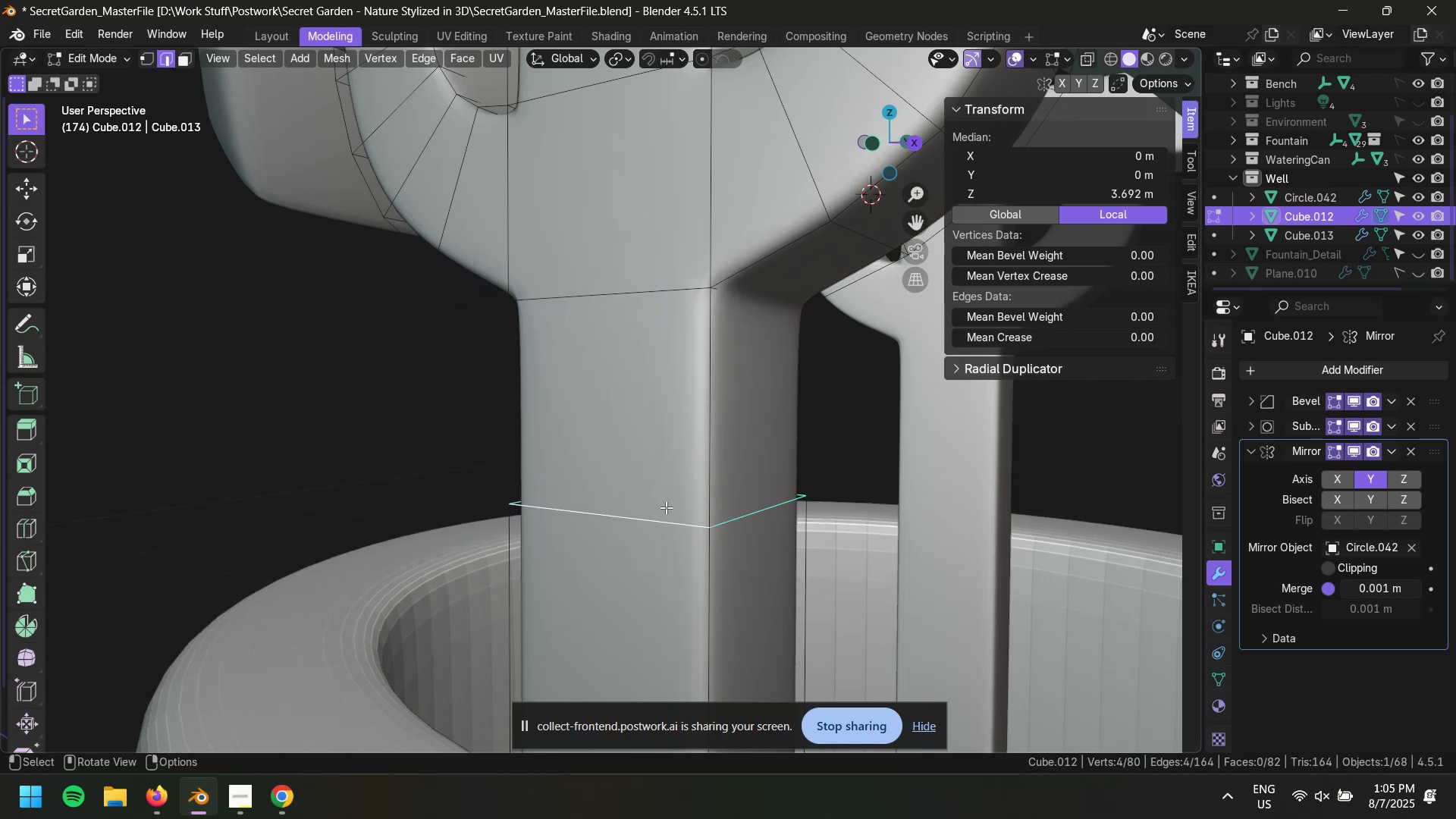 
key(Control+X)
 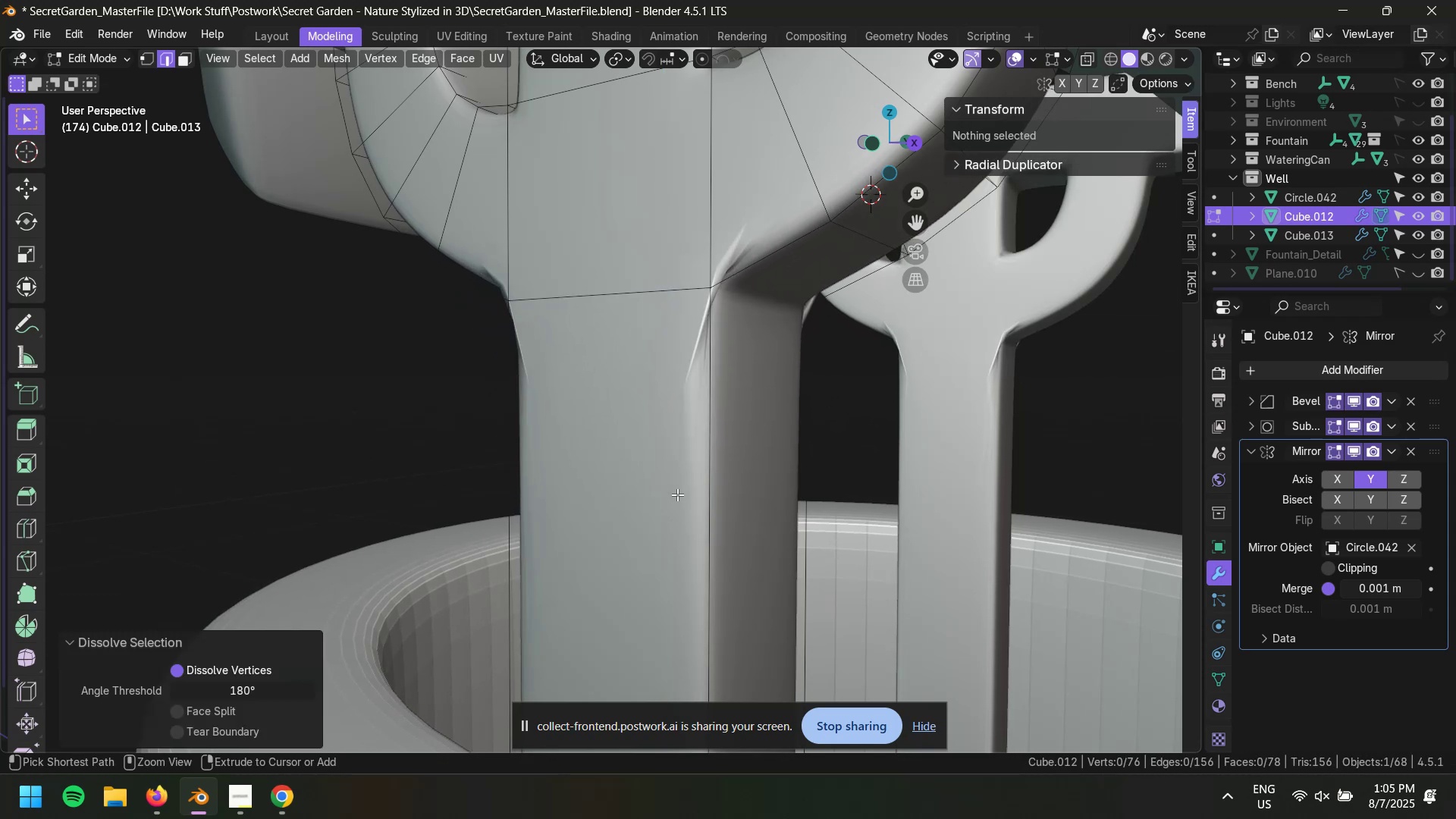 
key(Control+Z)
 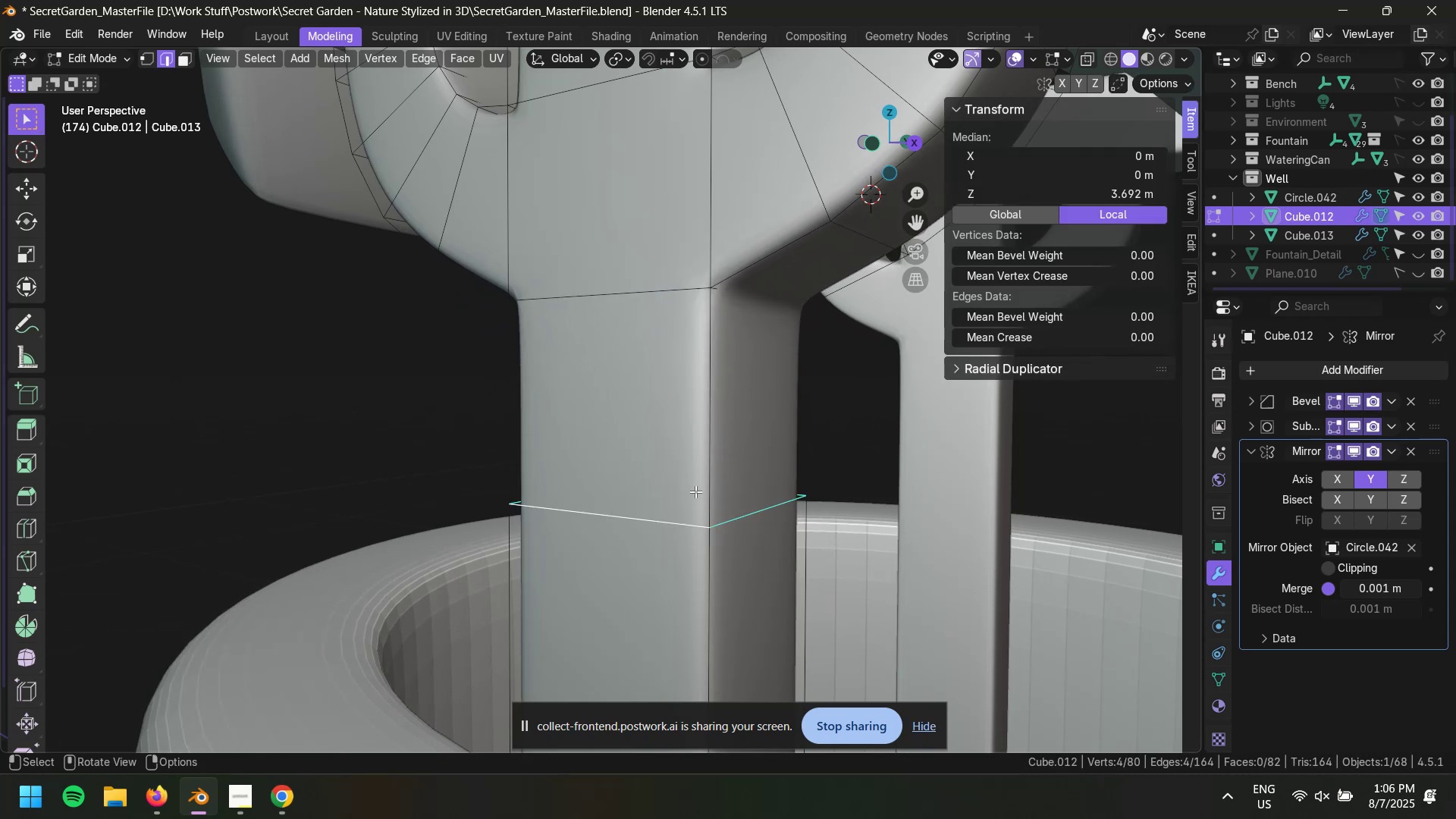 
type(gz)
 